 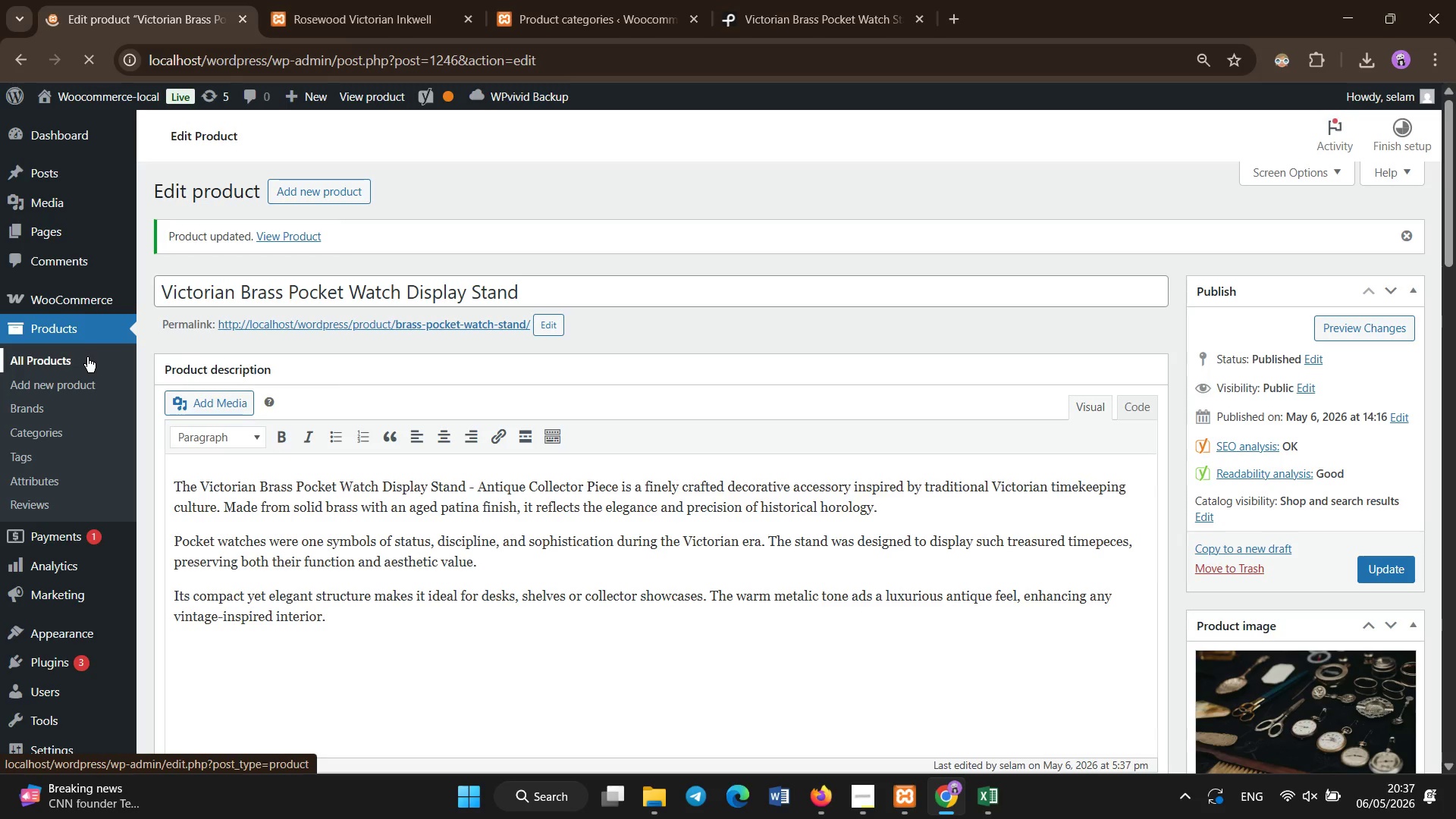 
scroll: coordinate [541, 294], scroll_direction: down, amount: 15.0
 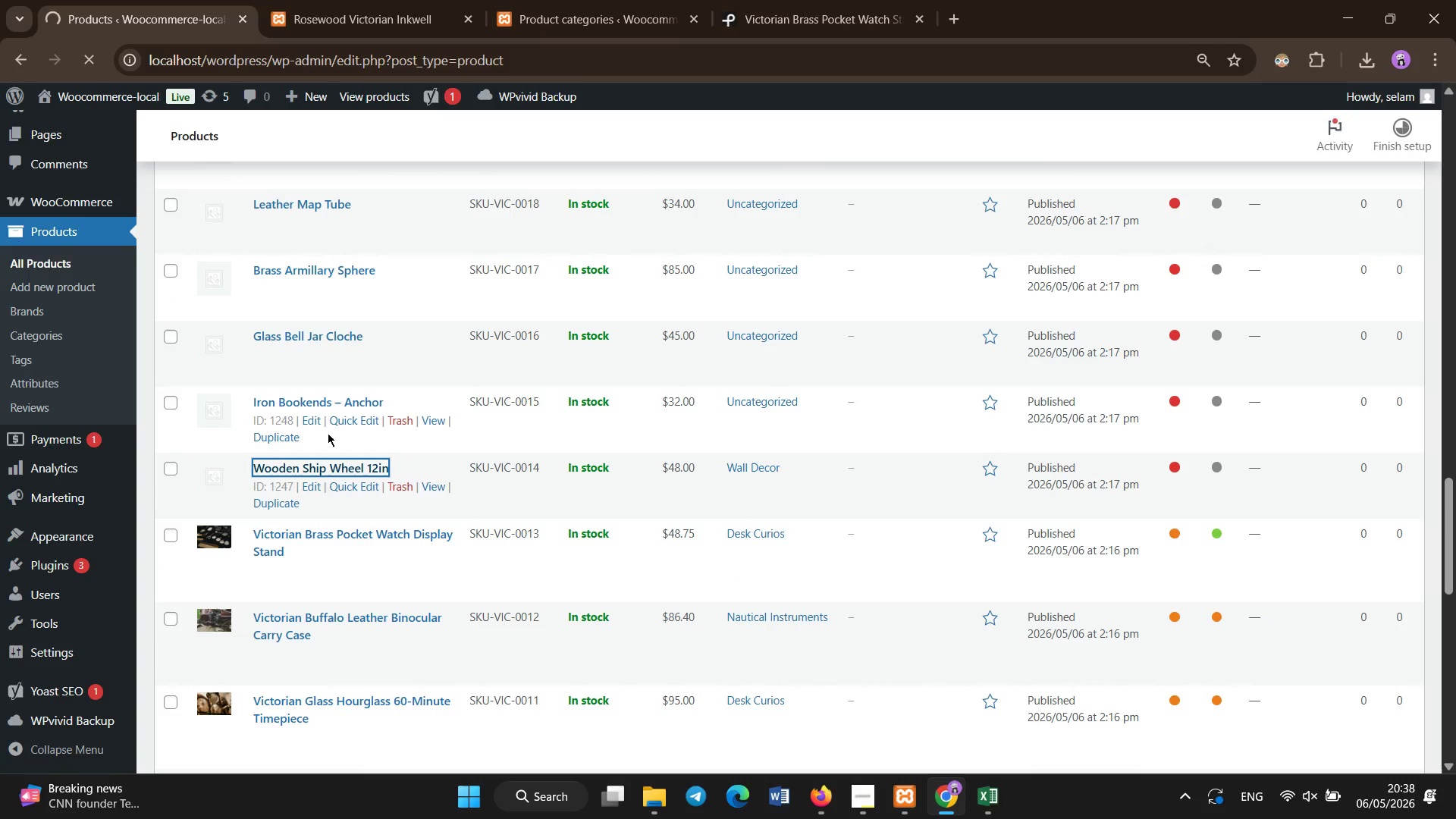 
wait(12.27)
 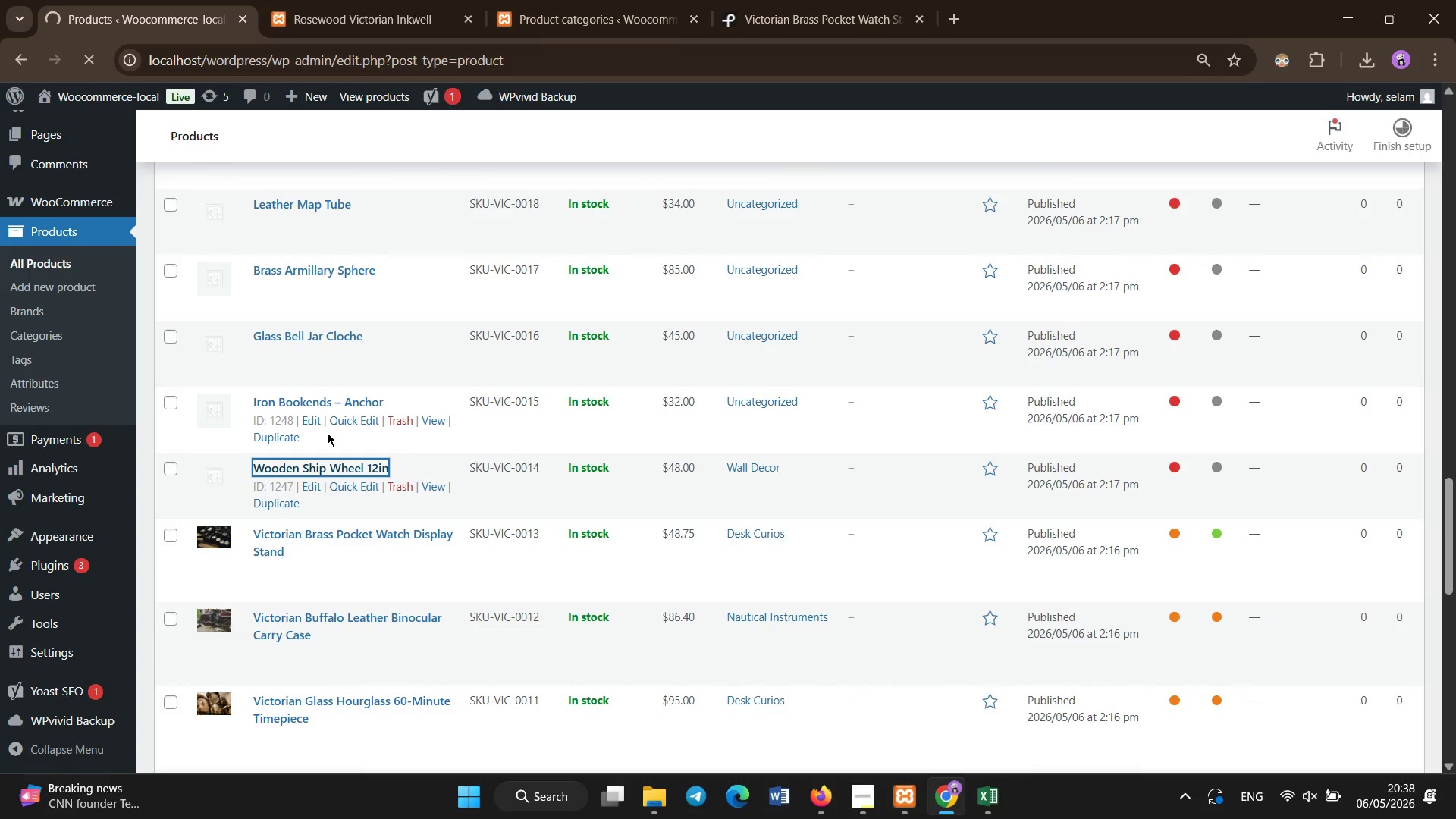 
left_click([391, 239])
 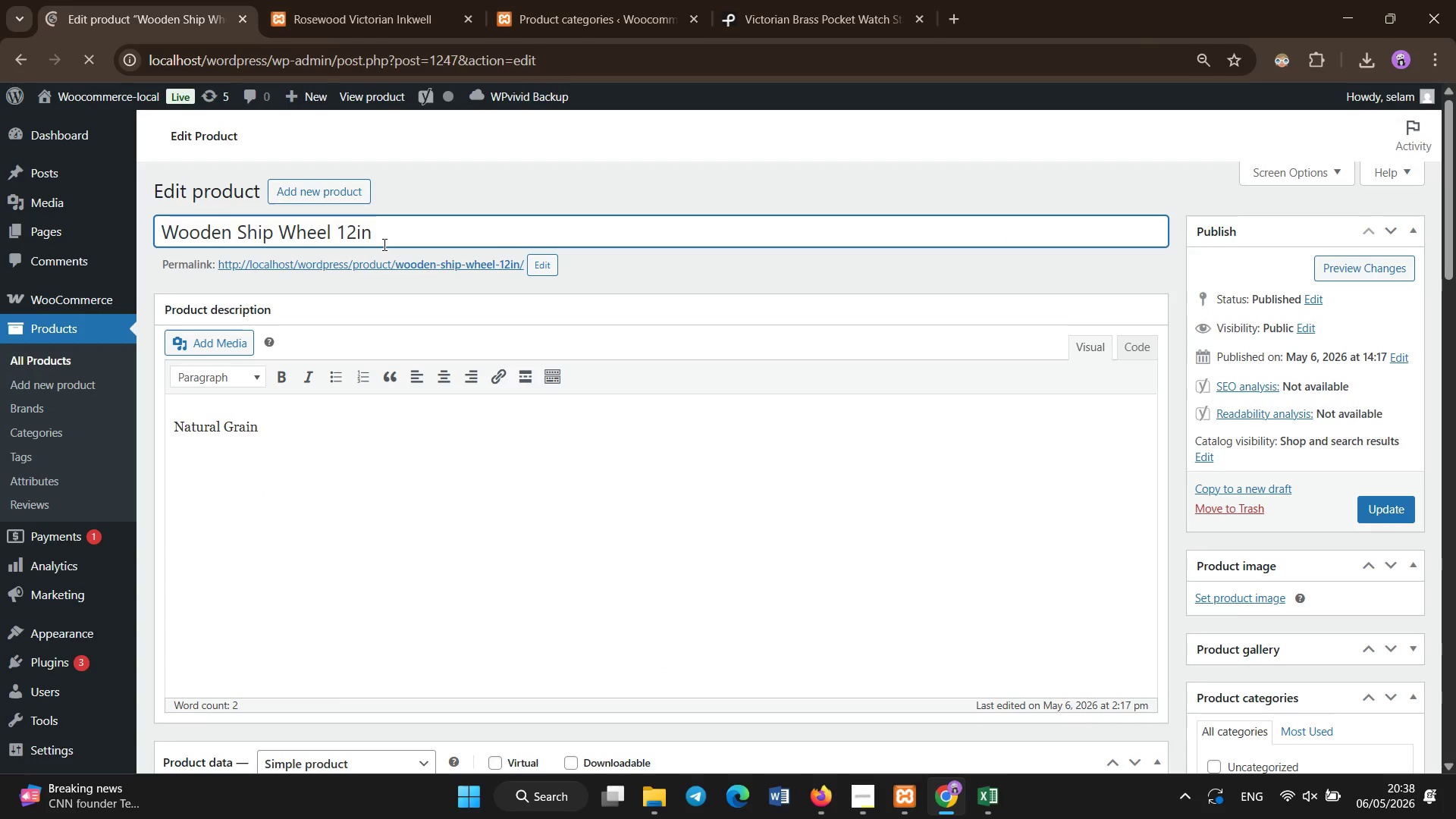 
key(Control+A)
 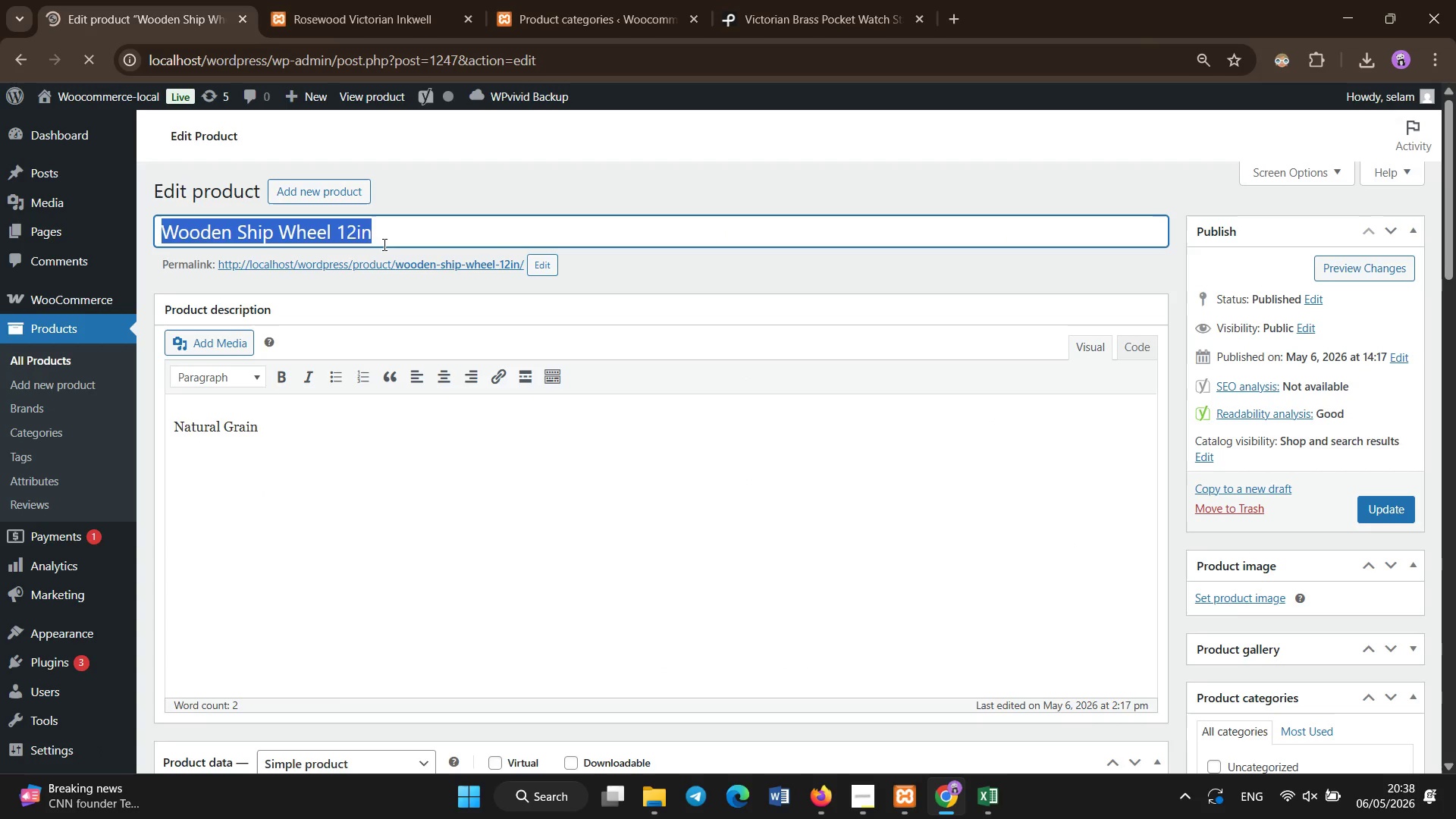 
key(Backspace)
type(Victorian Rosewood Ship Wheel Ornament)
 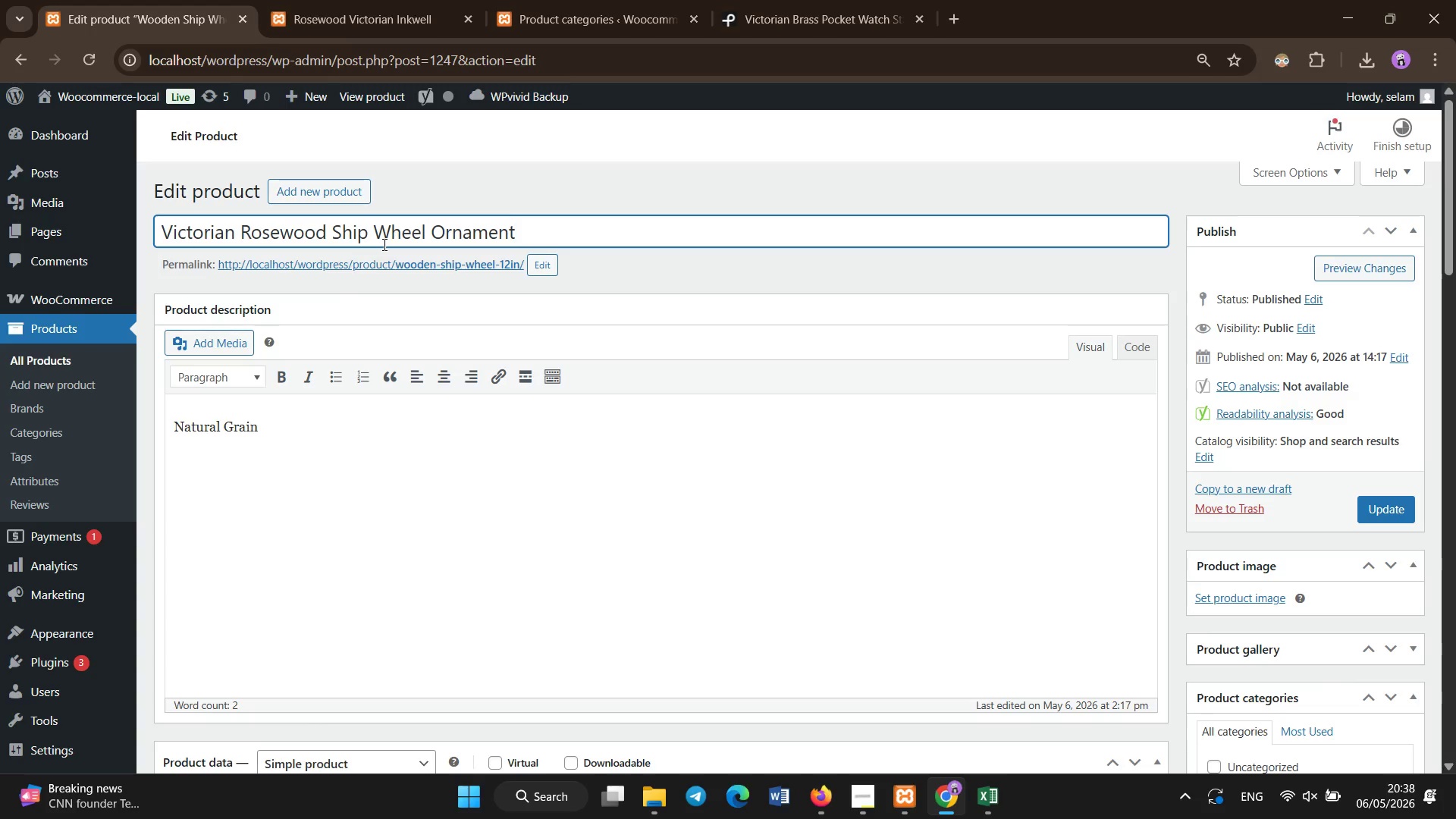 
scroll: coordinate [511, 284], scroll_direction: down, amount: 4.0
 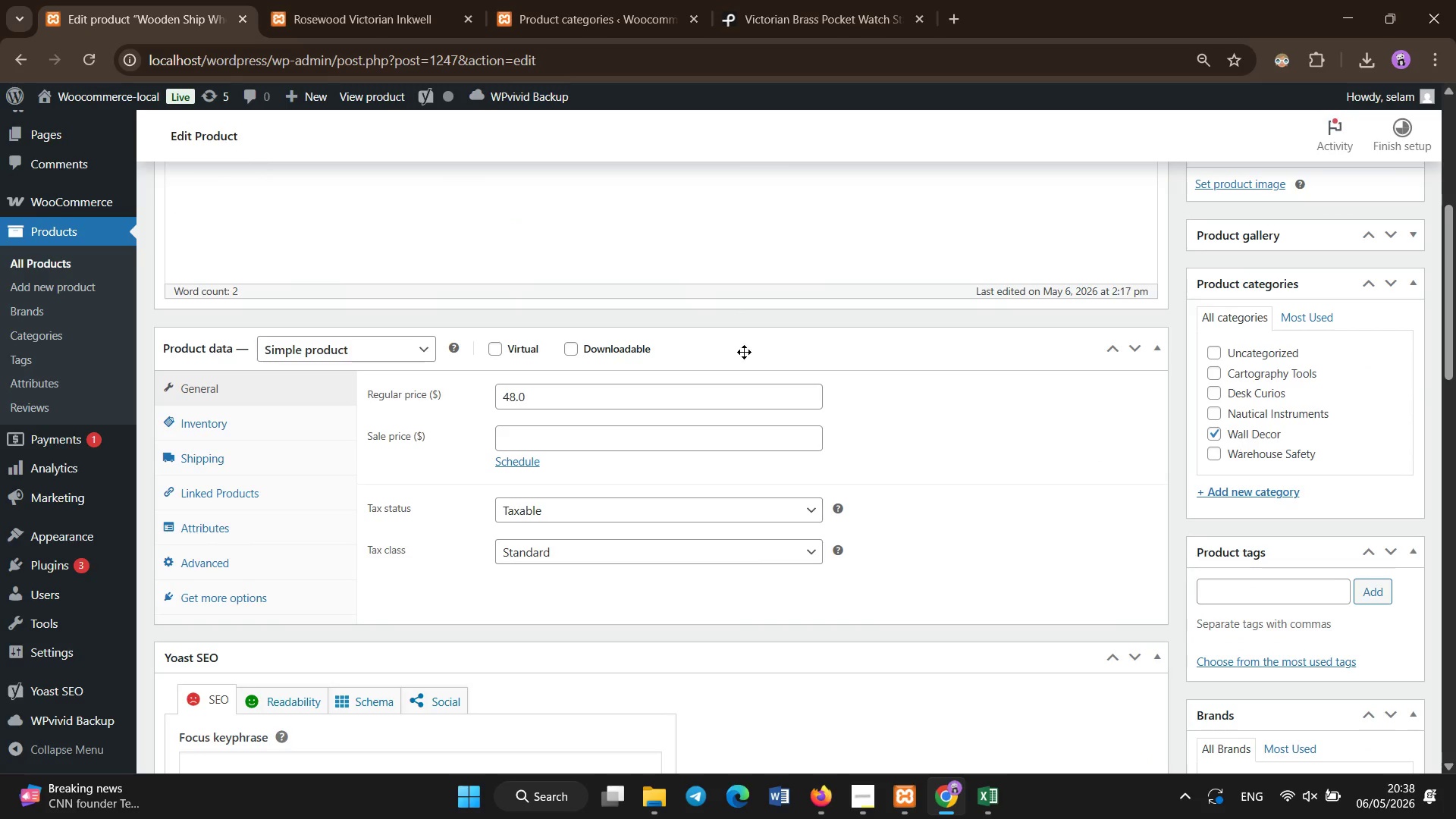 
scroll: coordinate [664, 334], scroll_direction: up, amount: 2.0
 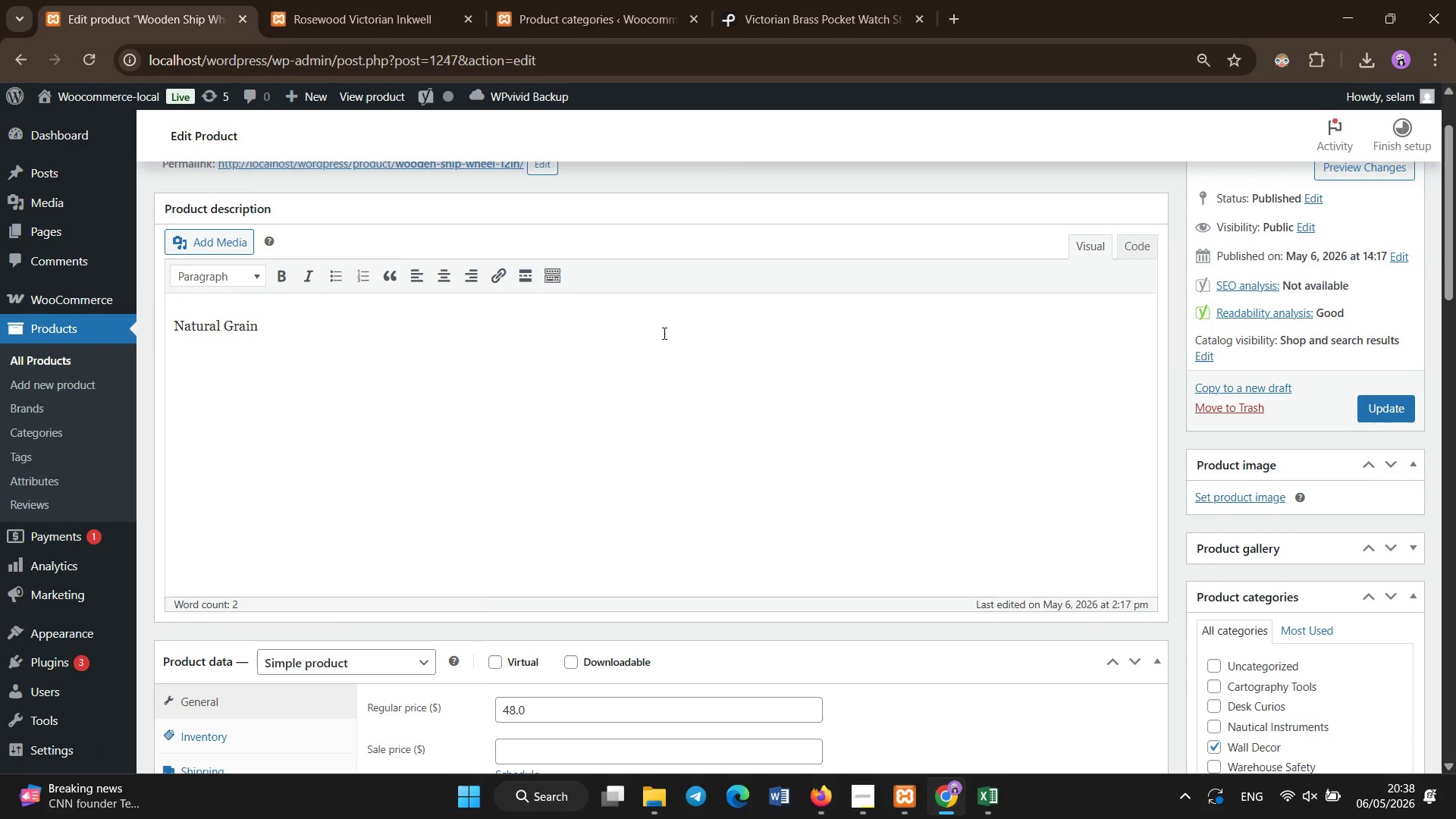 
scroll: coordinate [528, 416], scroll_direction: none, amount: 0.0
 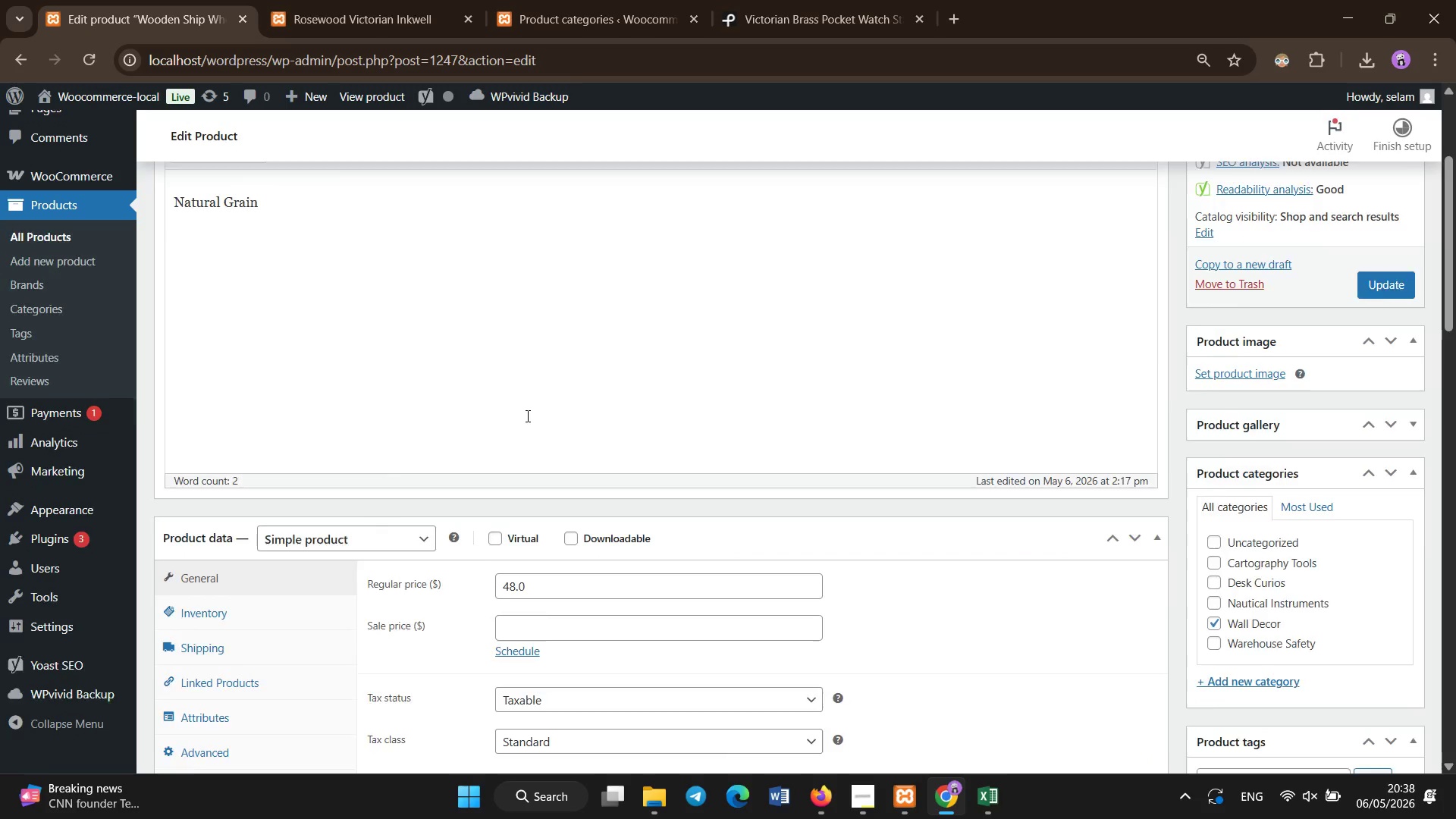 
scroll: coordinate [528, 416], scroll_direction: down, amount: 12.0
 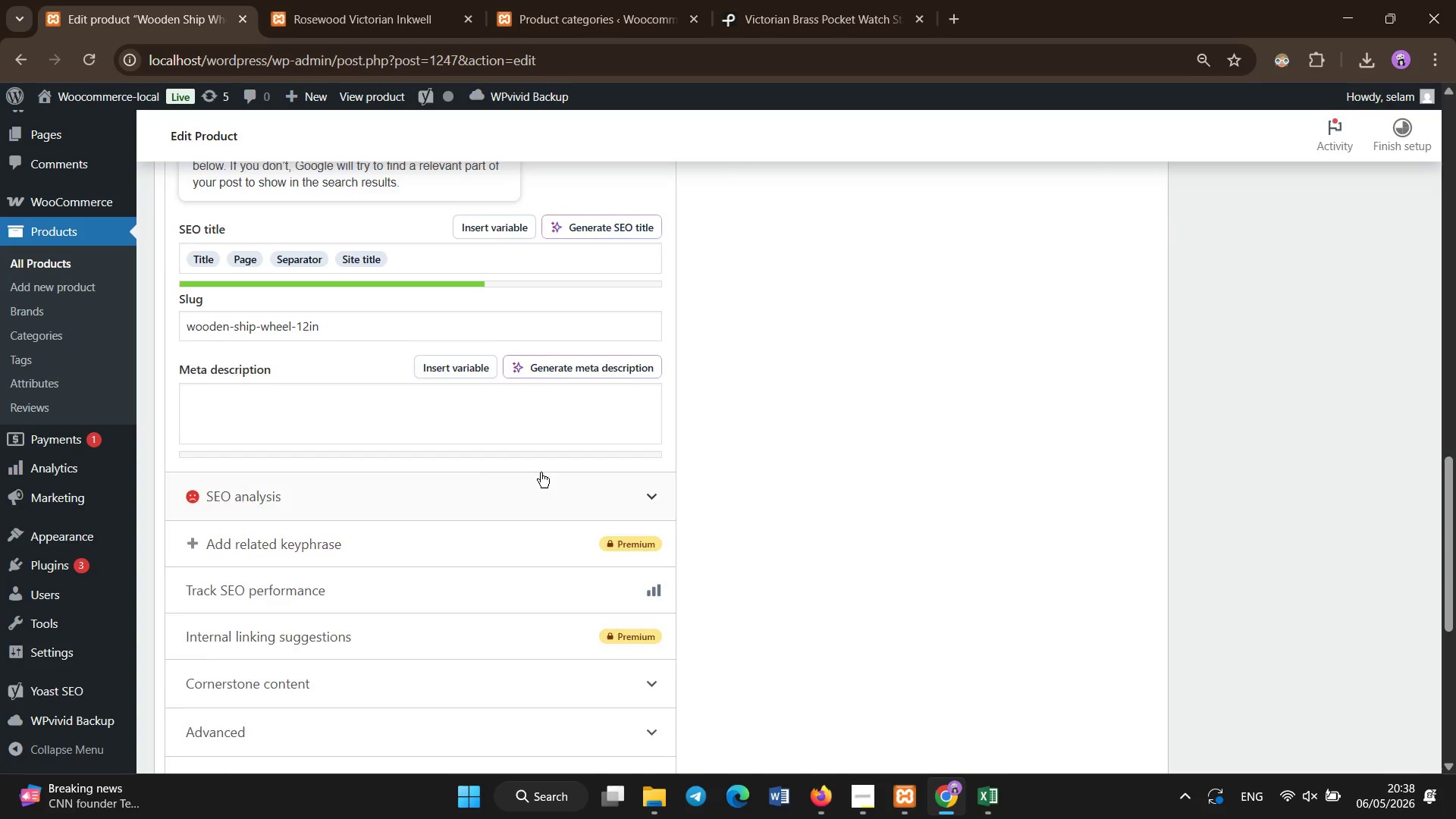 
left_click([516, 571])
 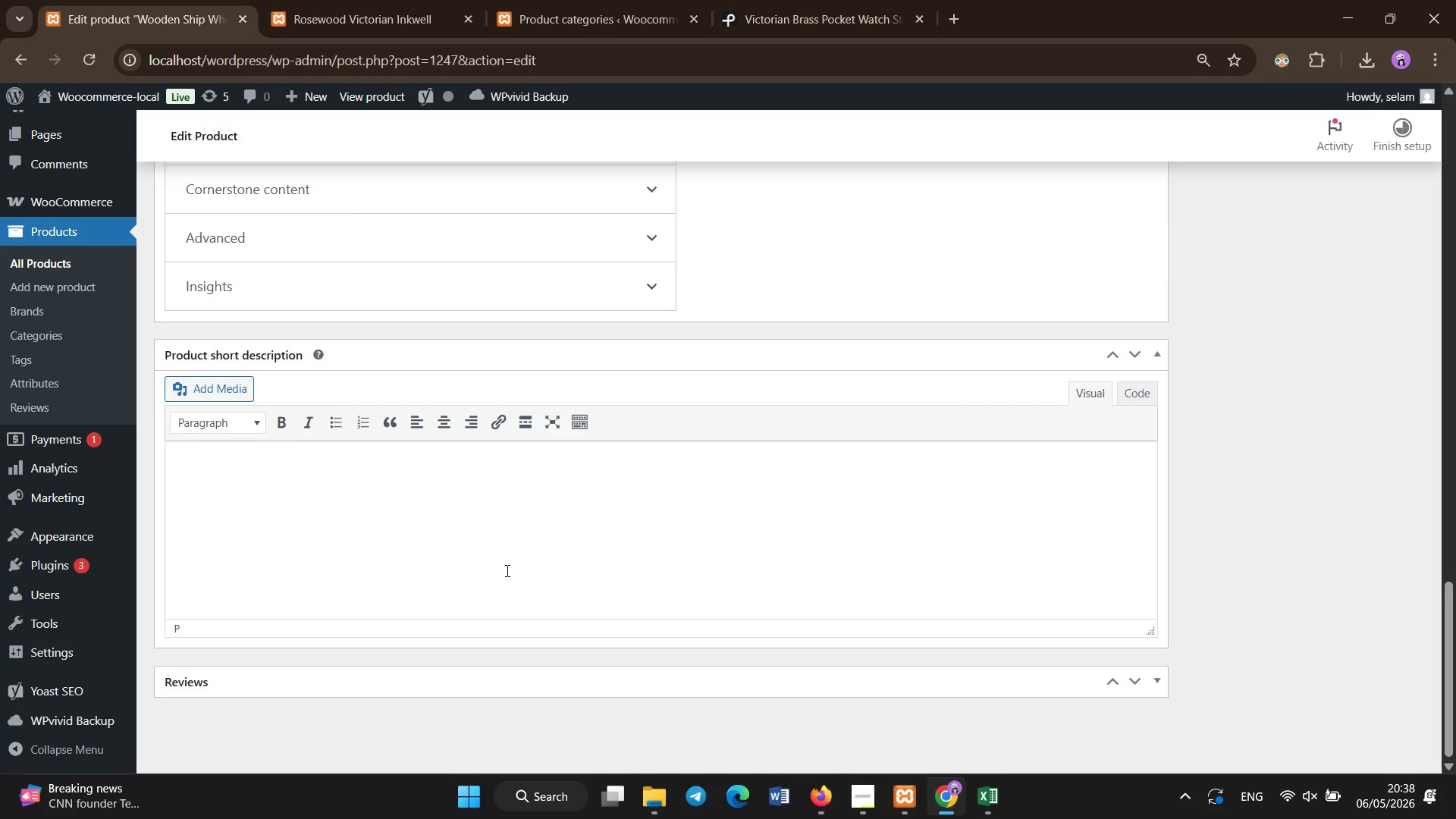 
scroll: coordinate [530, 485], scroll_direction: down, amount: 11.0
 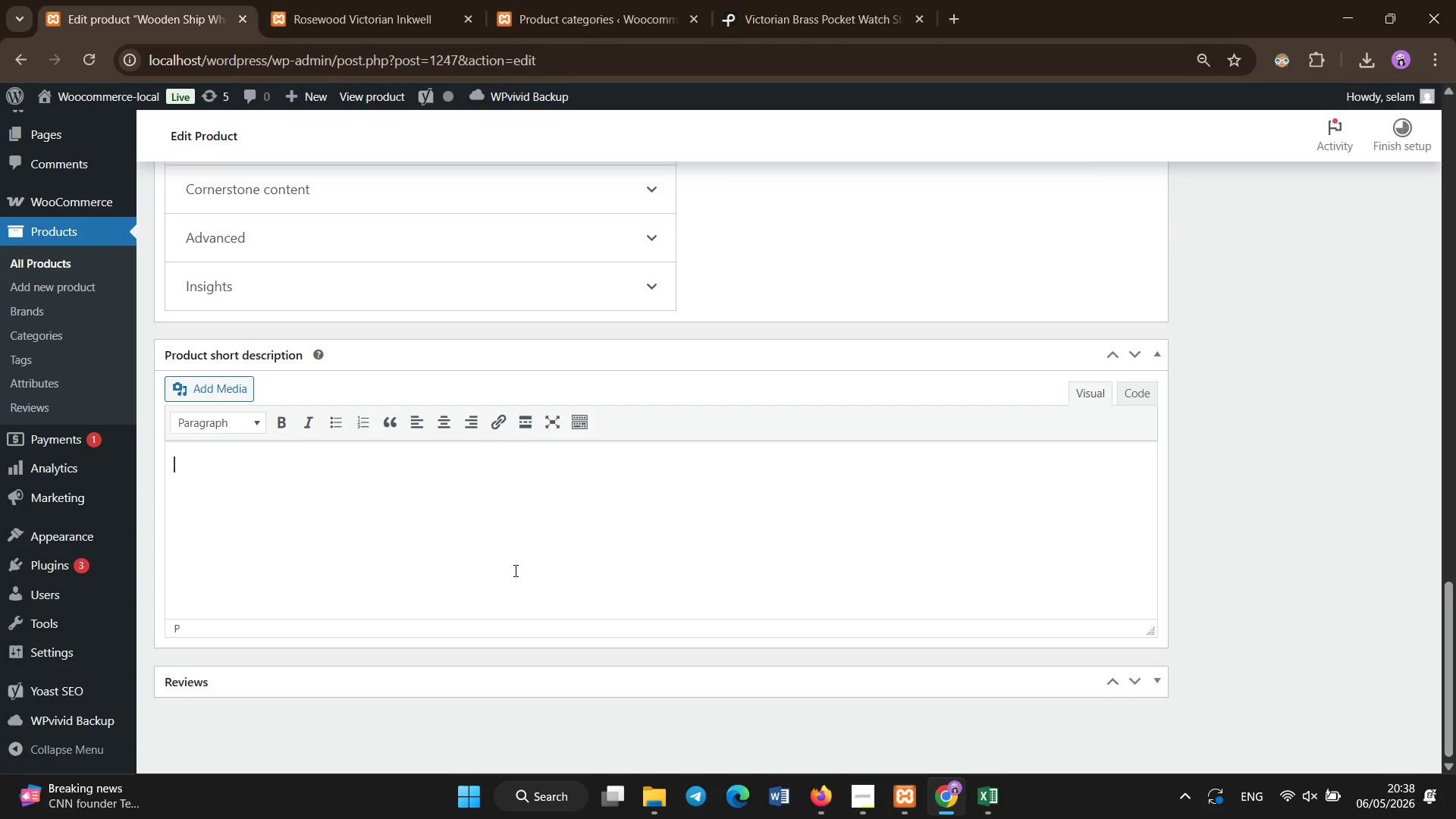 
hold_key(key=ShiftLeft, duration=0.44)
 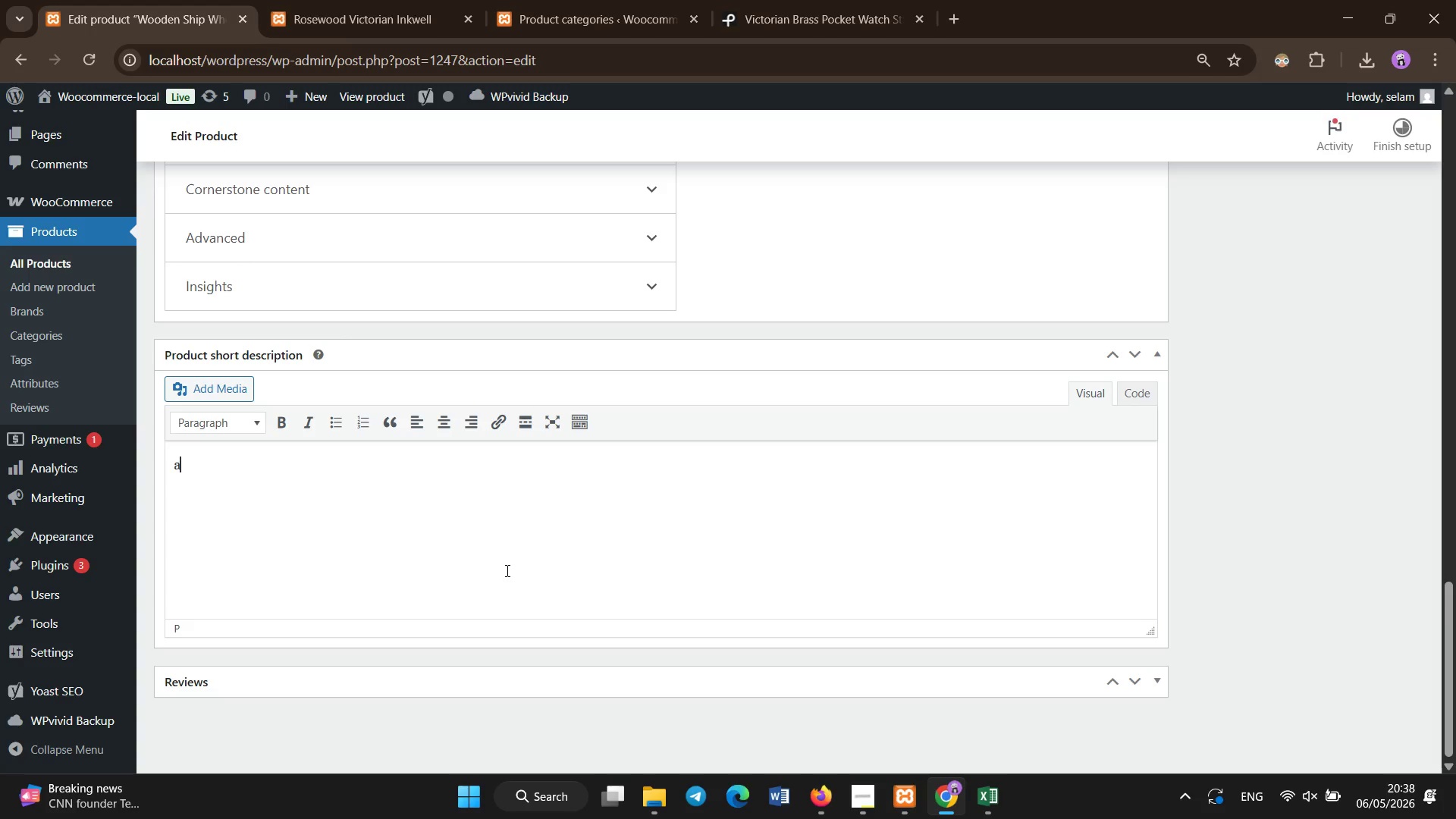 
type(a)
key(Backspace)
type(Antique rose woo)
key(Backspace)
key(Backspace)
key(Backspace)
key(Backspace)
type(wood ship wheel im)
key(Backspace)
type(nspired by Victorian maritime navigation and wall decor.)
 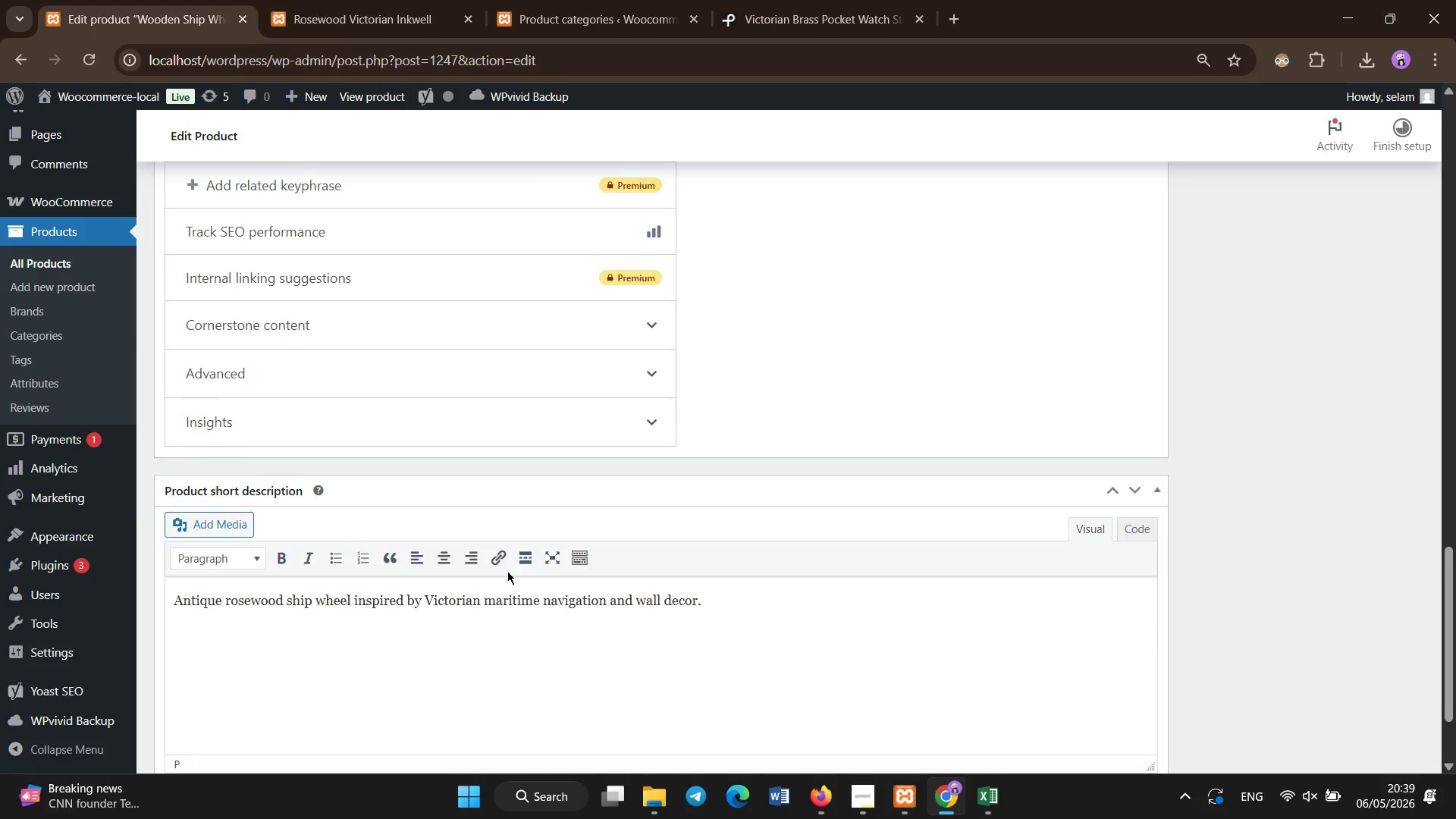 
left_click([507, 569])
 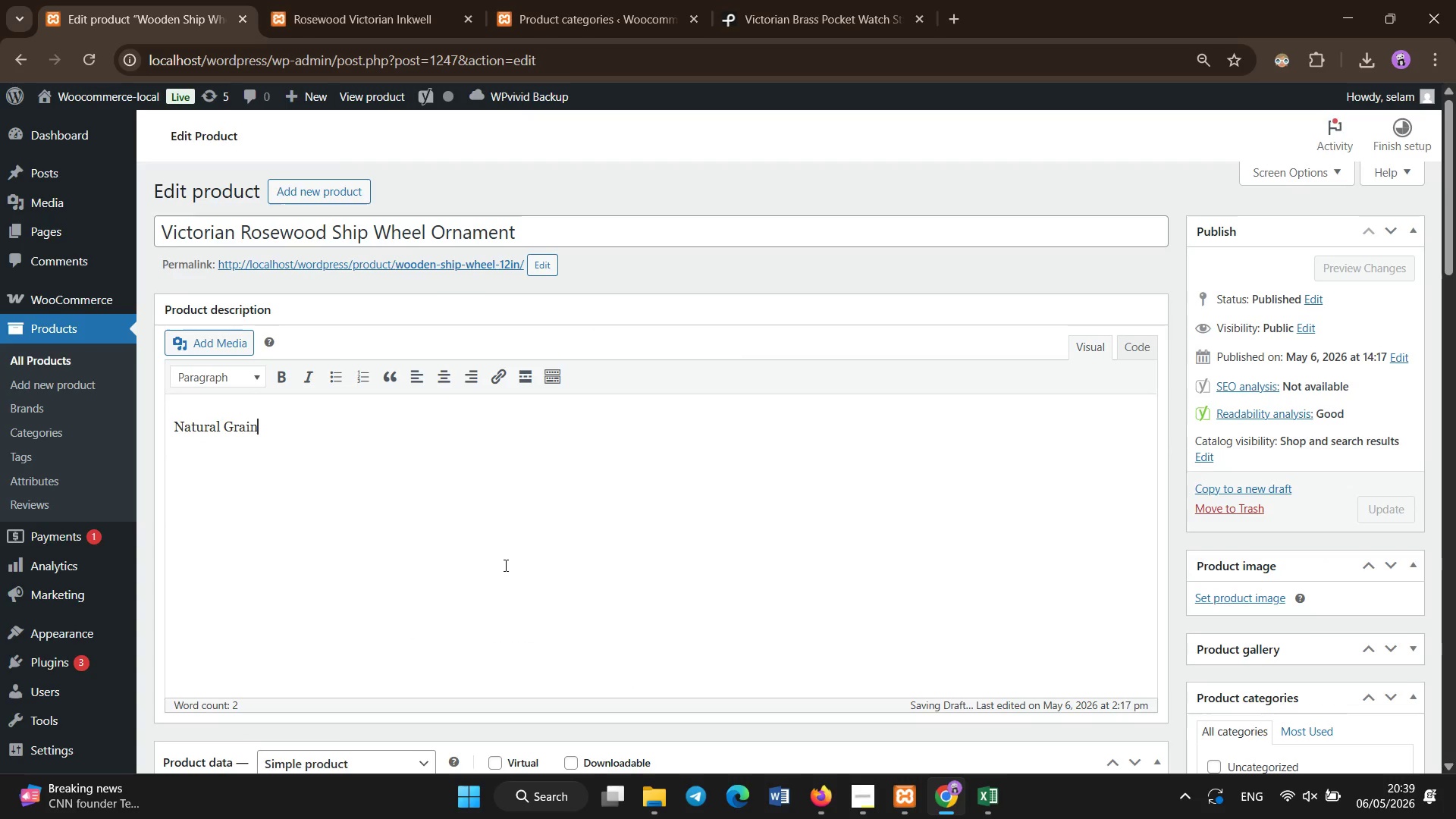 
scroll: coordinate [507, 569], scroll_direction: up, amount: 25.0
 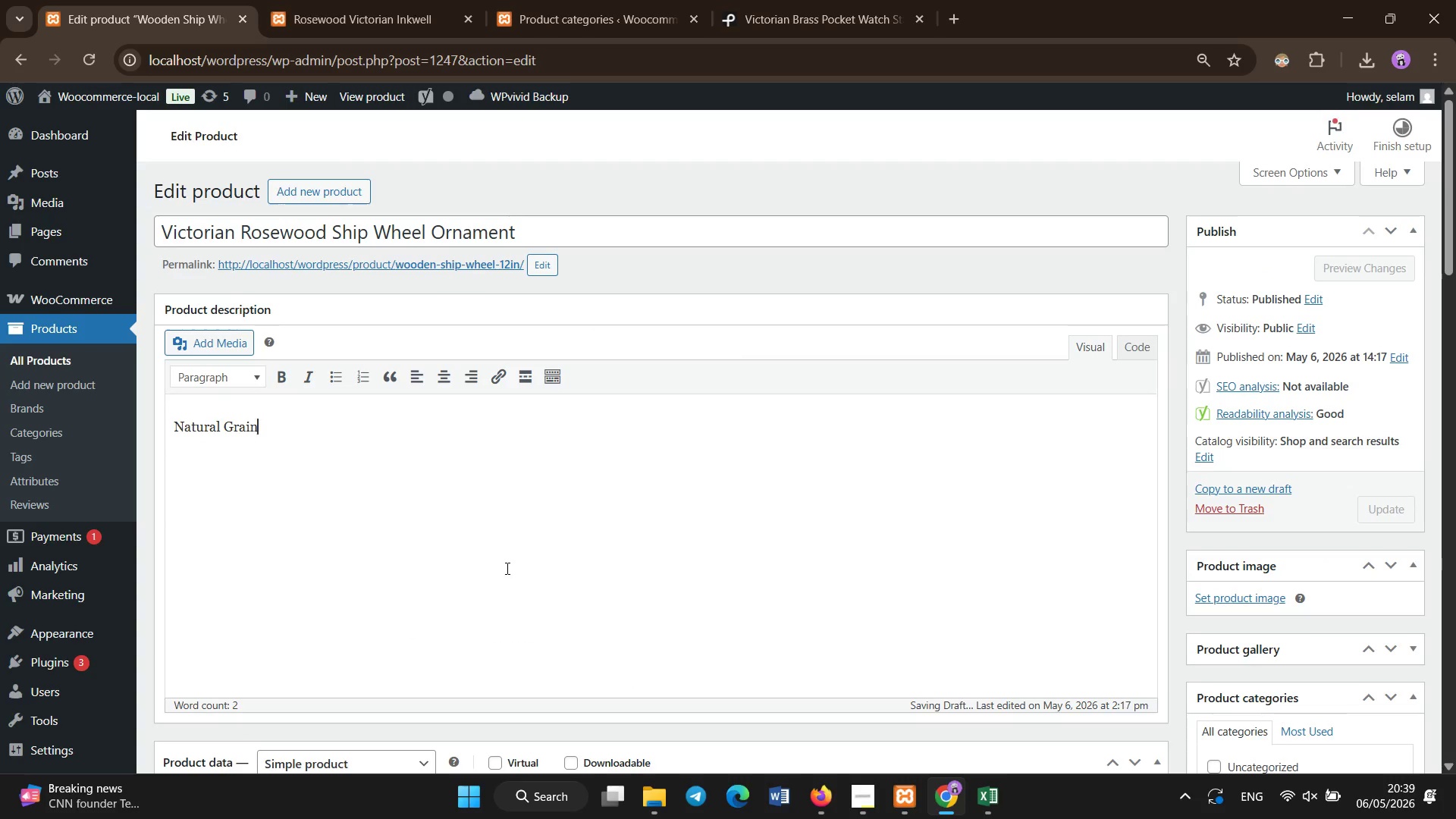 
key(Control+A)
 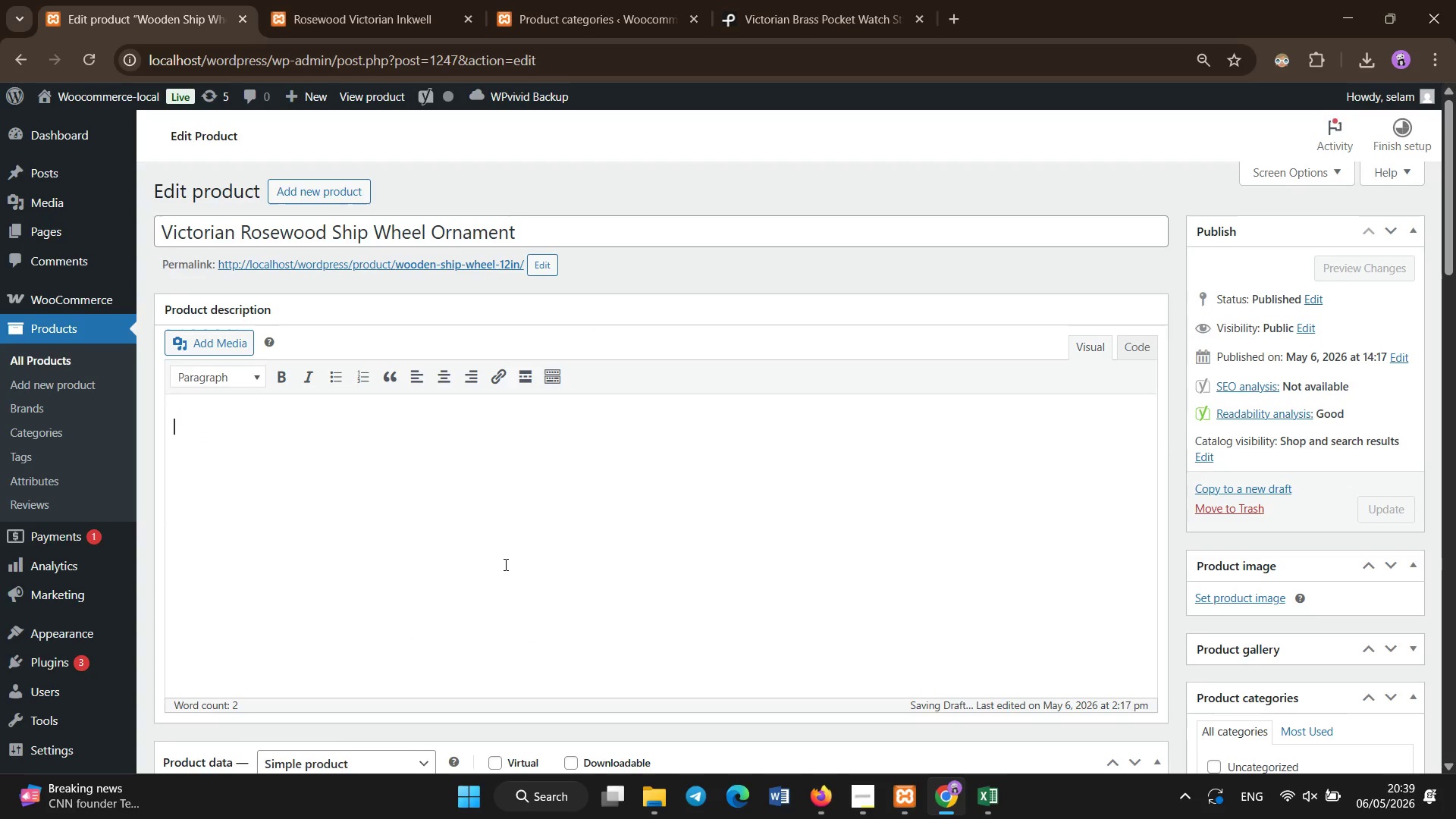 
key(Backspace)
type(The Victorian Rosewood s)
key(Backspace)
type(Ship Wheel Wall Ornament - Nautical Heritage is a beautifully crafted decorative piece inspie)
key(Backspace)
type(red b)
 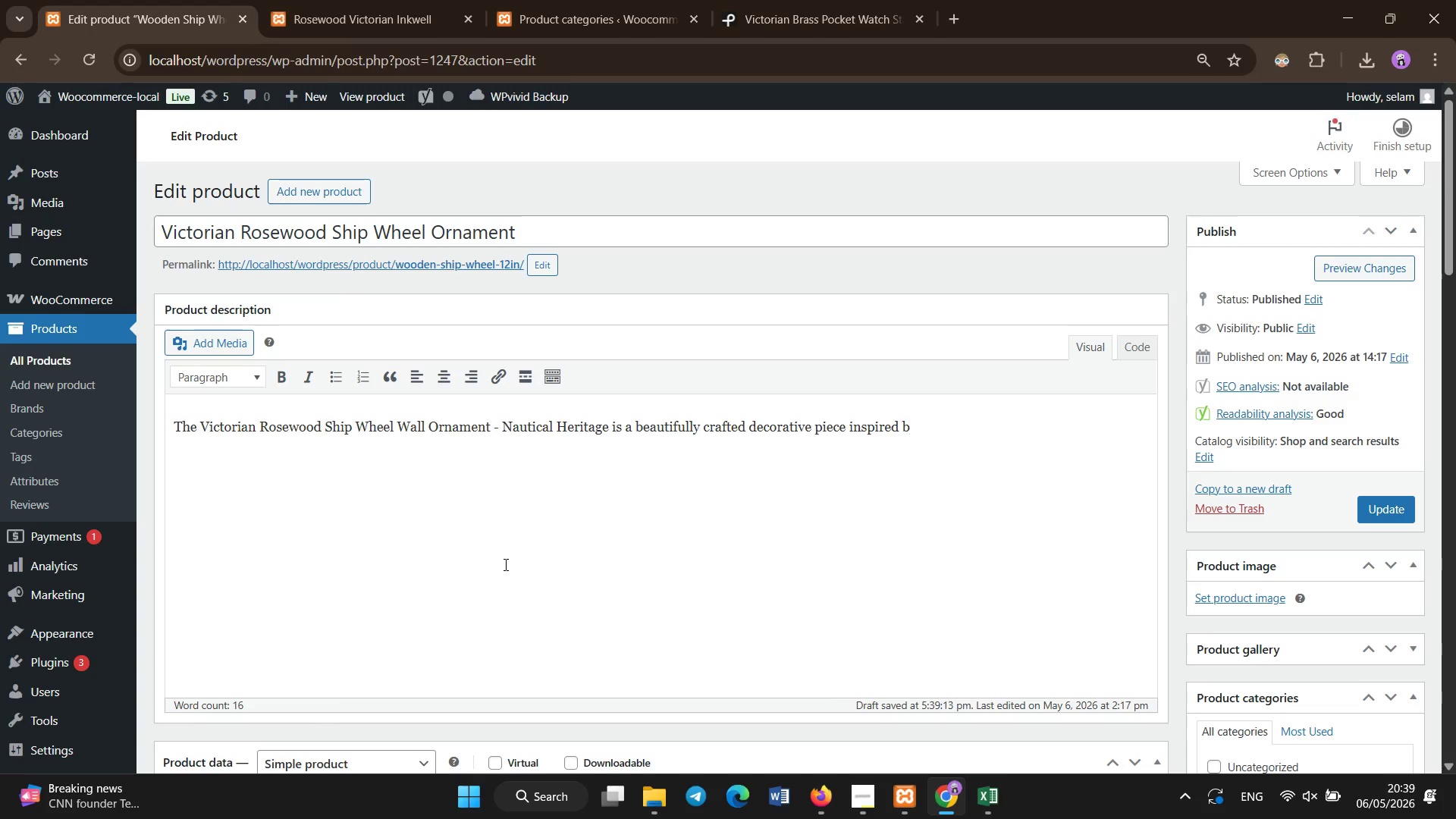 
type(y martim)
key(Backspace)
type(time navigation tools used durig )
 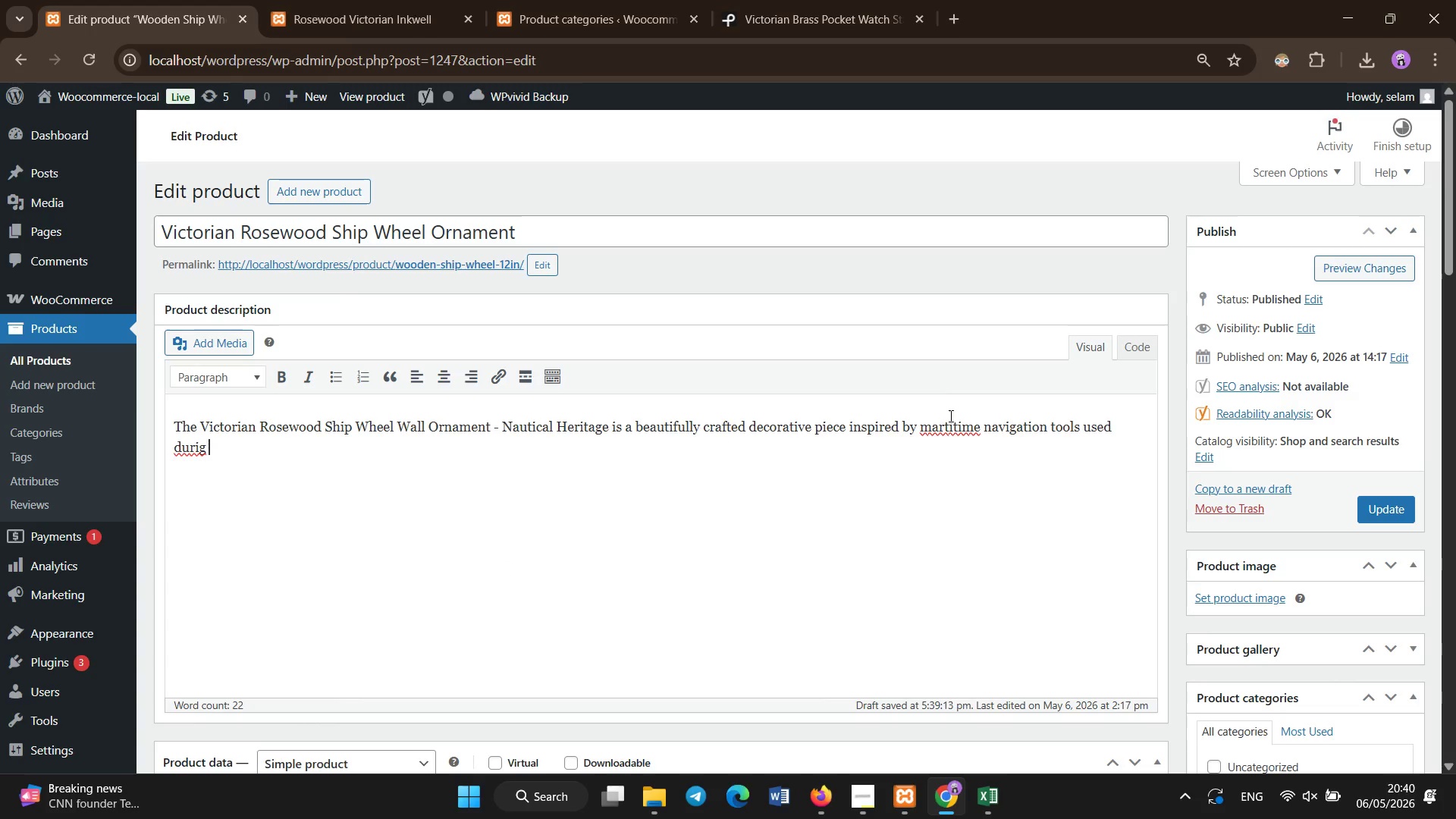 
left_click([942, 427])
 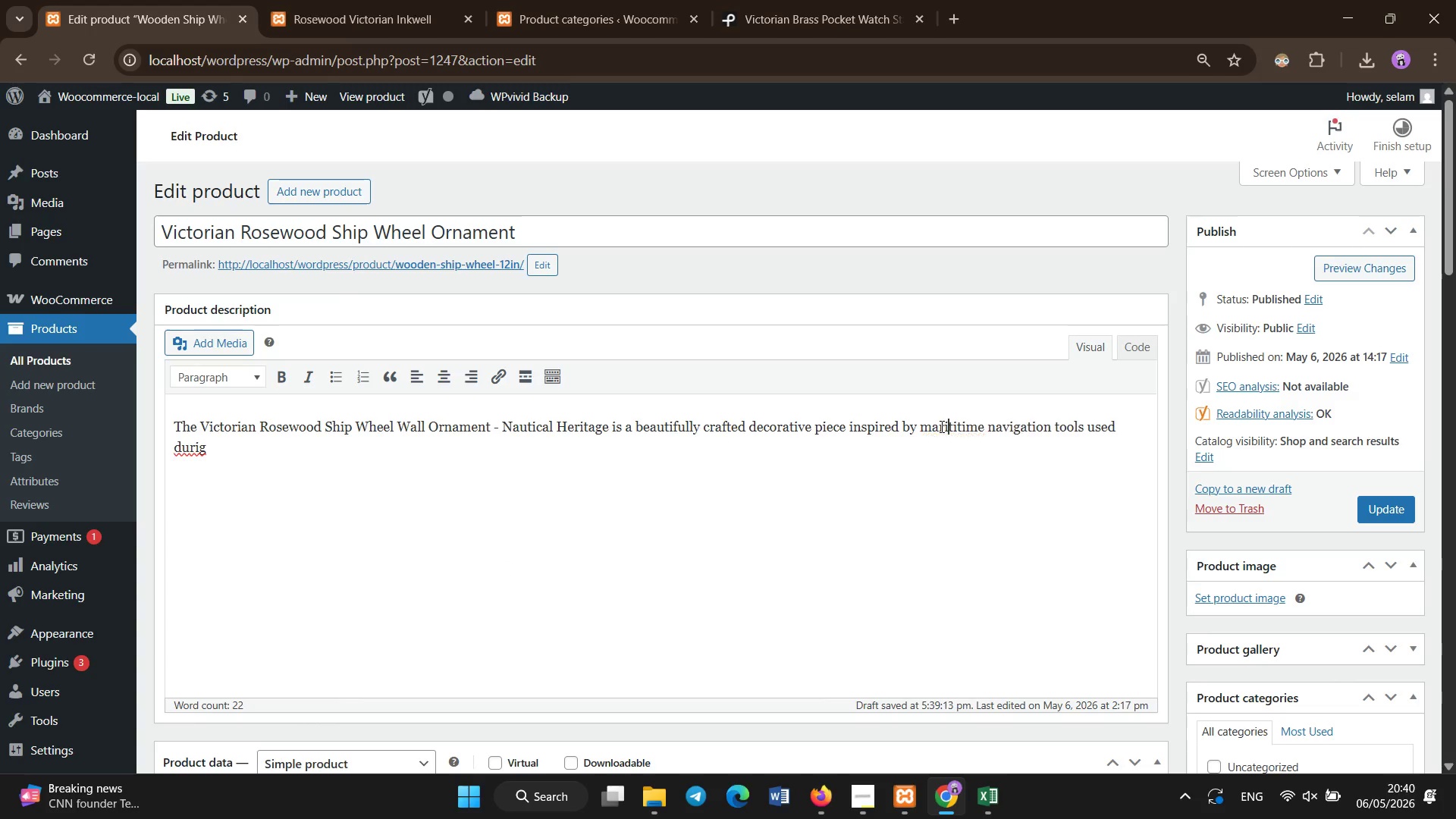 
key(I)
 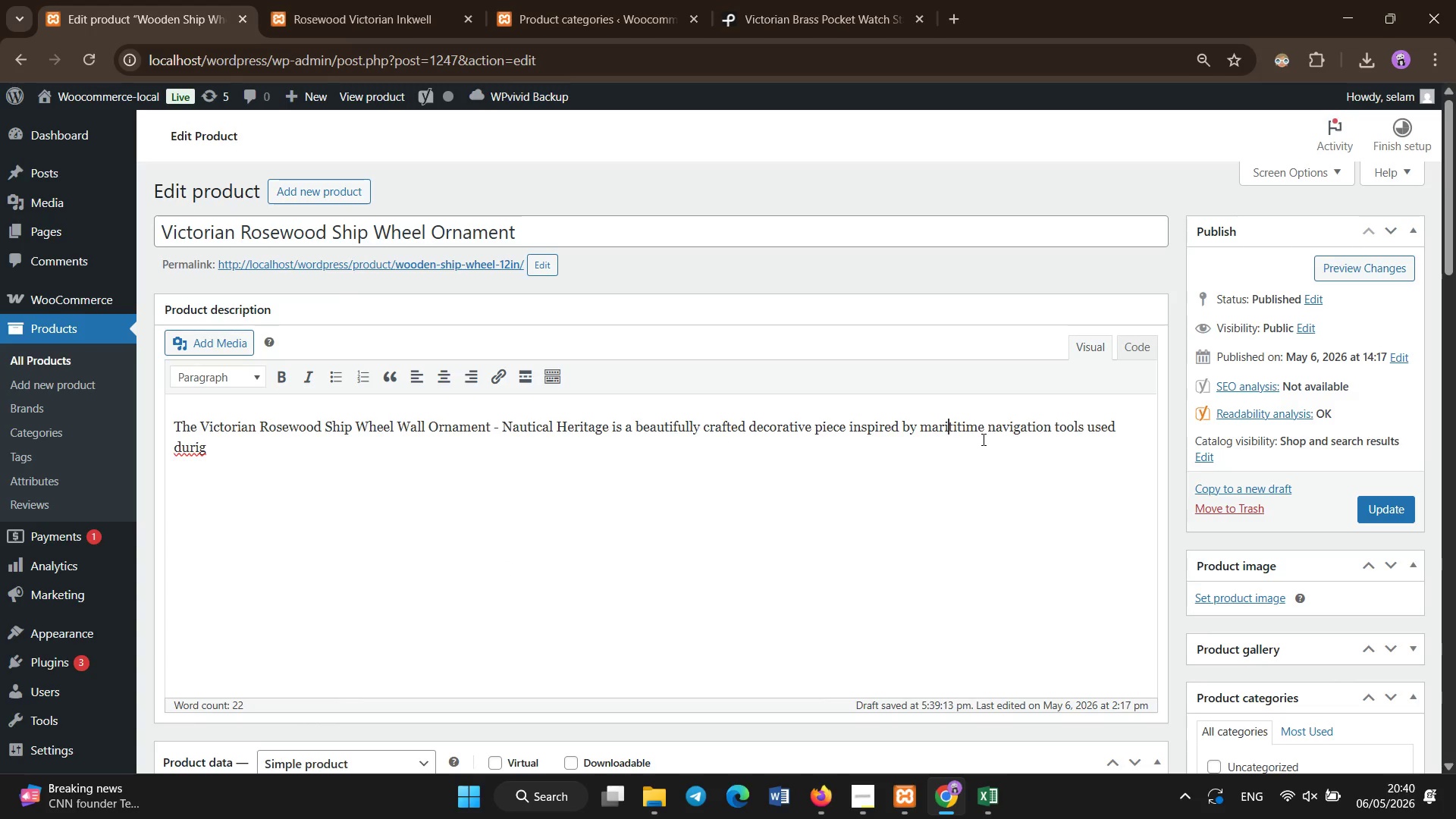 
left_click([977, 453])
 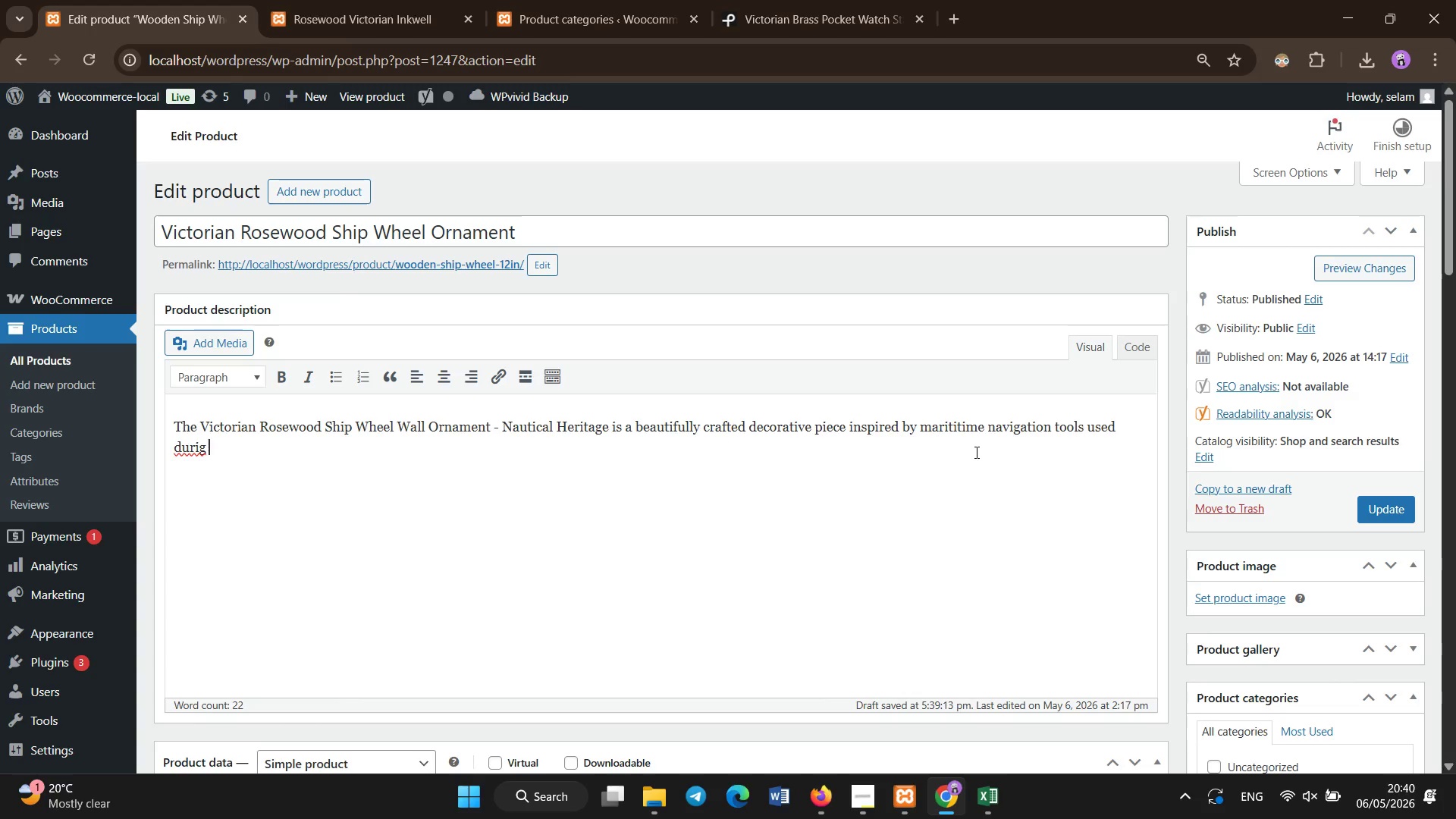 
key(Backspace)
 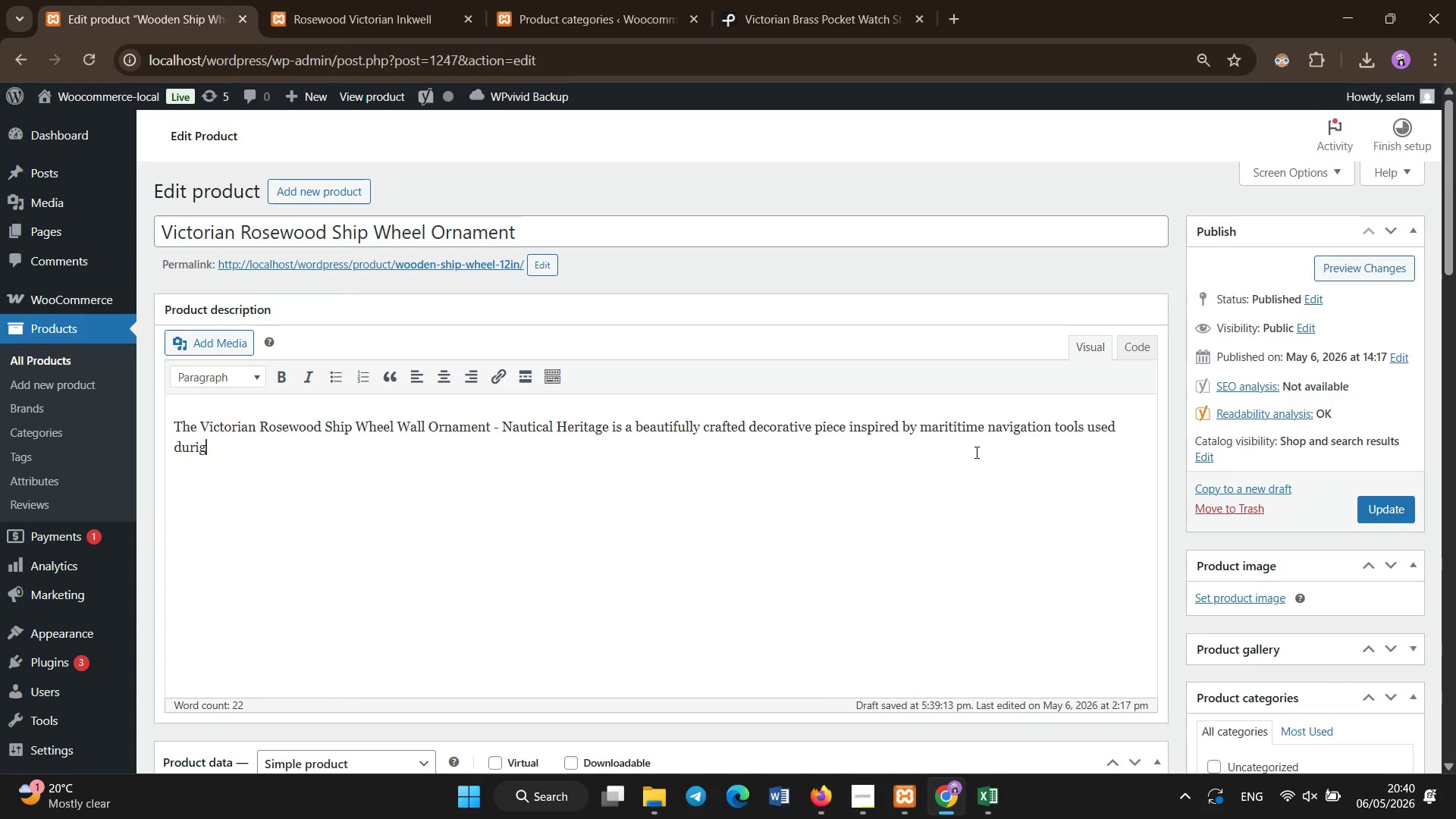 
key(Backspace)
 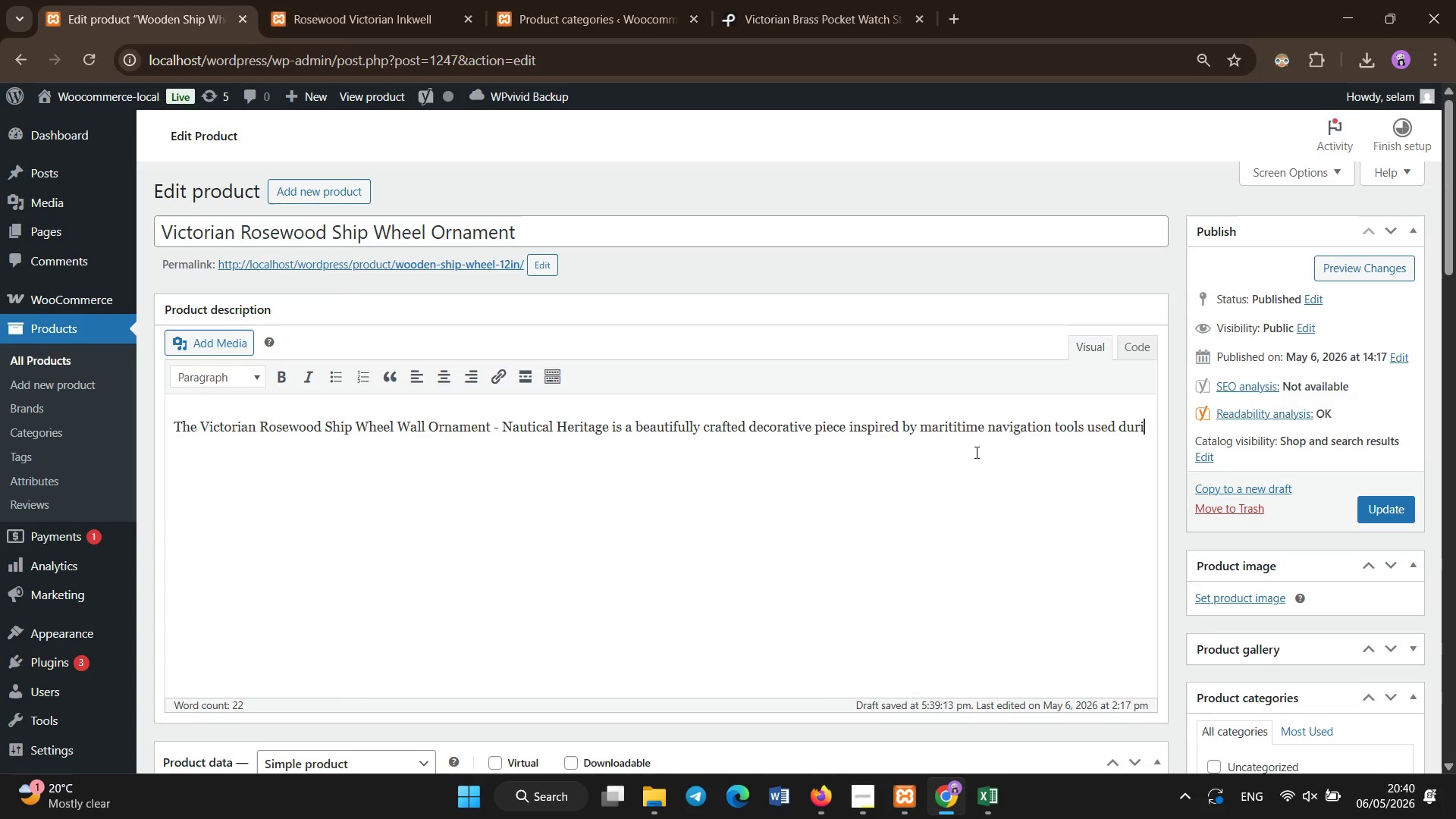 
type(ng the Victorian era. Made from solid rose )
key(Backspace)
type(wood wih)
key(Backspace)
type(th n)
key(Backspace)
type(a natural grain finish, it reflects the craftf)
key(Backspace)
 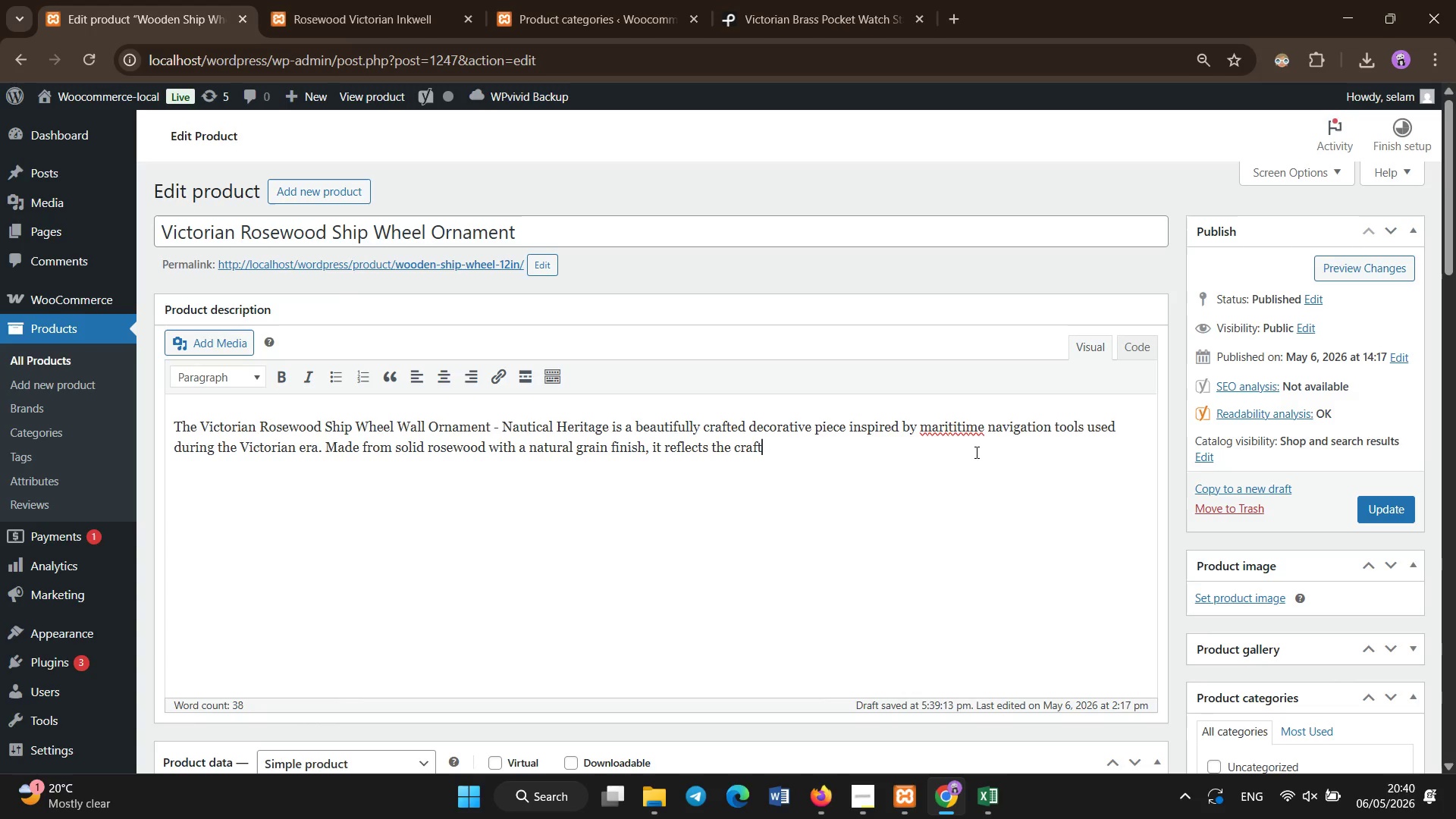 
type(smanship )
 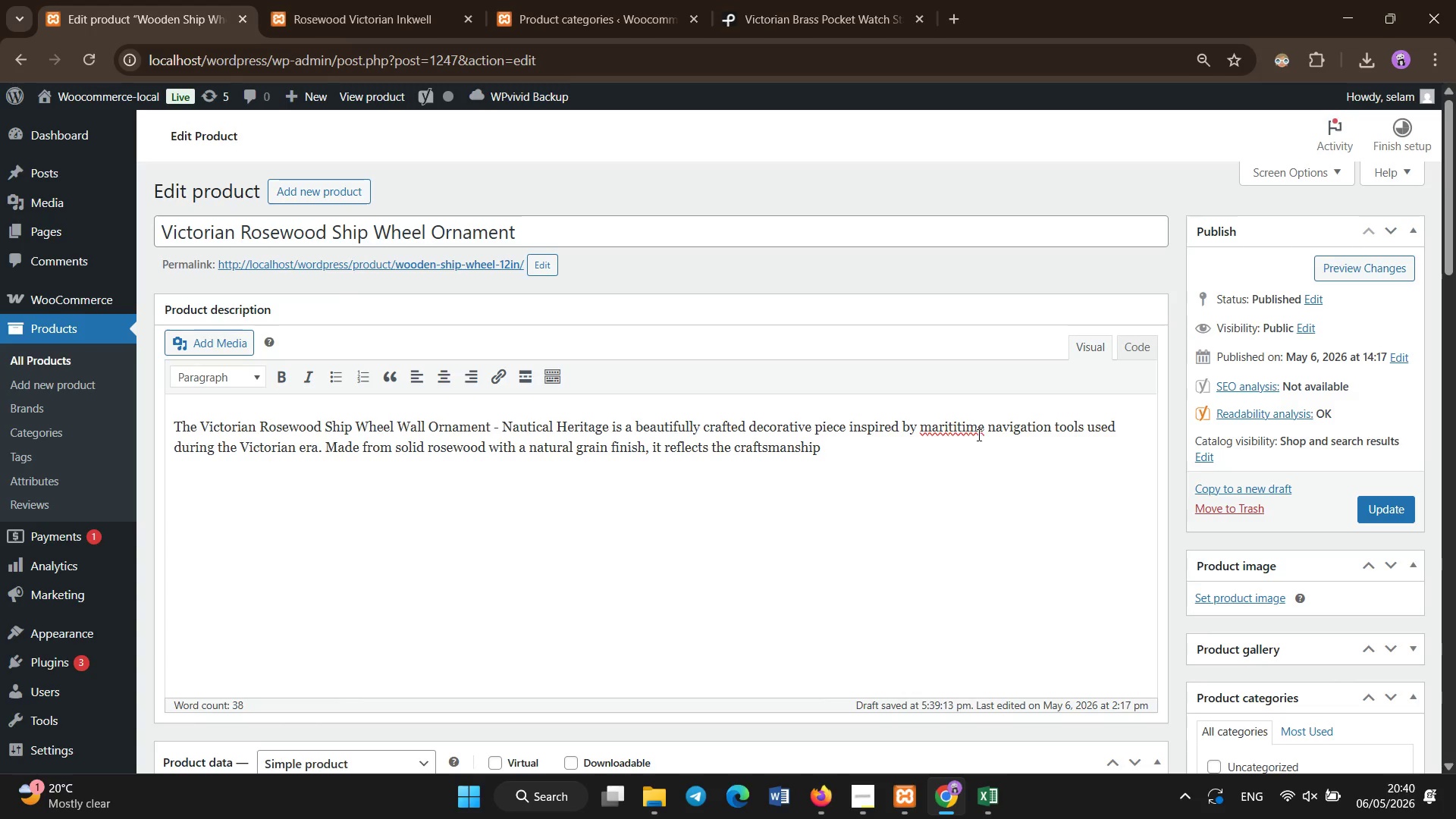 
left_click([984, 431])
 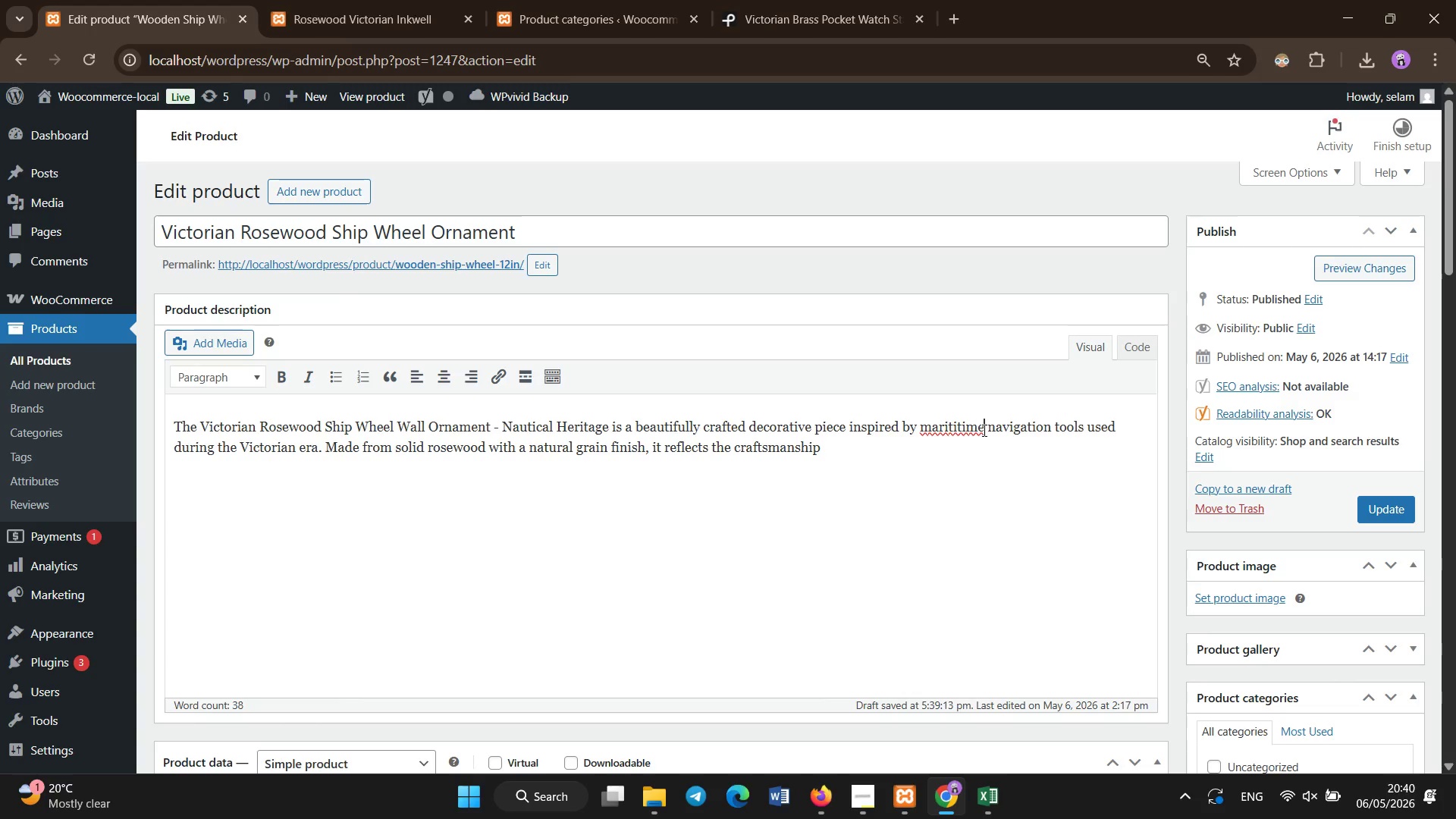 
key(Backspace)
 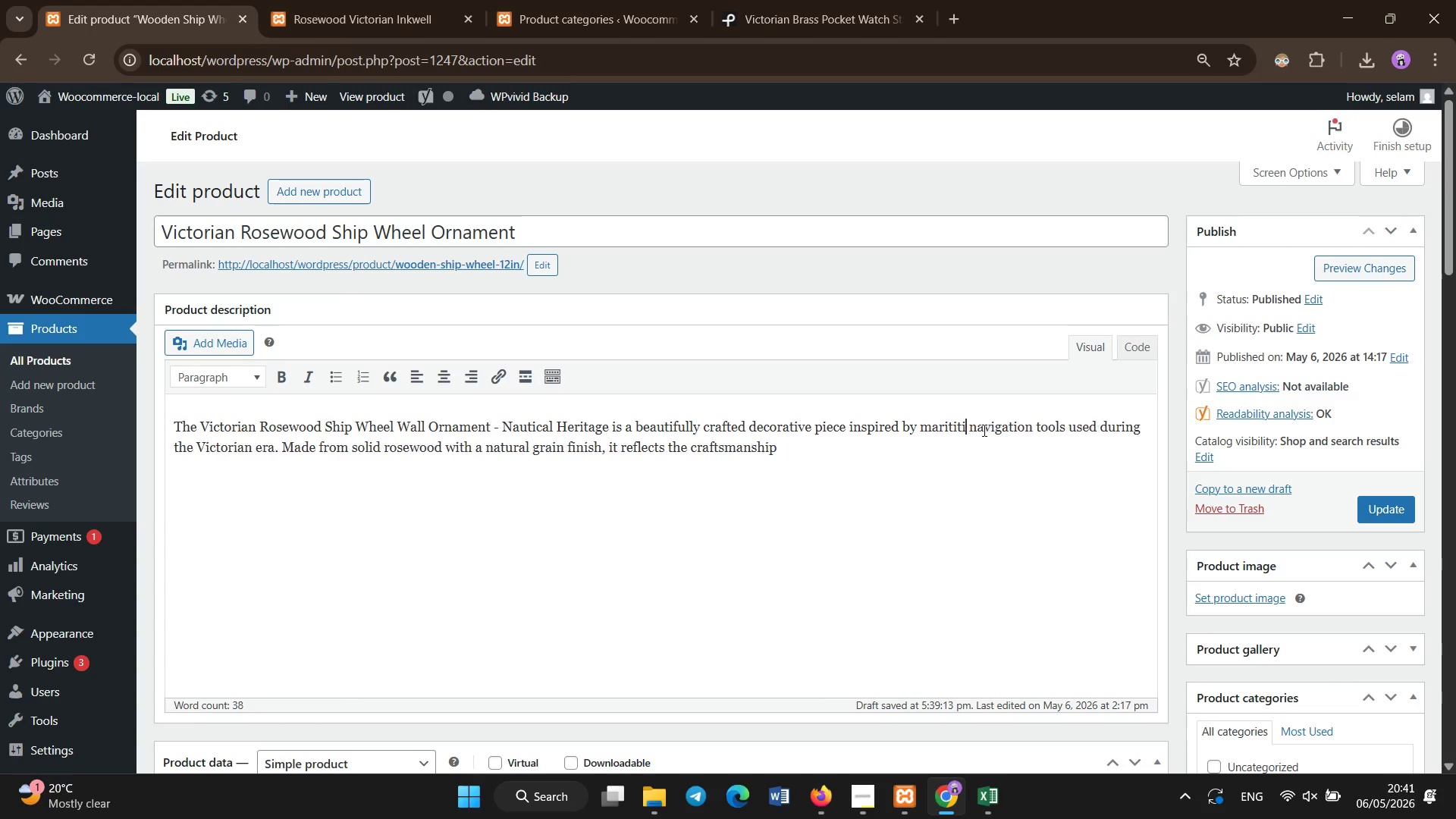 
key(Backspace)
 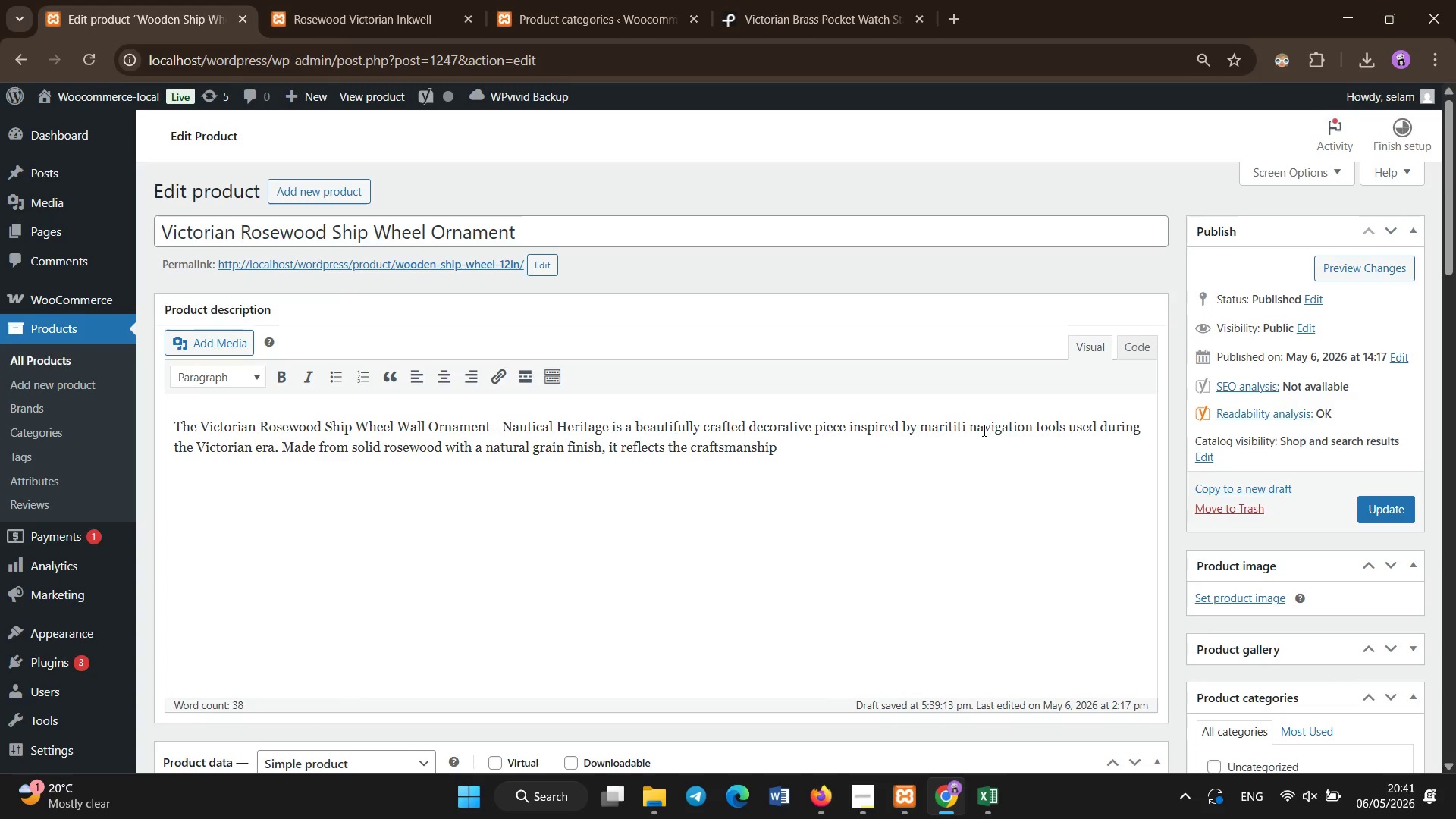 
key(Backspace)
 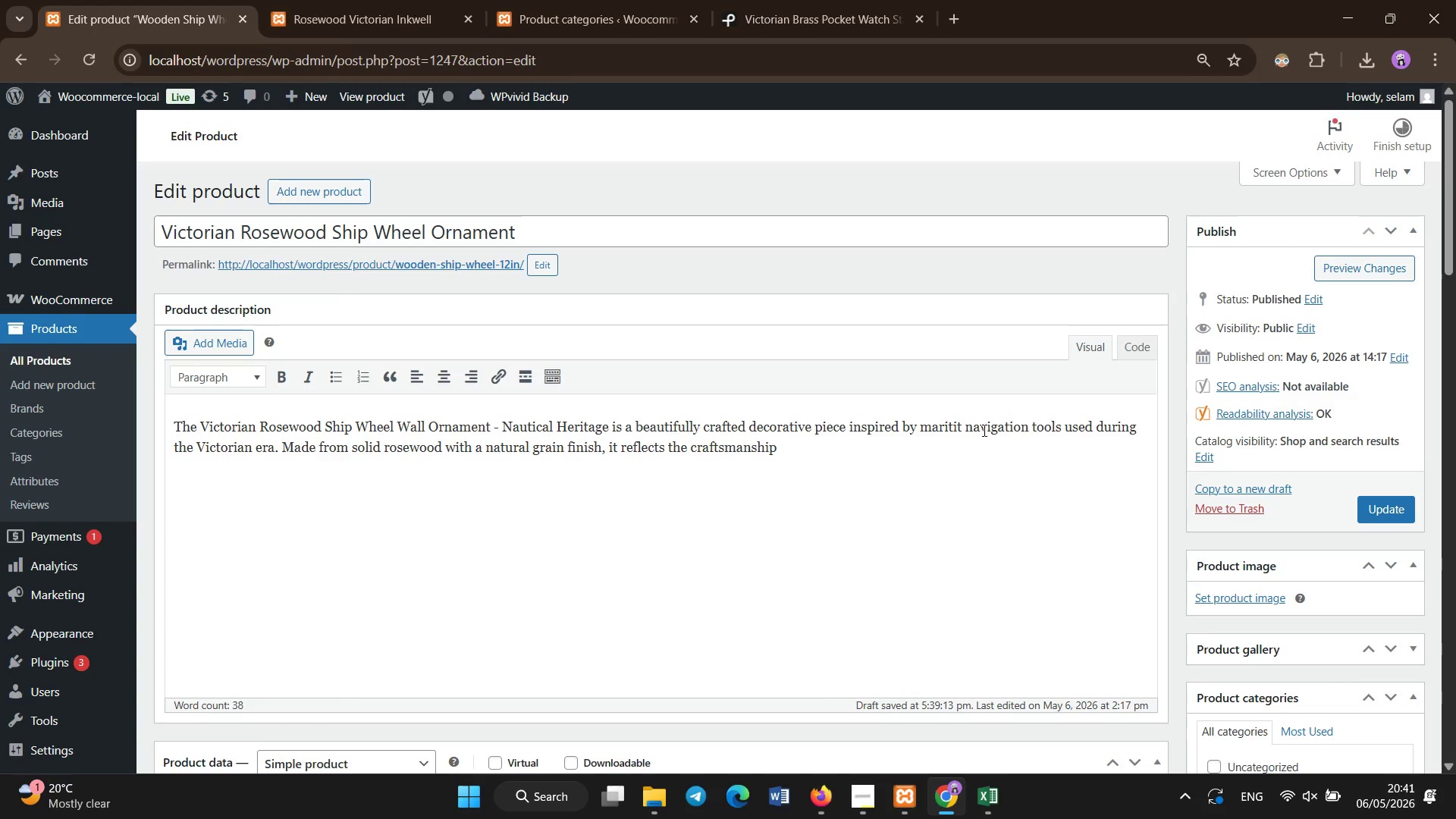 
key(Backspace)
 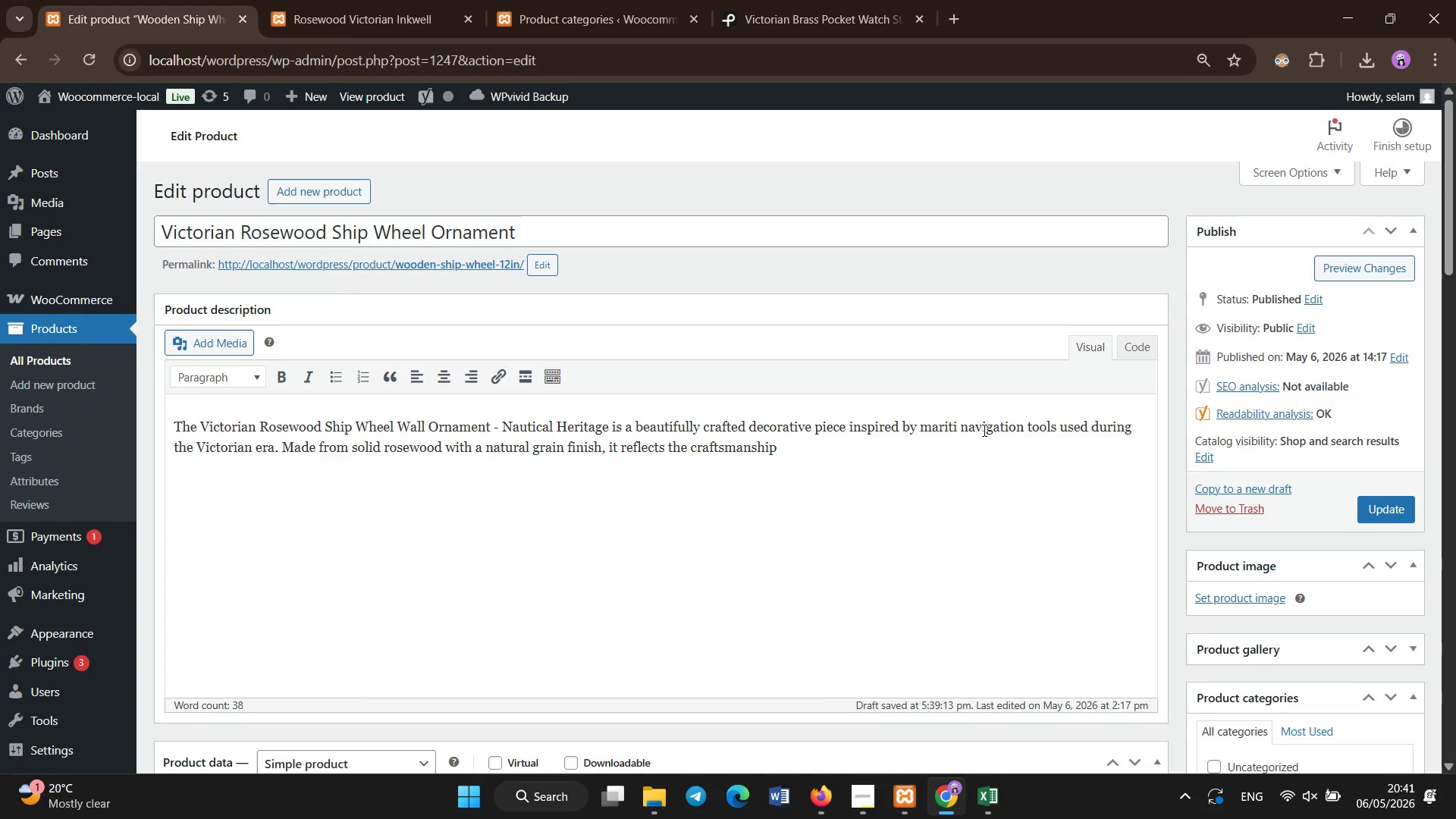 
key(Backspace)
 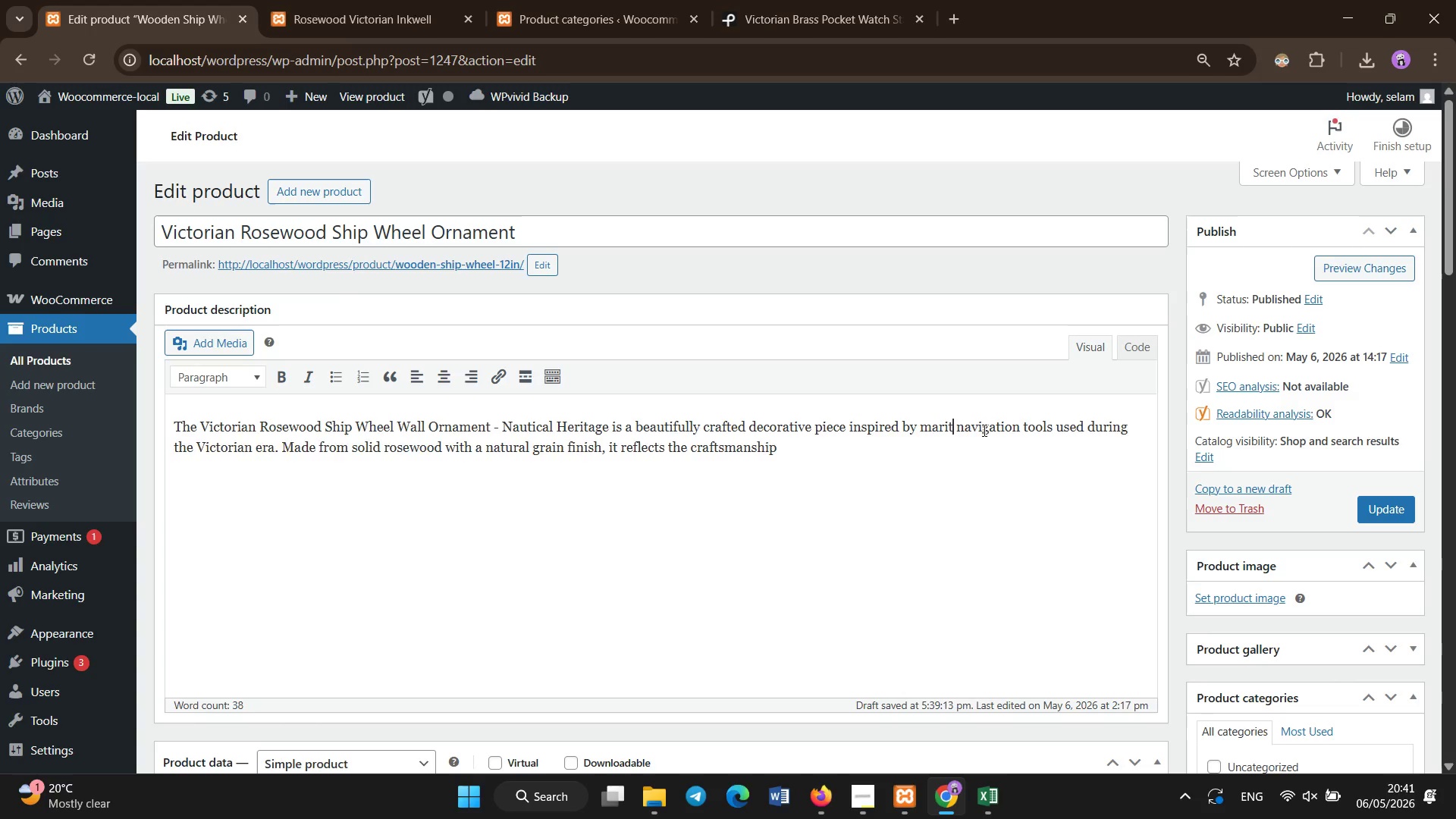 
key(Backspace)
 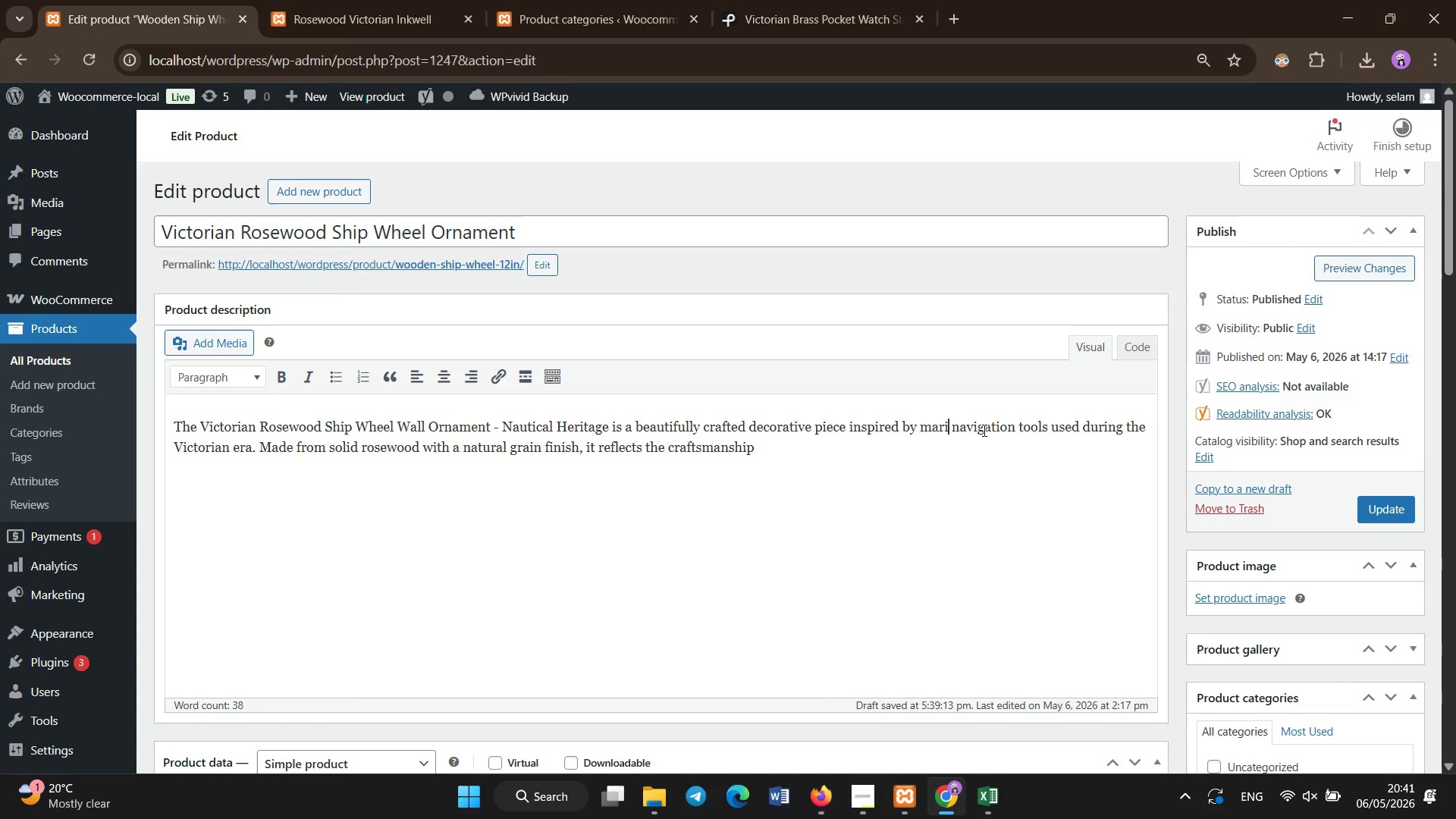 
key(Backspace)
 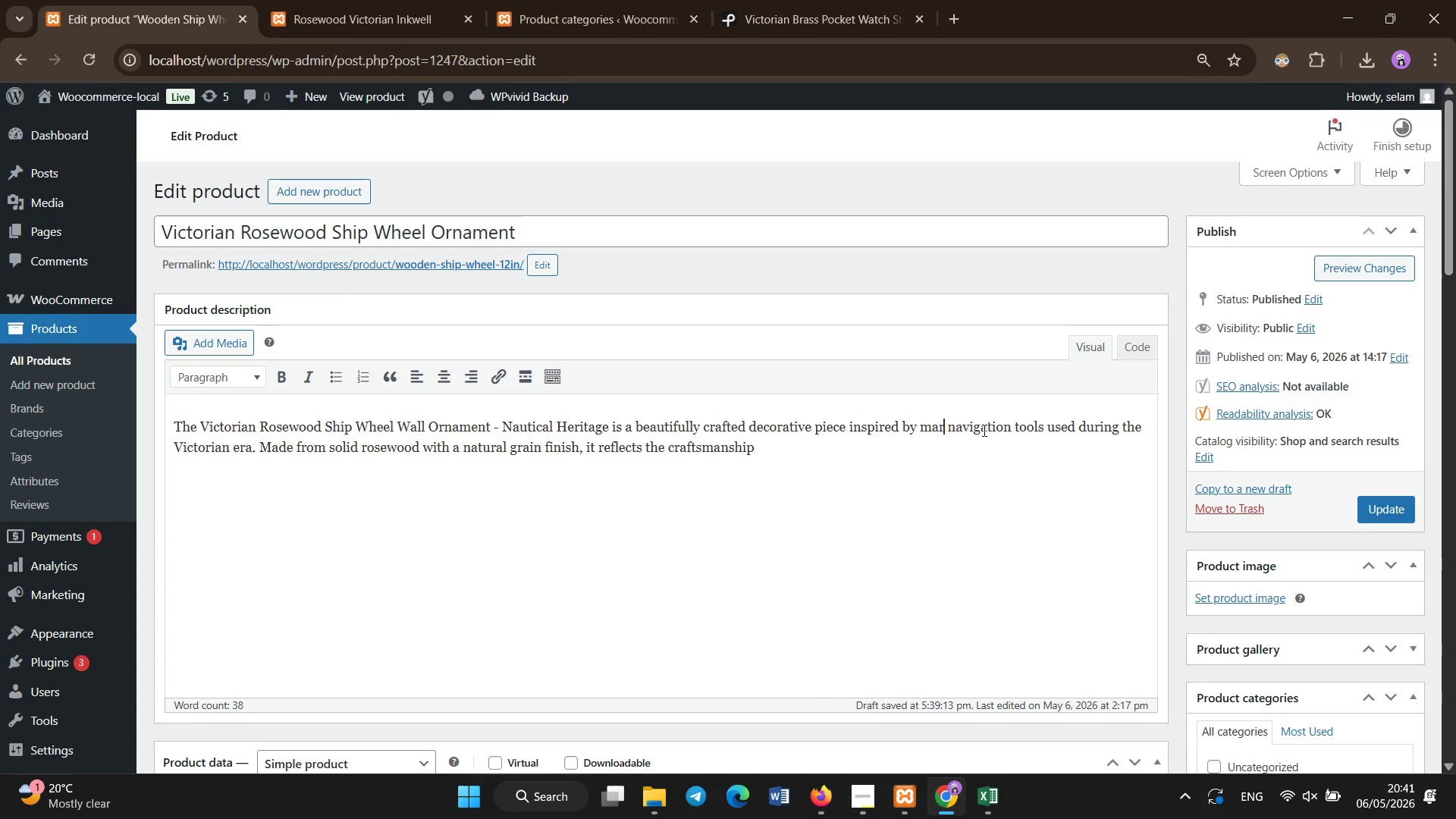 
key(Backspace)
 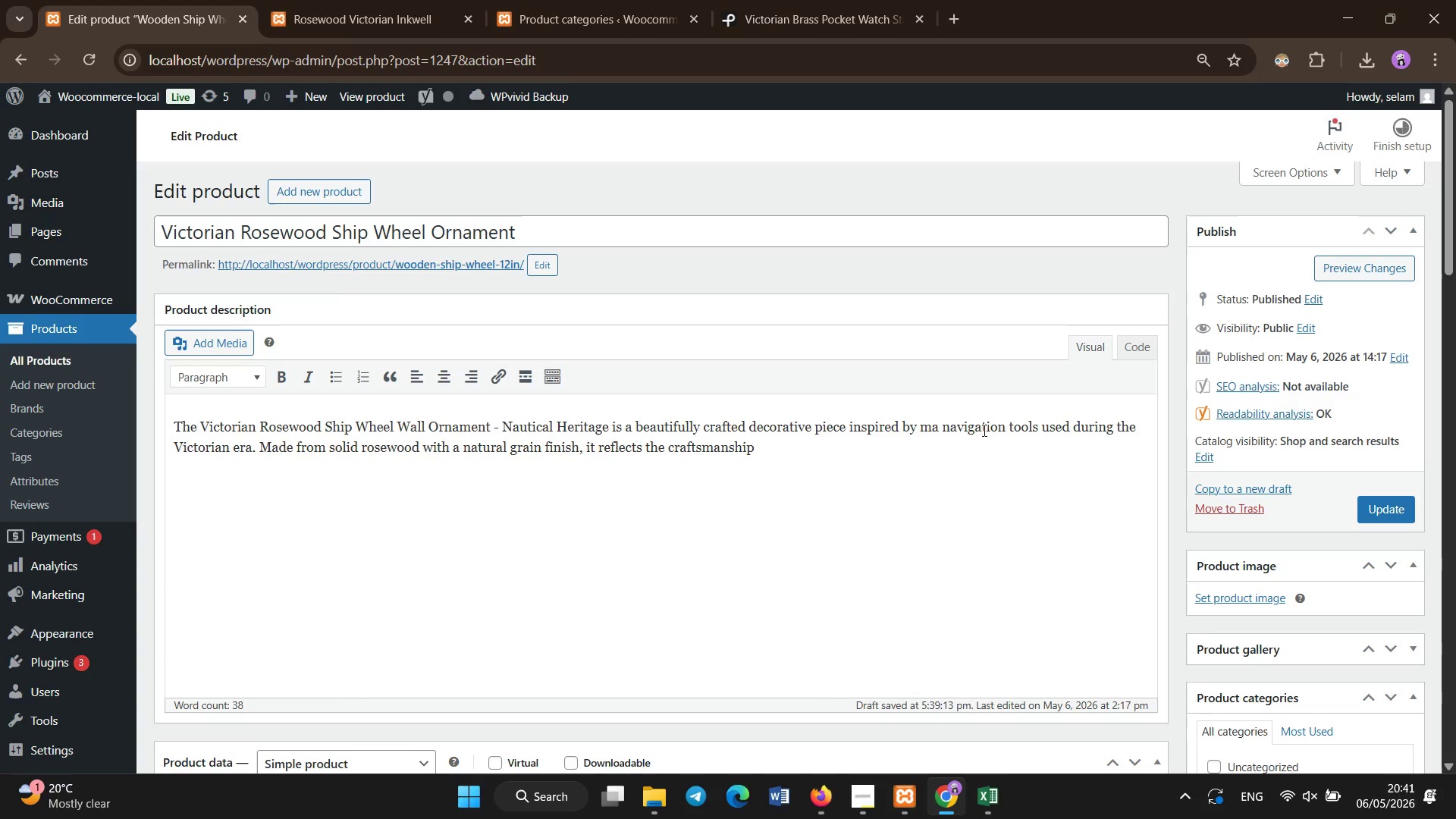 
key(Backspace)
 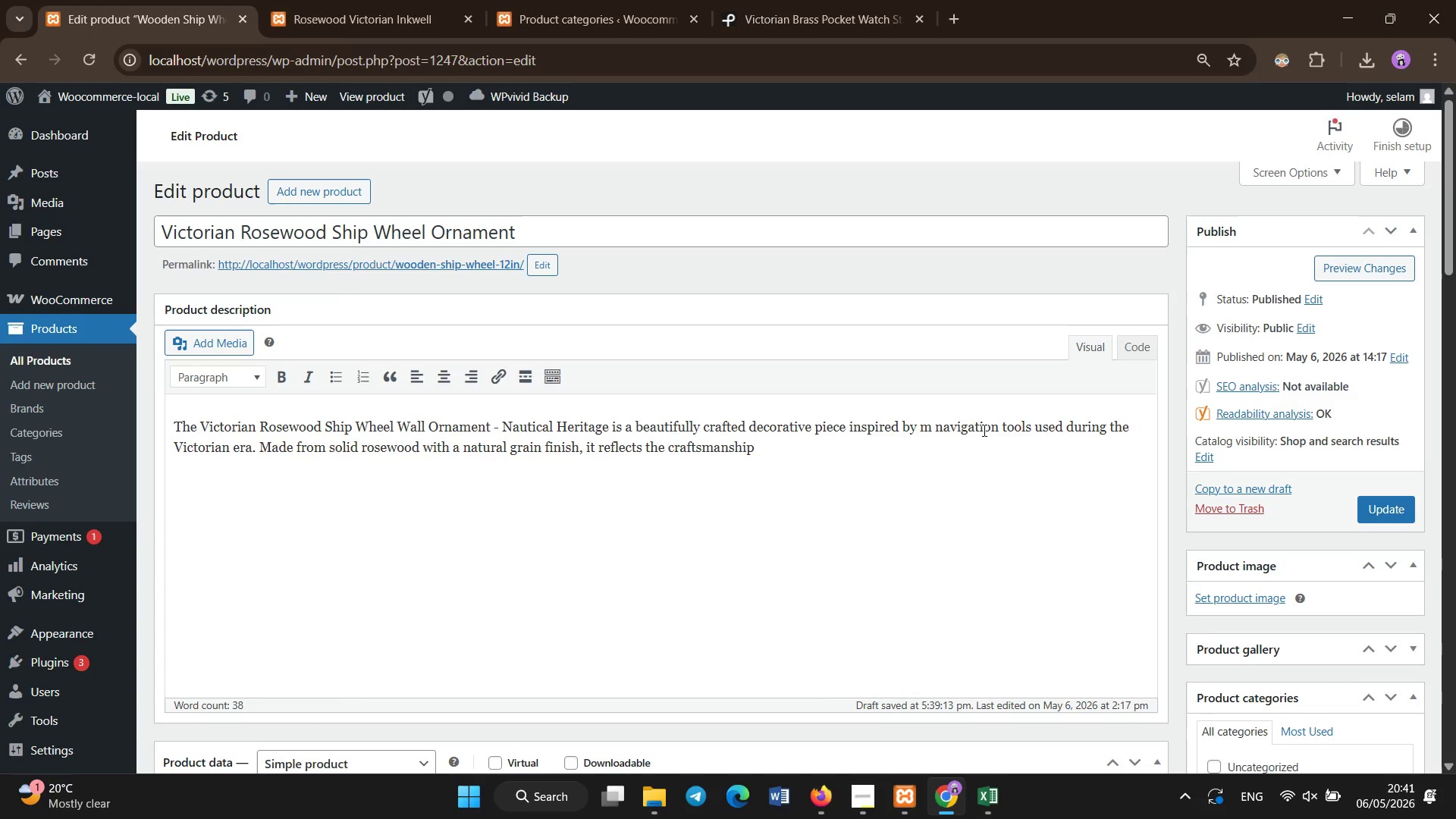 
key(Backspace)
 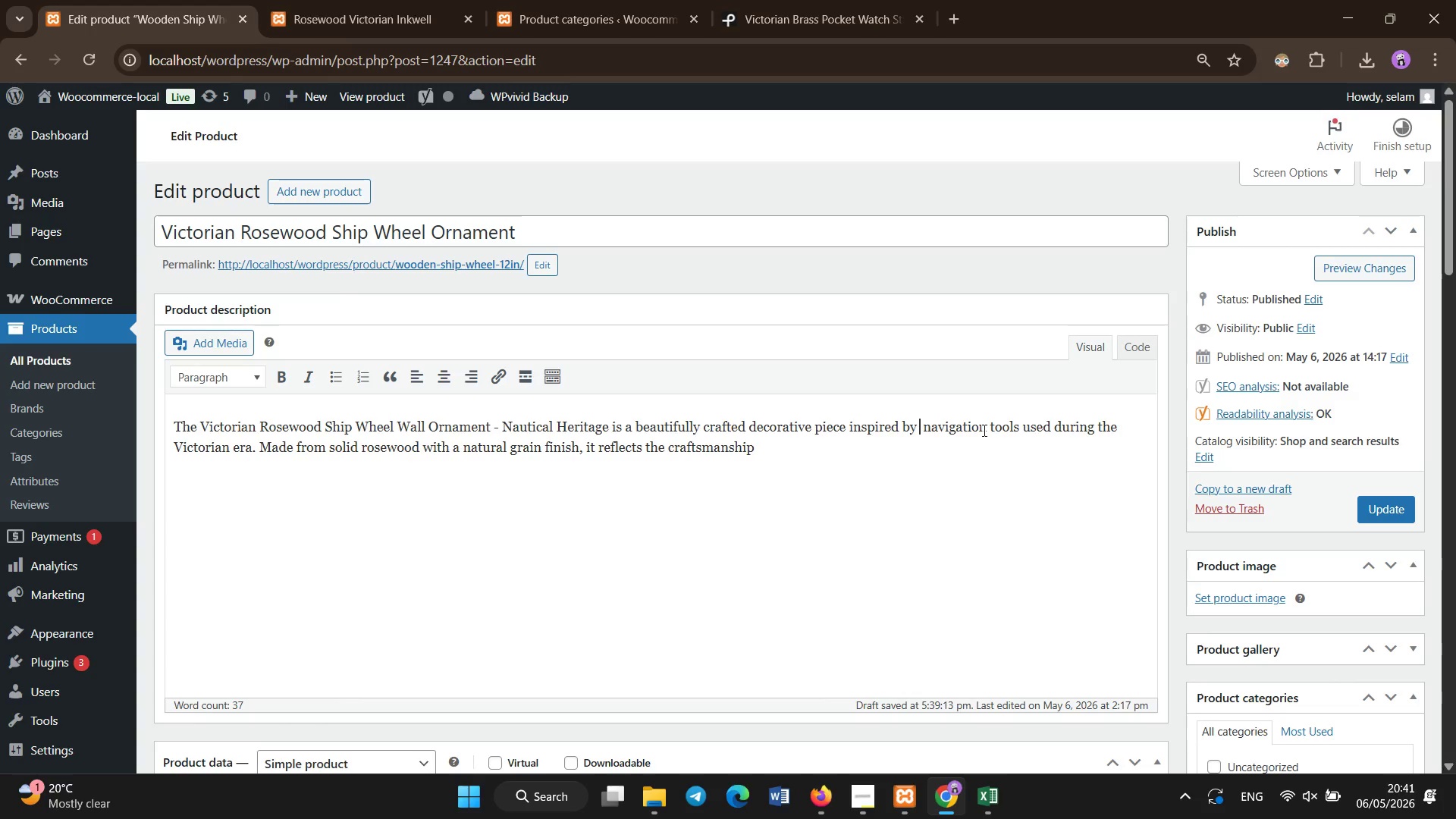 
wait(9.41)
 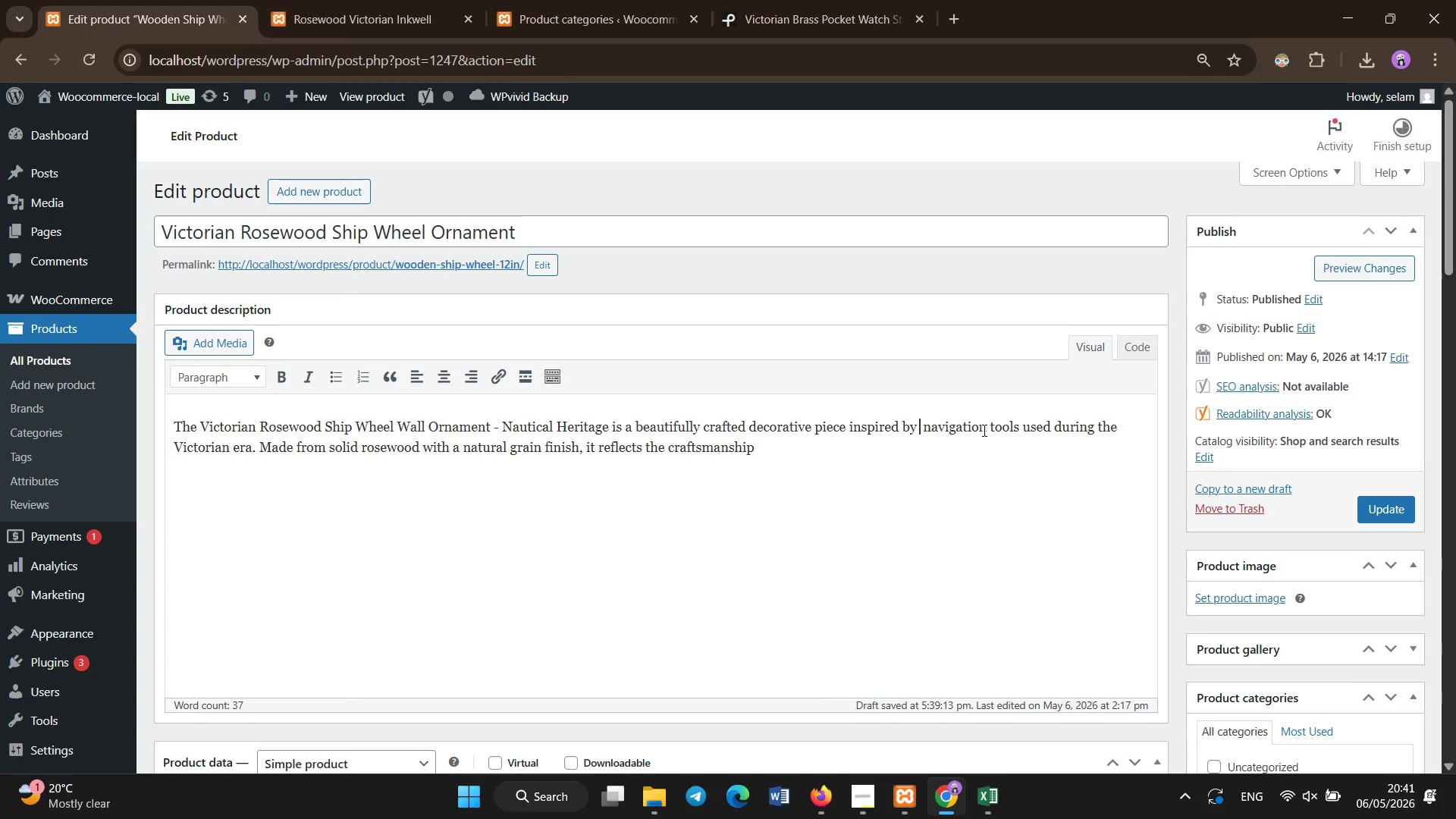 
type(maritime)
 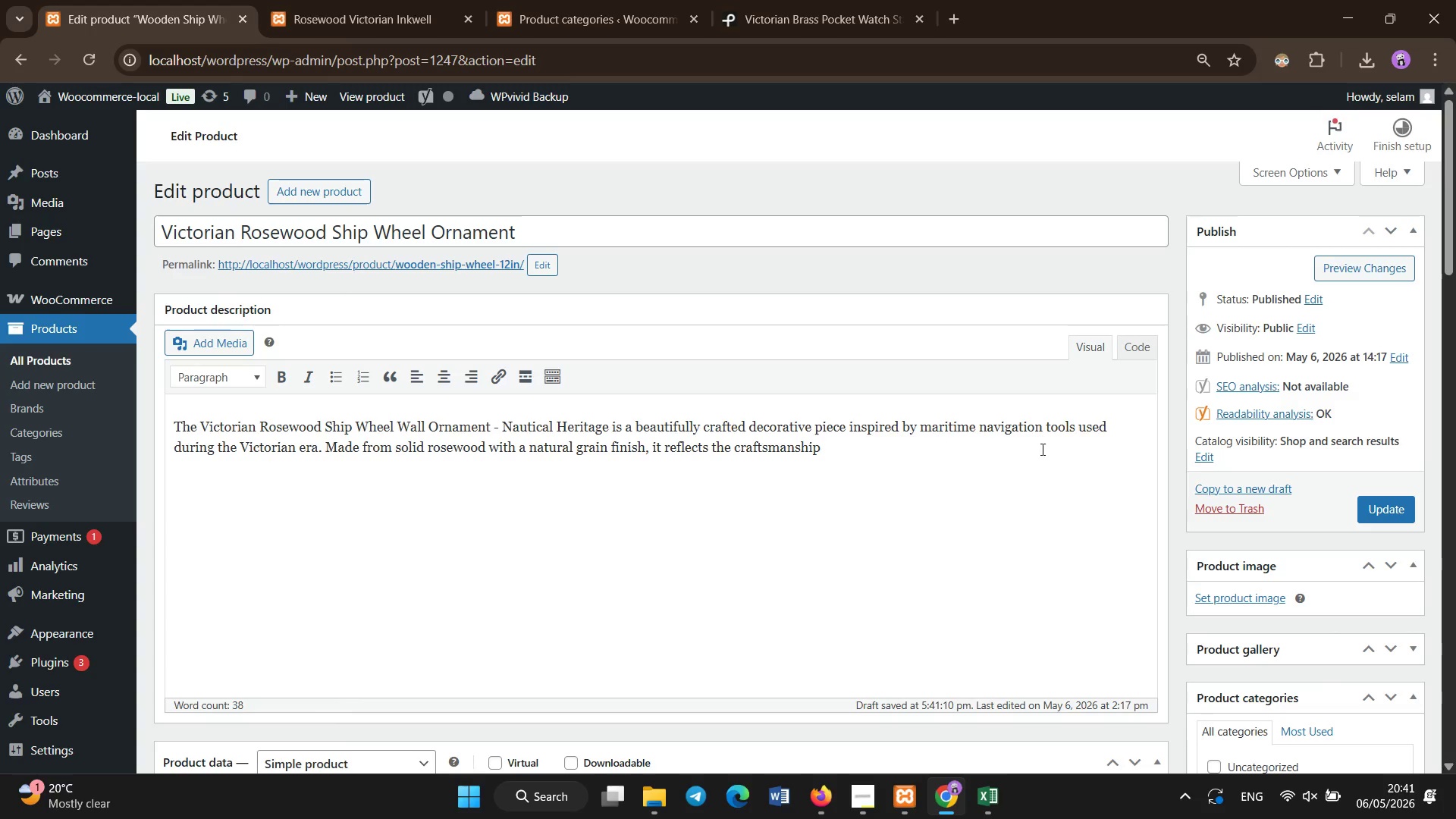 
left_click([1021, 460])
 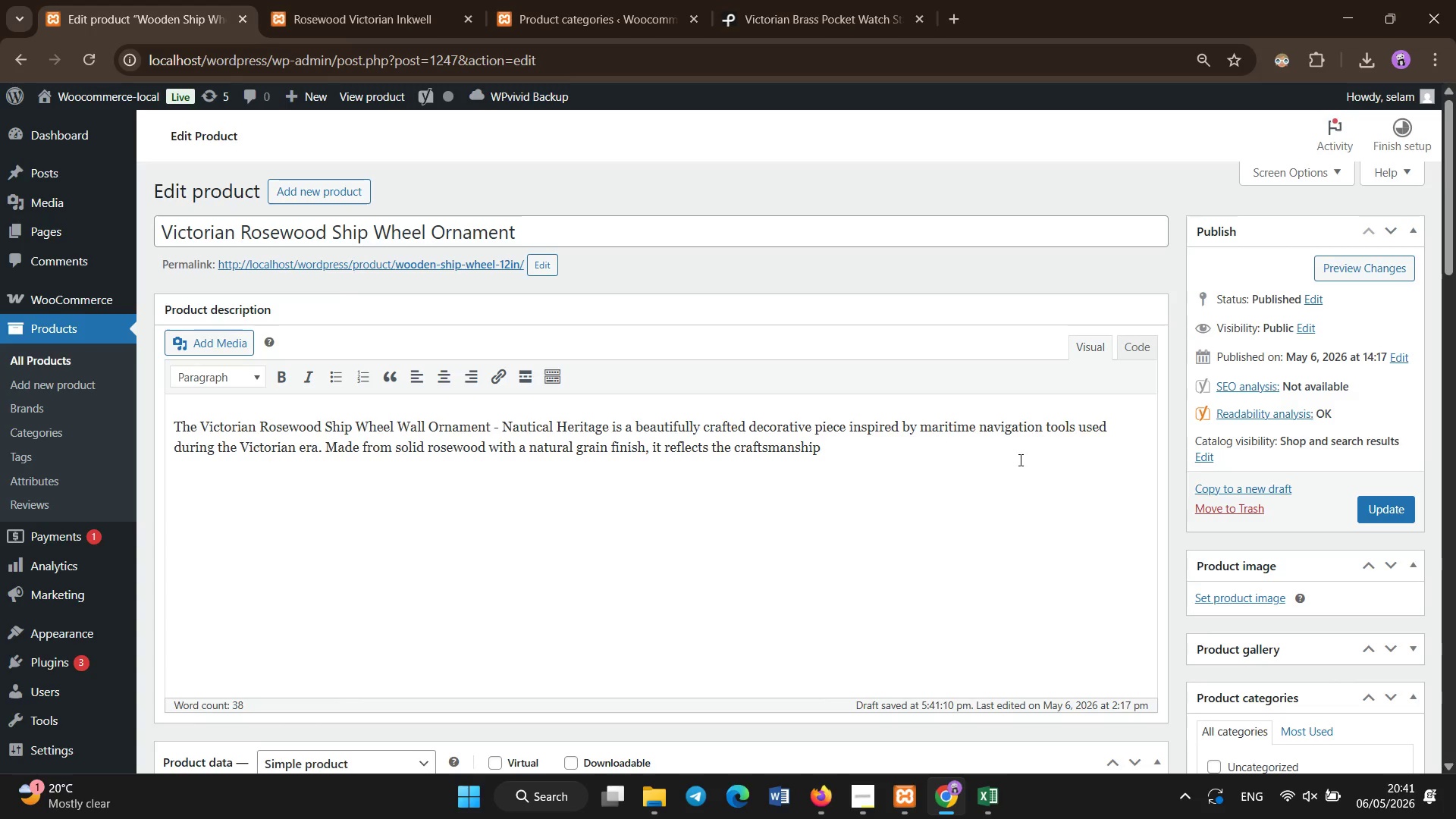 
type(of traditional ship steering mechanisms.)
 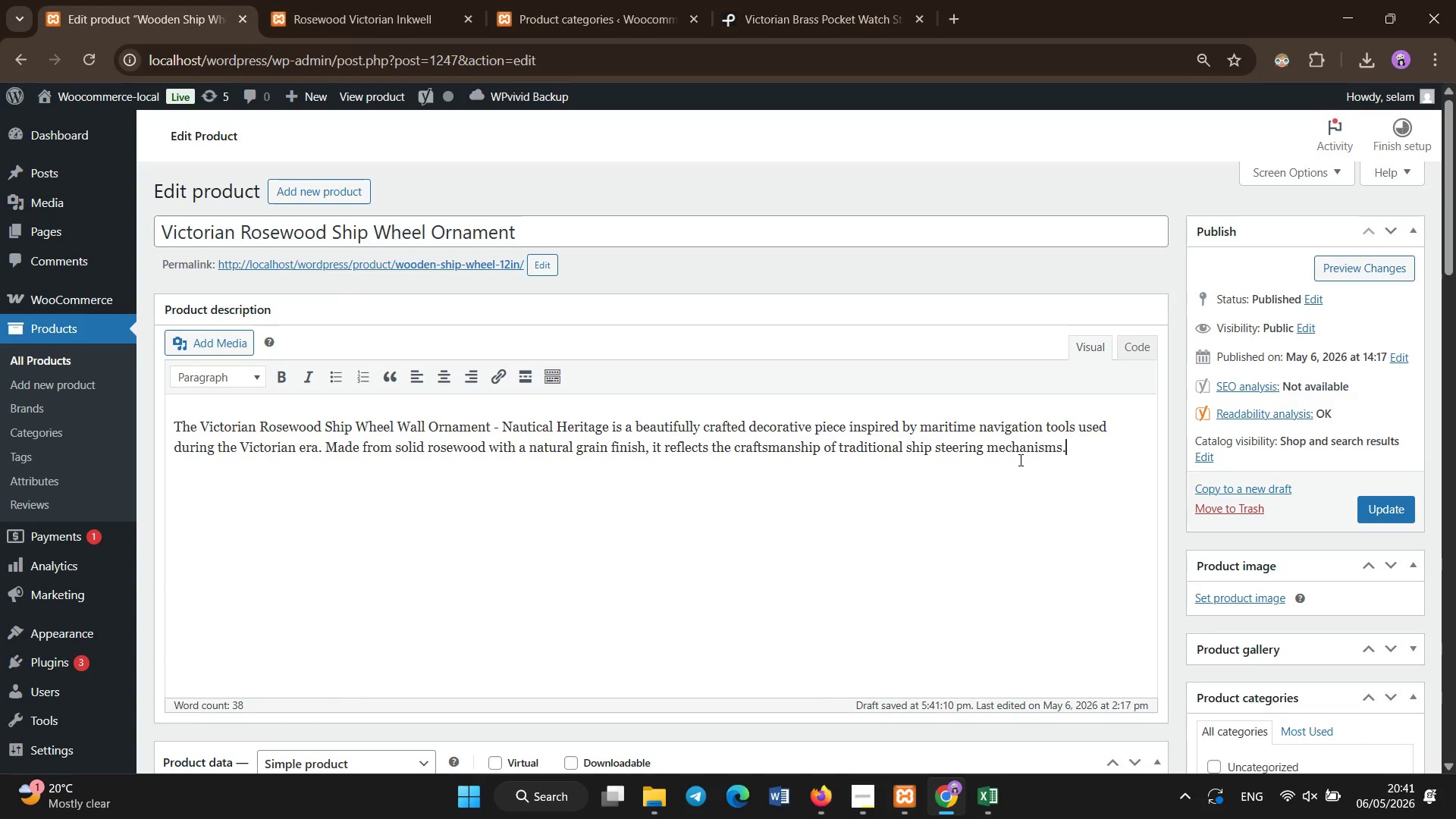 
key(Enter)
 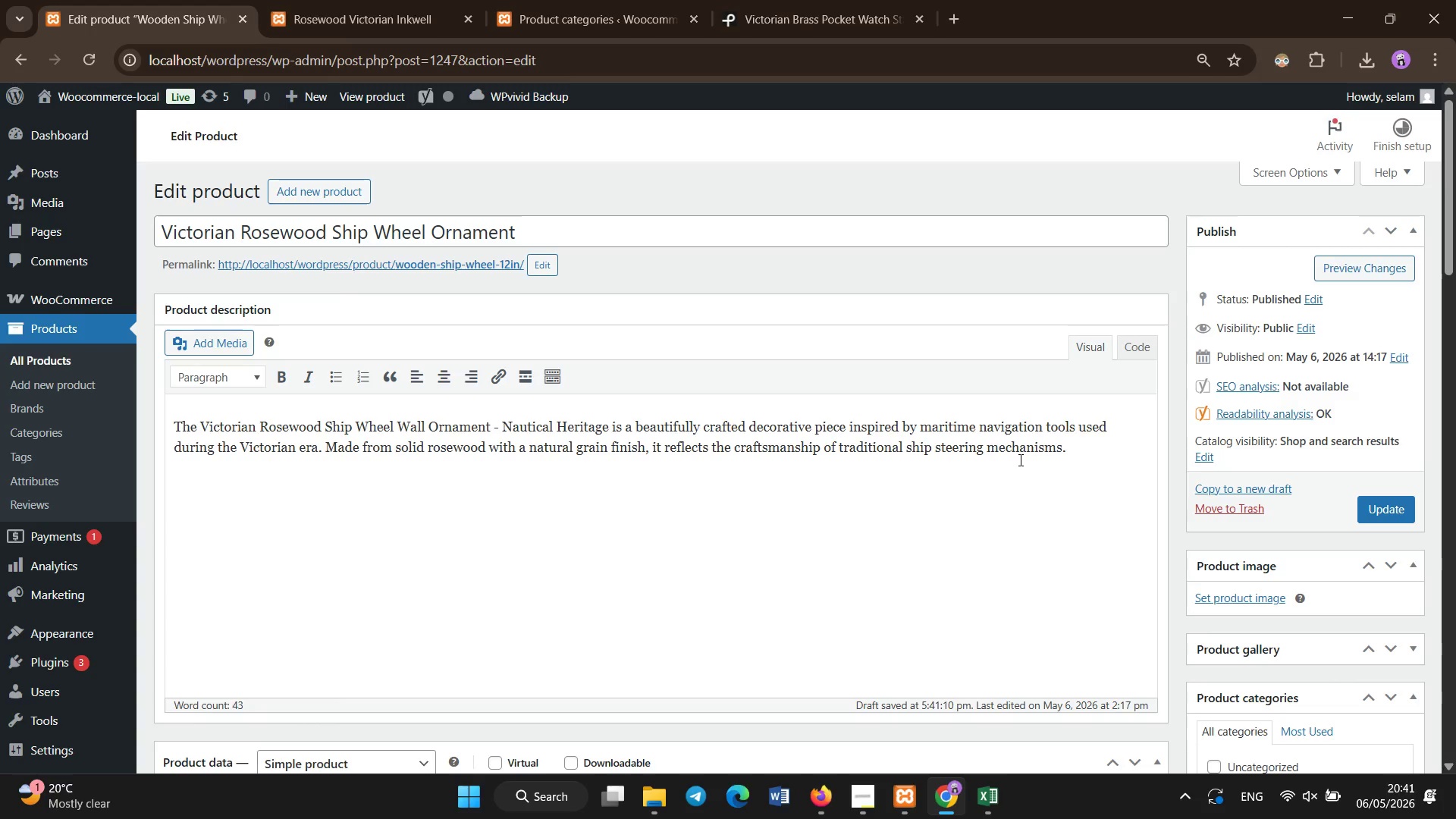 
type(Ship wheelsw )
key(Backspace)
key(Backspace)
type( were central to maritime exploration, ys)
key(Backspace)
key(Backspace)
type(symbolizing control direction, and leadership at sea. This decorative reinterpretation transforms that historical instrument into a striking wall-mounted srtifact.)
 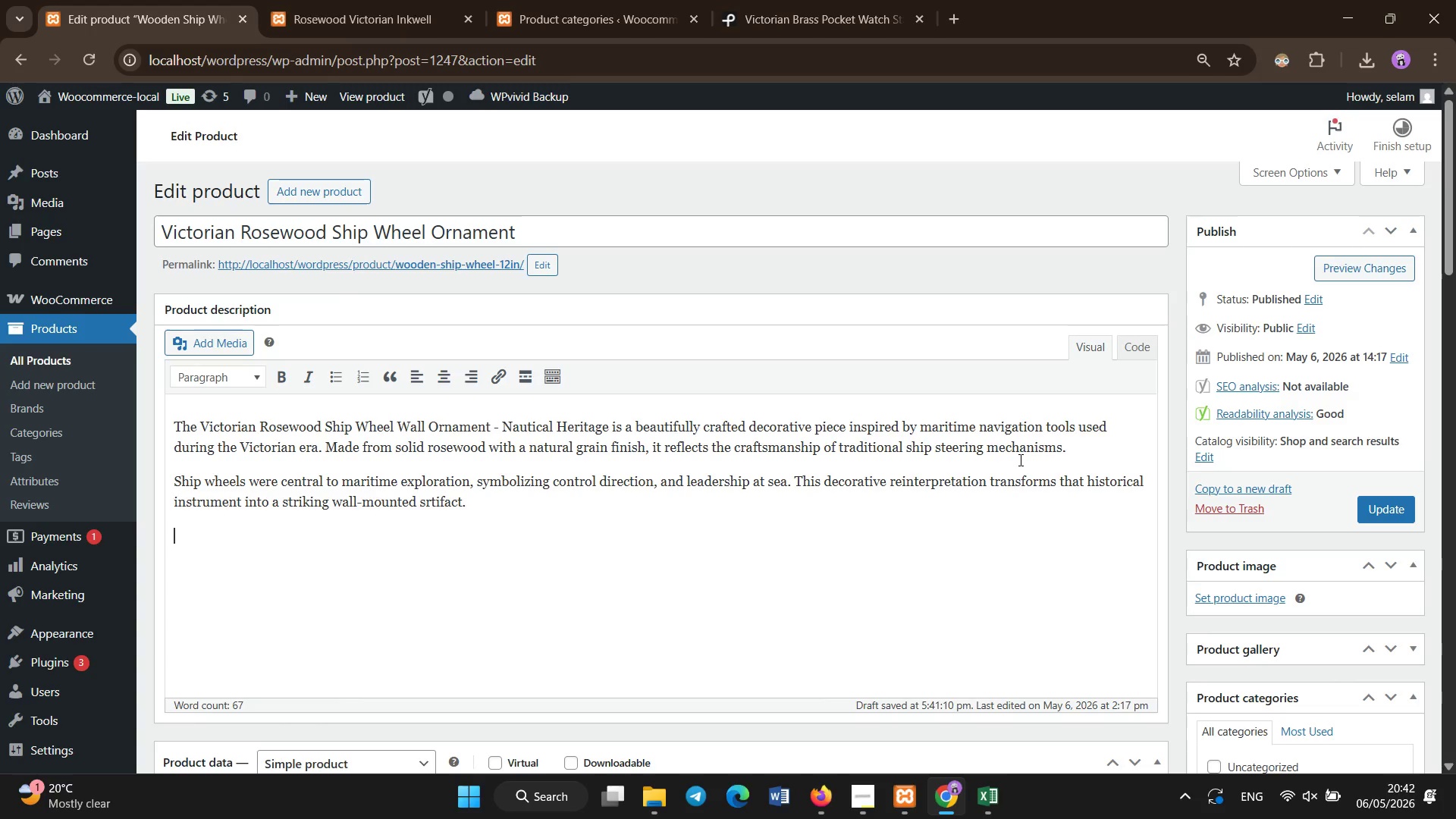 
 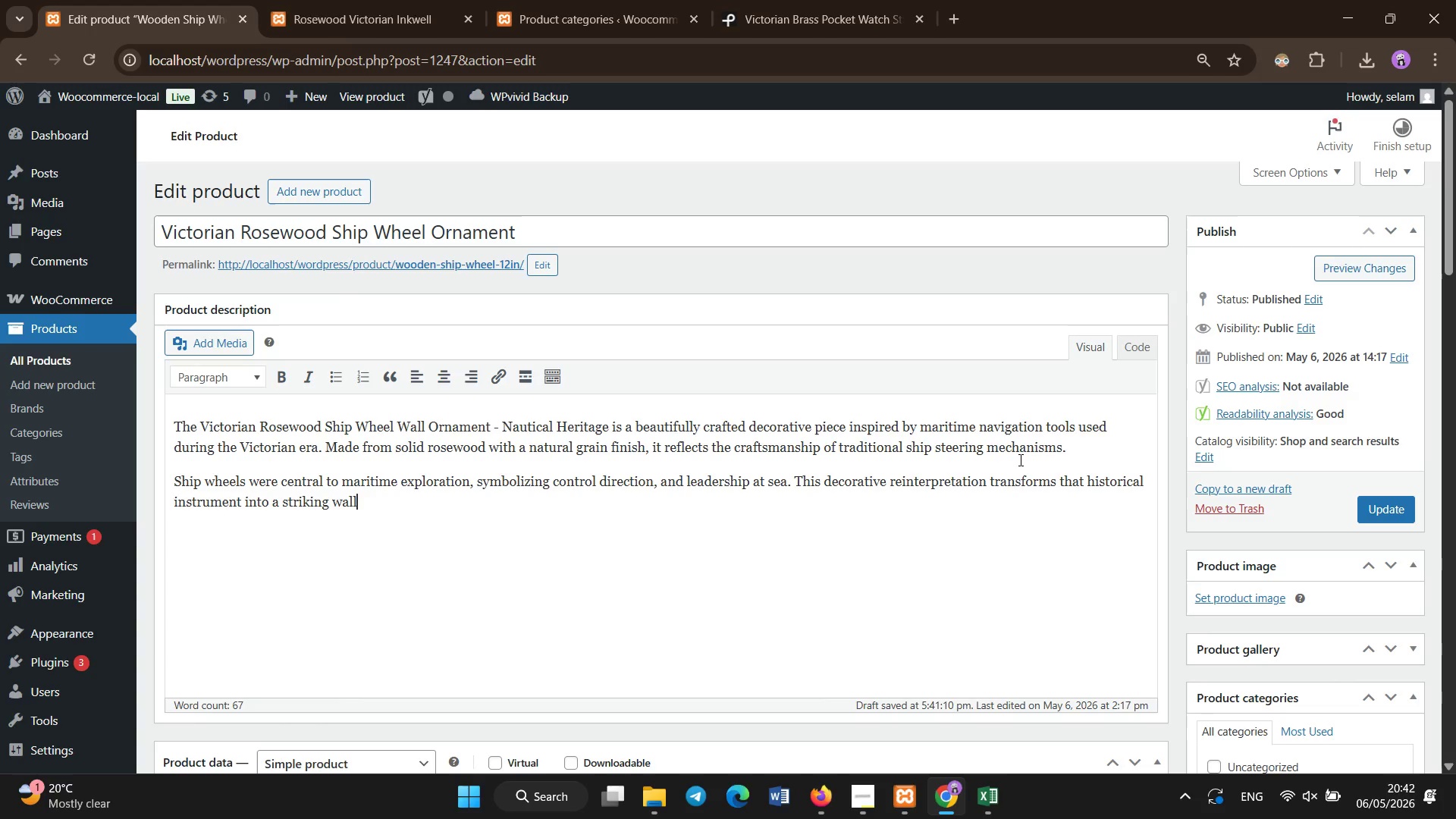 
key(Enter)
 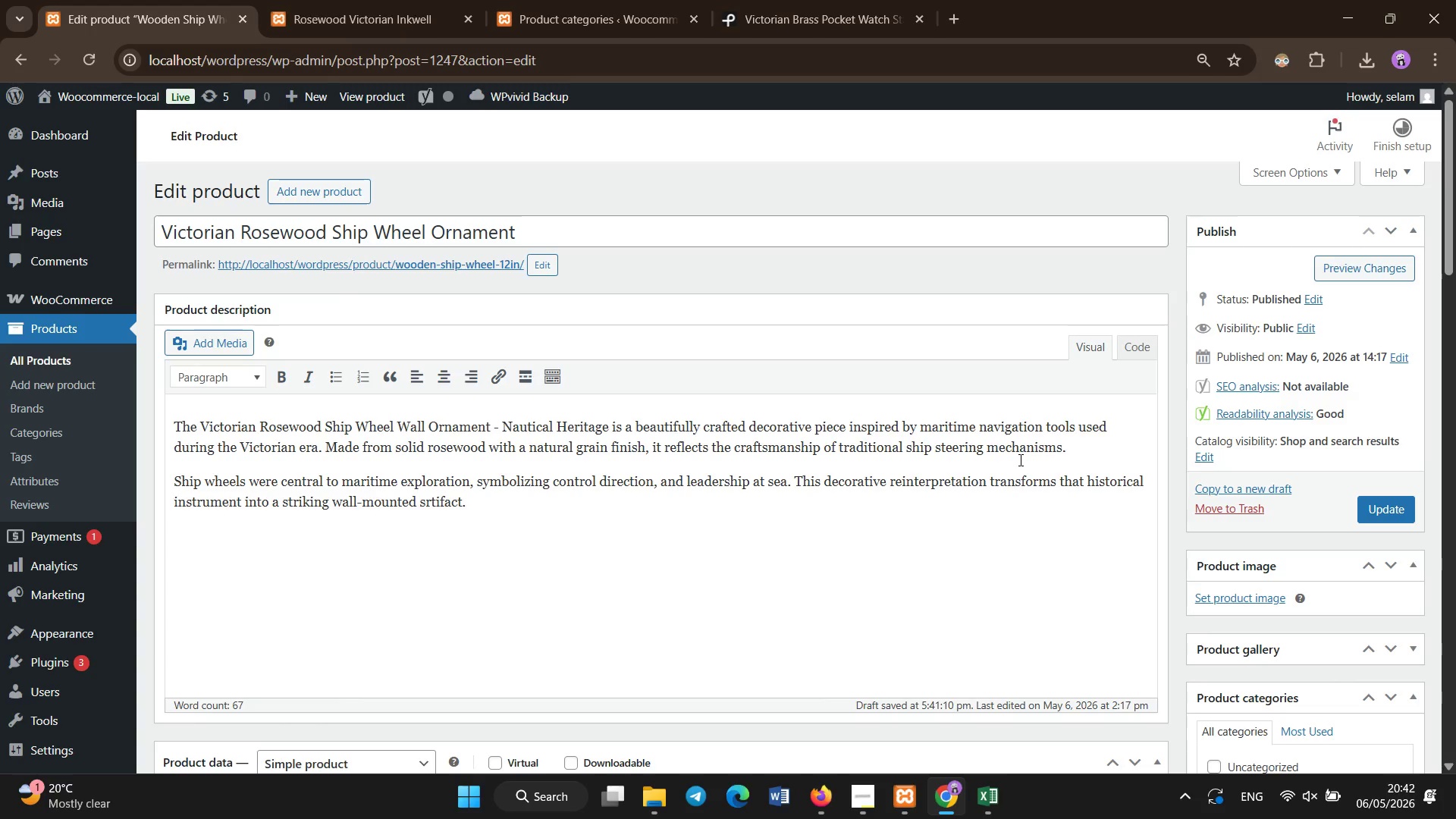 
type(Its circular design and rich wooden texture make it a focal point in nautical-themed interiors, coasal )
key(Backspace)
key(Backspace)
key(Backspace)
key(Backspace)
key(Backspace)
type(astal o)
key(Backspace)
type(homes, or antique collections. The natural wood grain enhances its authenticity, giving it a warm and histoical presence.)
key(Backspace)
key(Backspace)
key(Backspace)
key(Backspace)
key(Backspace)
key(Backspace)
key(Backspace)
key(Backspace)
type(istorical[End])
 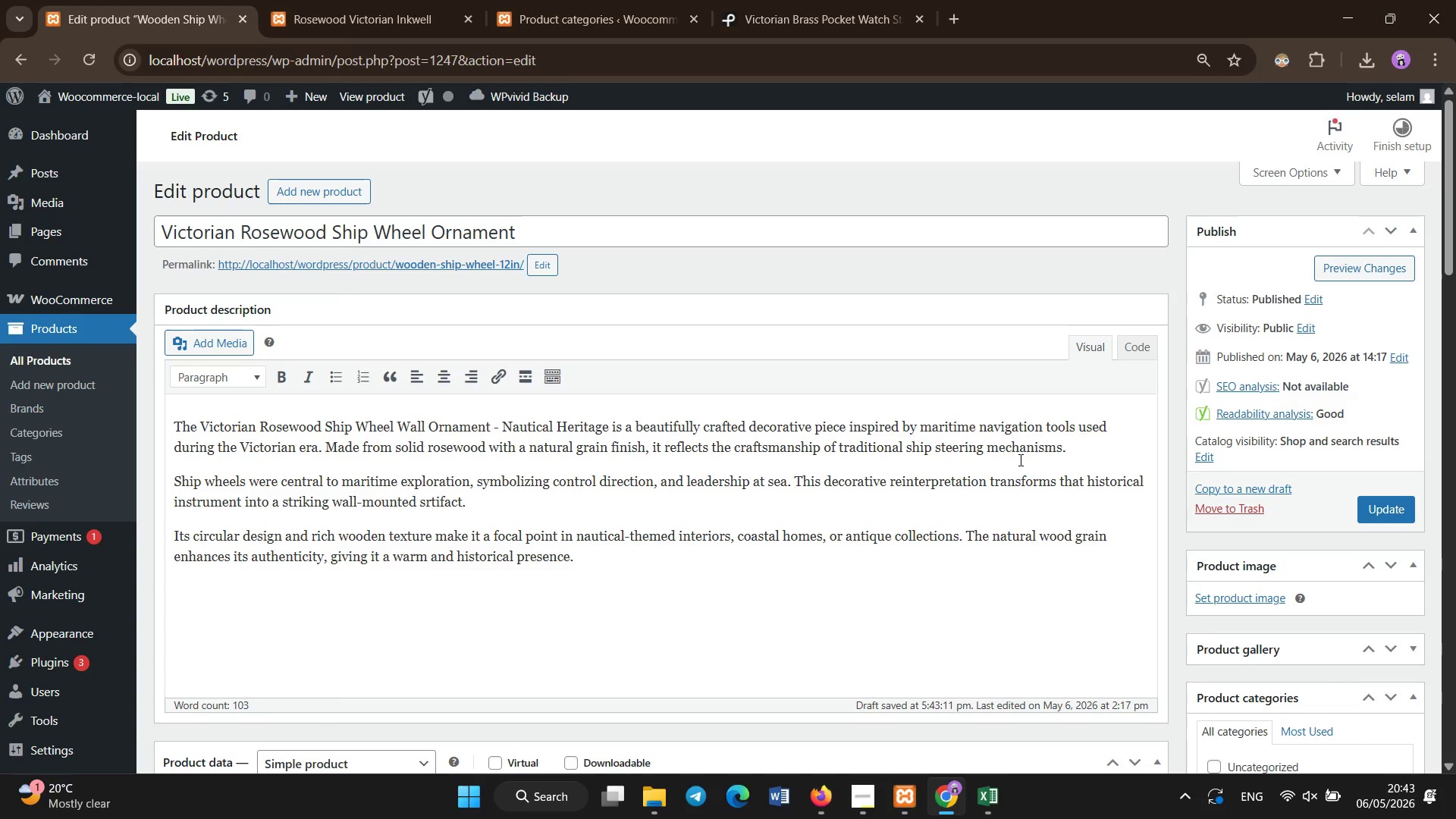 
 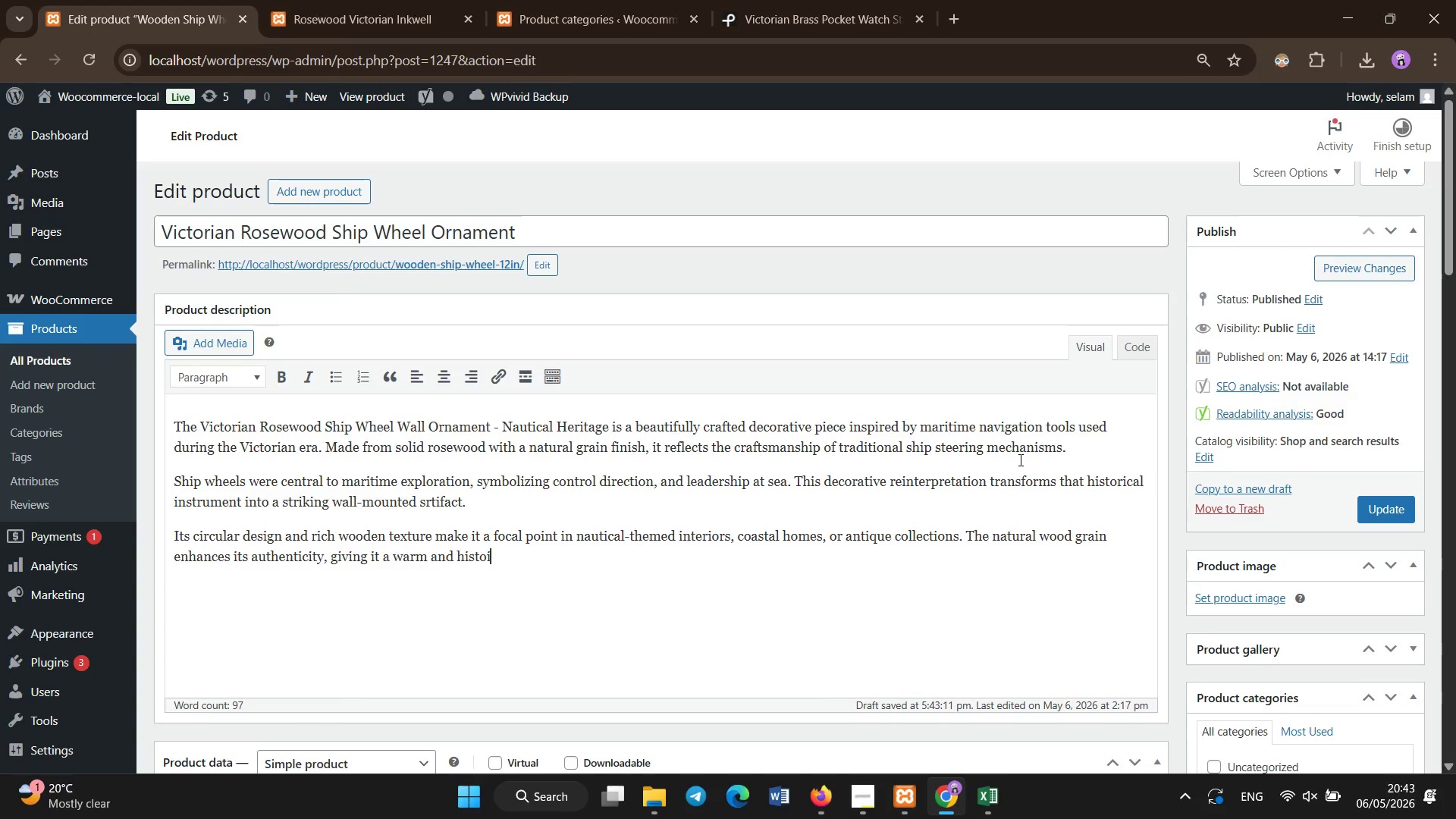 
hold_key(key=ArrowLeft, duration=0.75)
 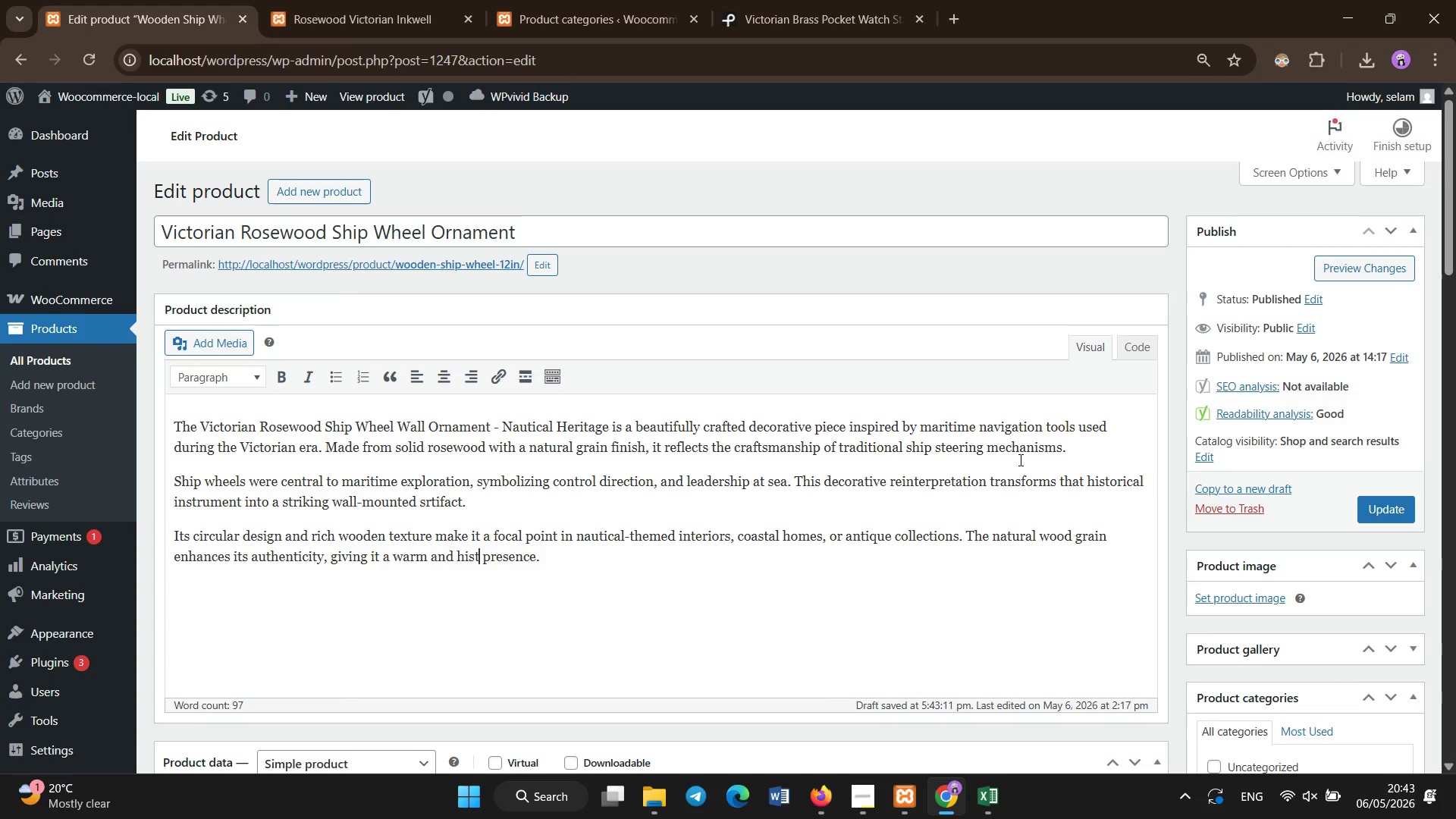 
scroll: coordinate [1021, 460], scroll_direction: none, amount: 0.0
 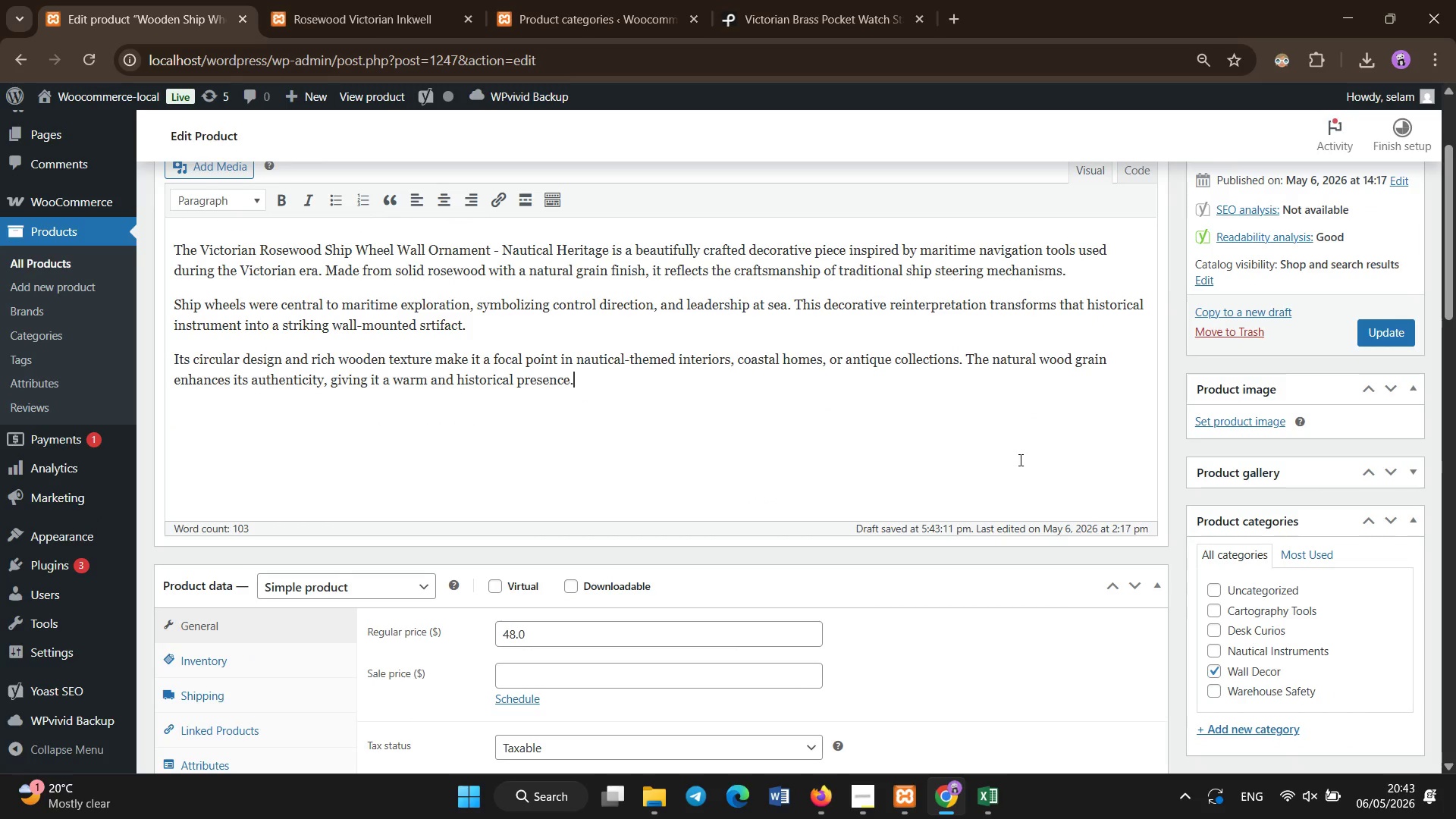 
scroll: coordinate [1021, 460], scroll_direction: down, amount: 6.0
 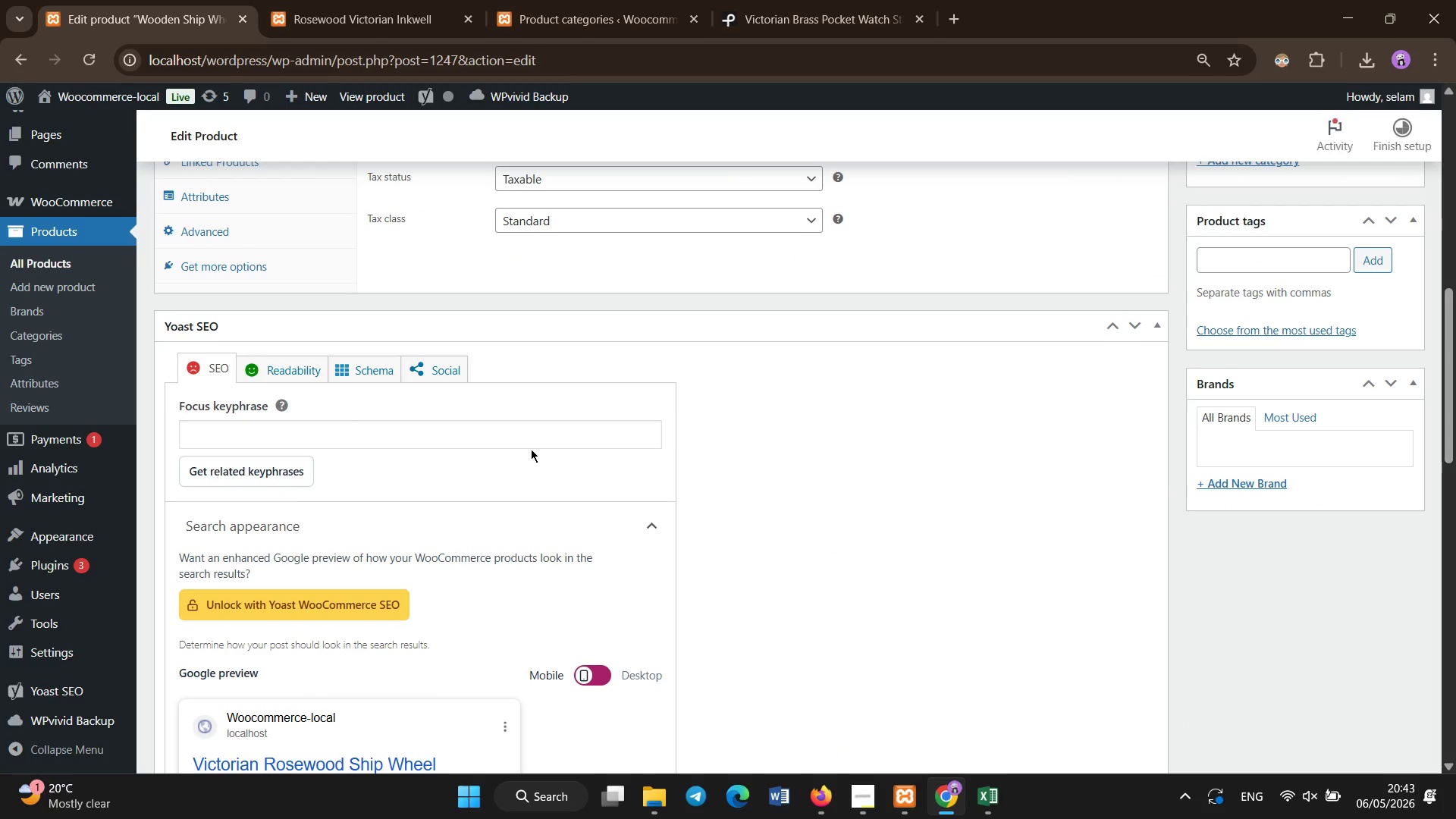 
double_click([534, 435])
 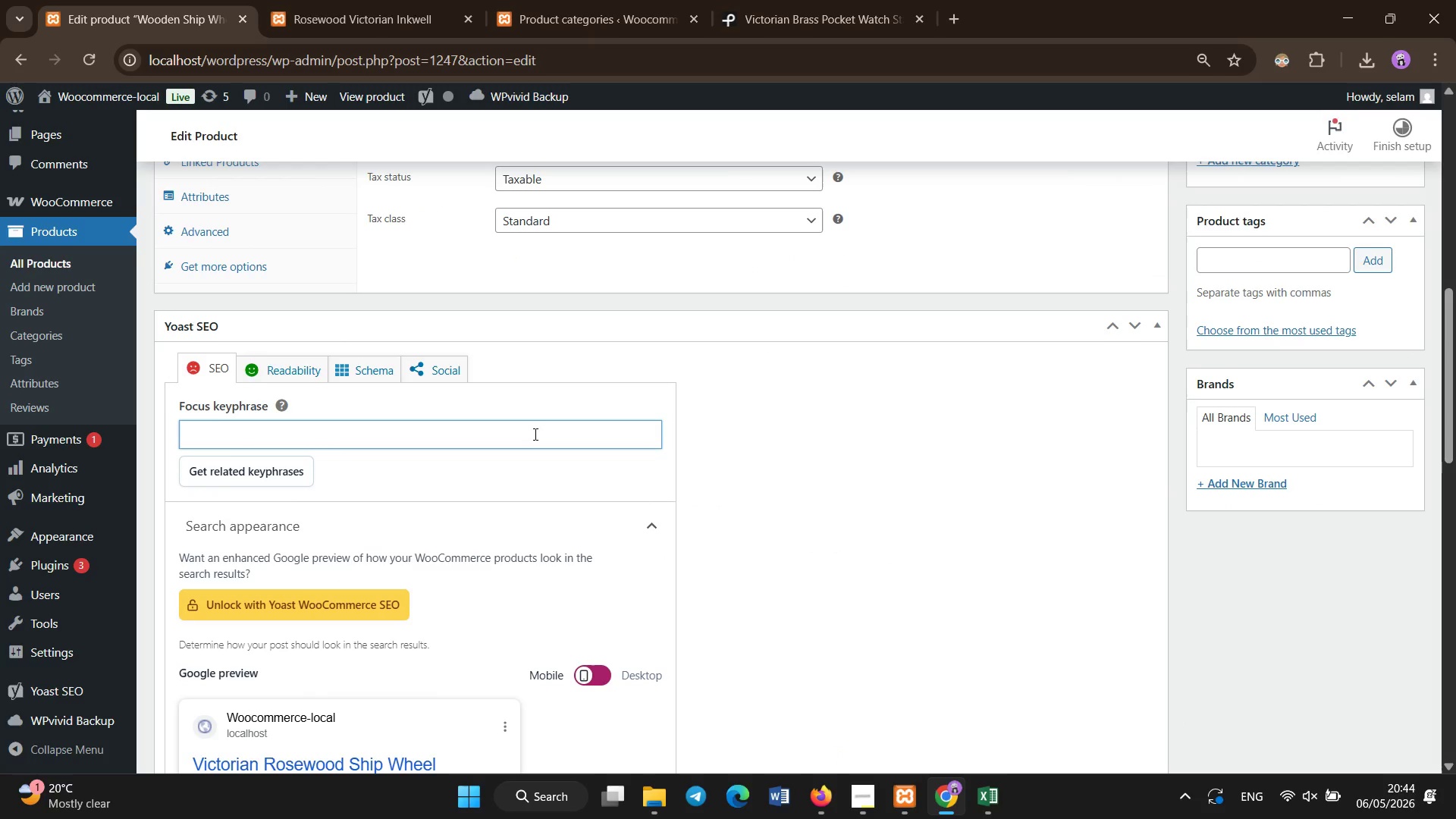 
type(victorian rosewood ship wheel wall decor nautical antique)
 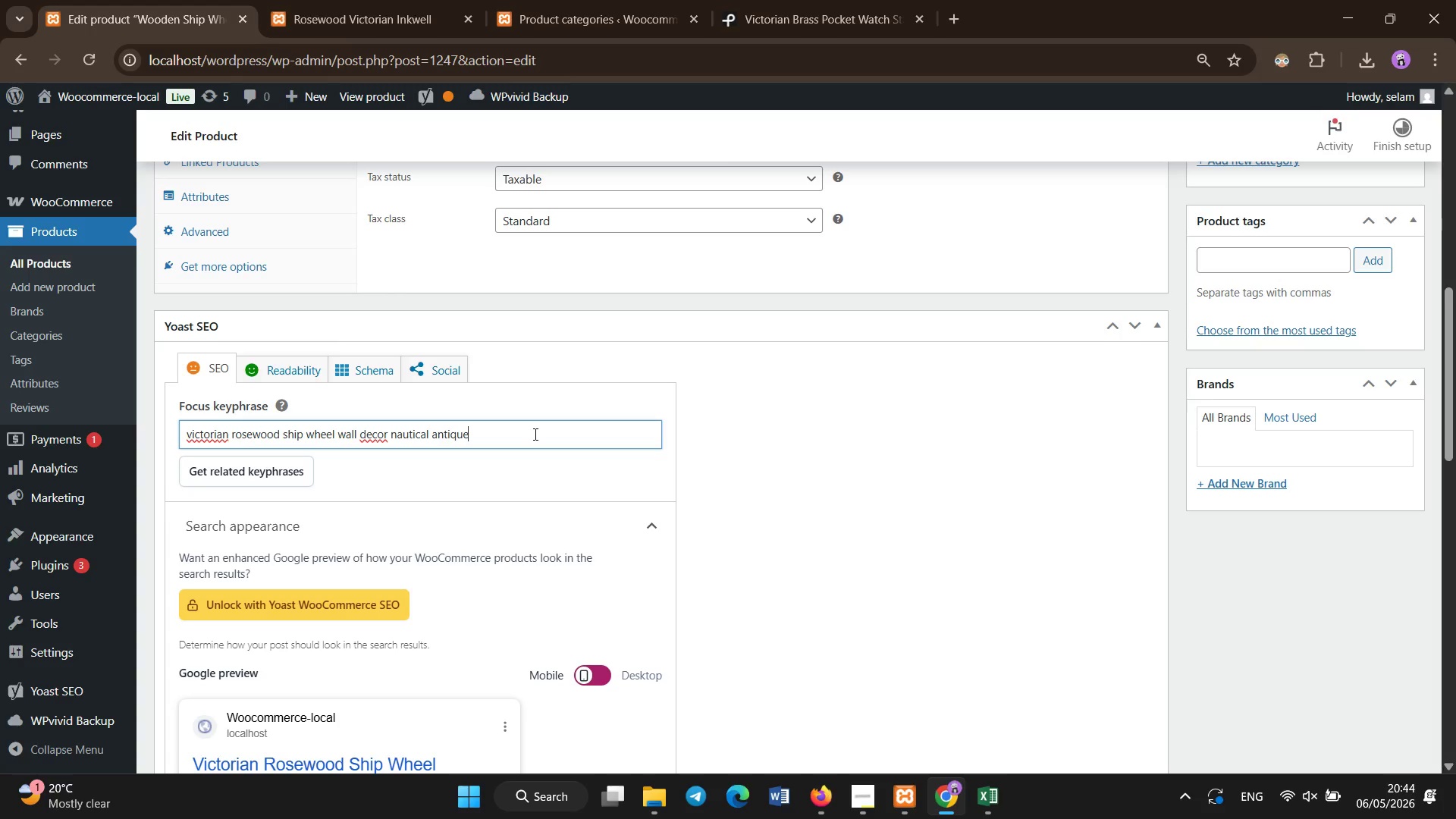 
scroll: coordinate [535, 435], scroll_direction: down, amount: 6.0
 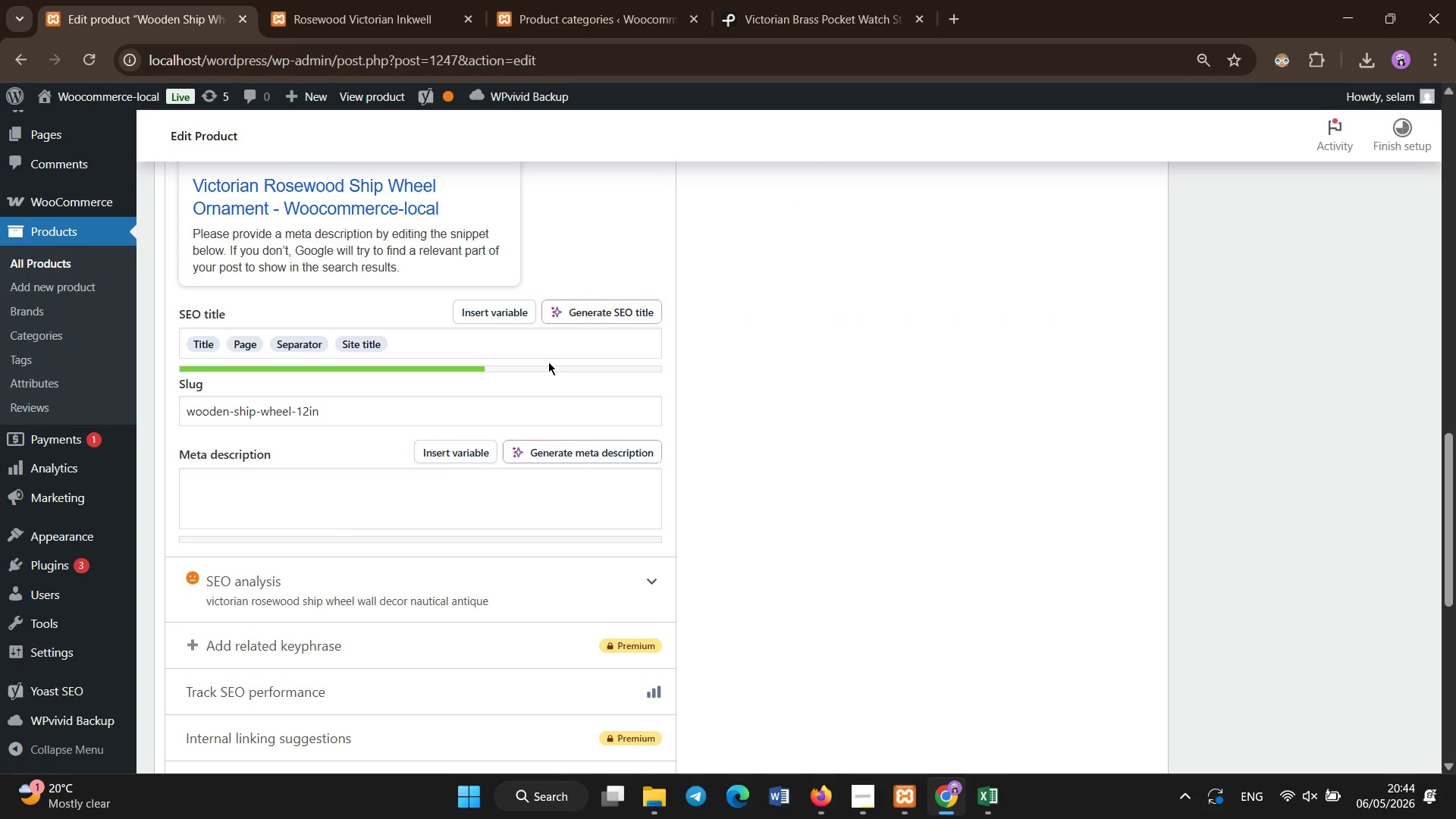 
double_click([549, 337])
 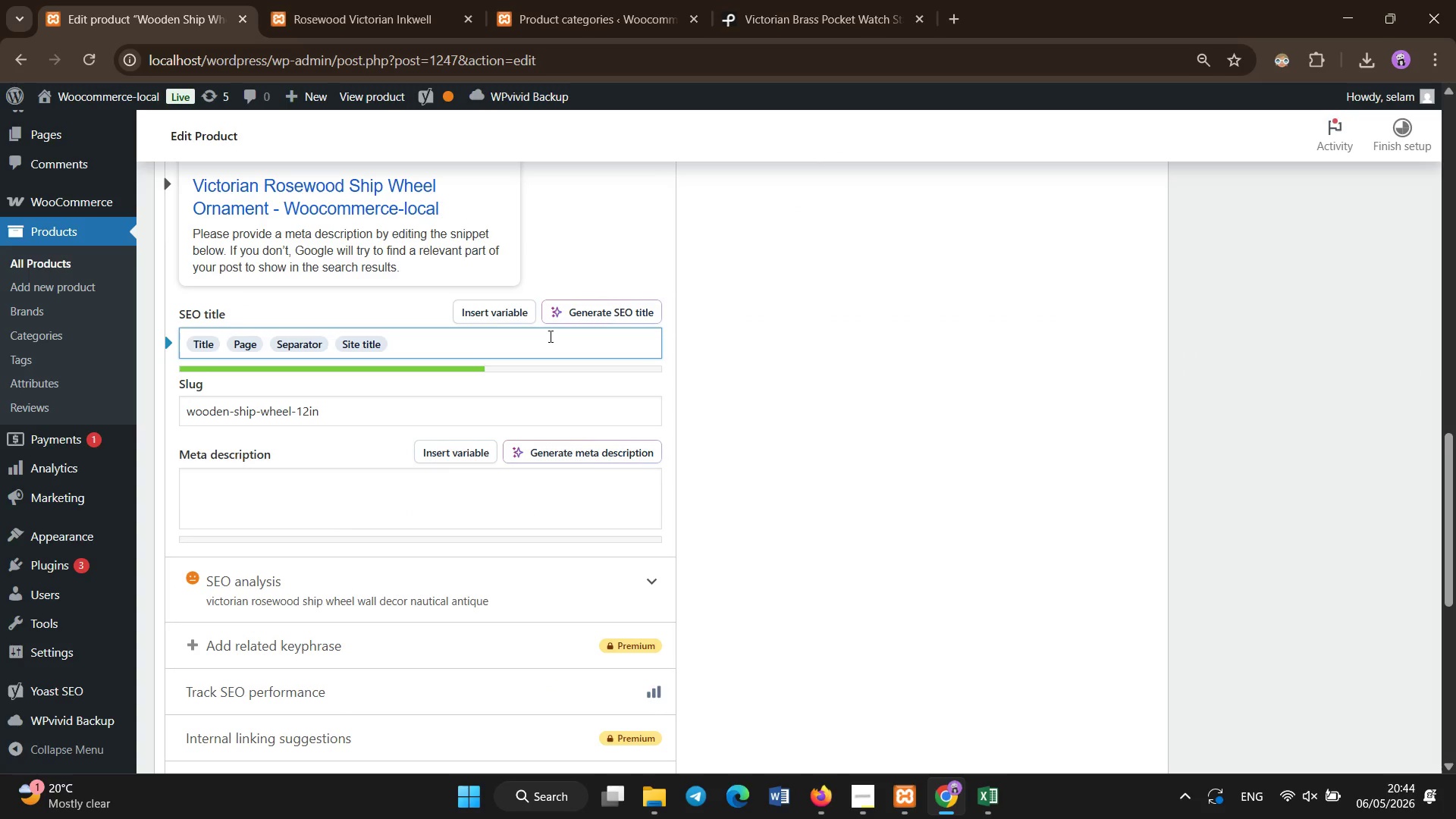 
key(Backspace)
 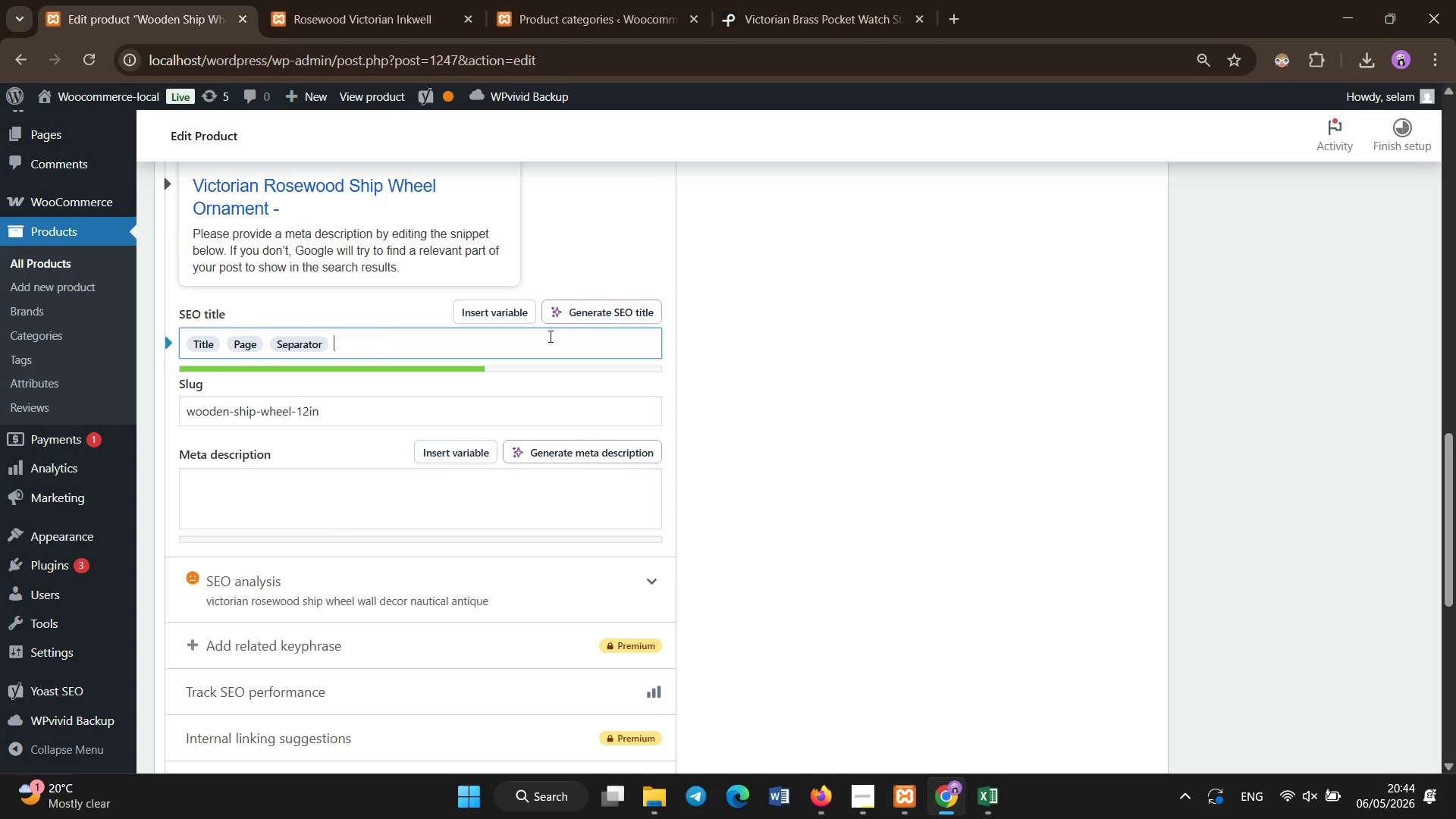 
key(Backspace)
 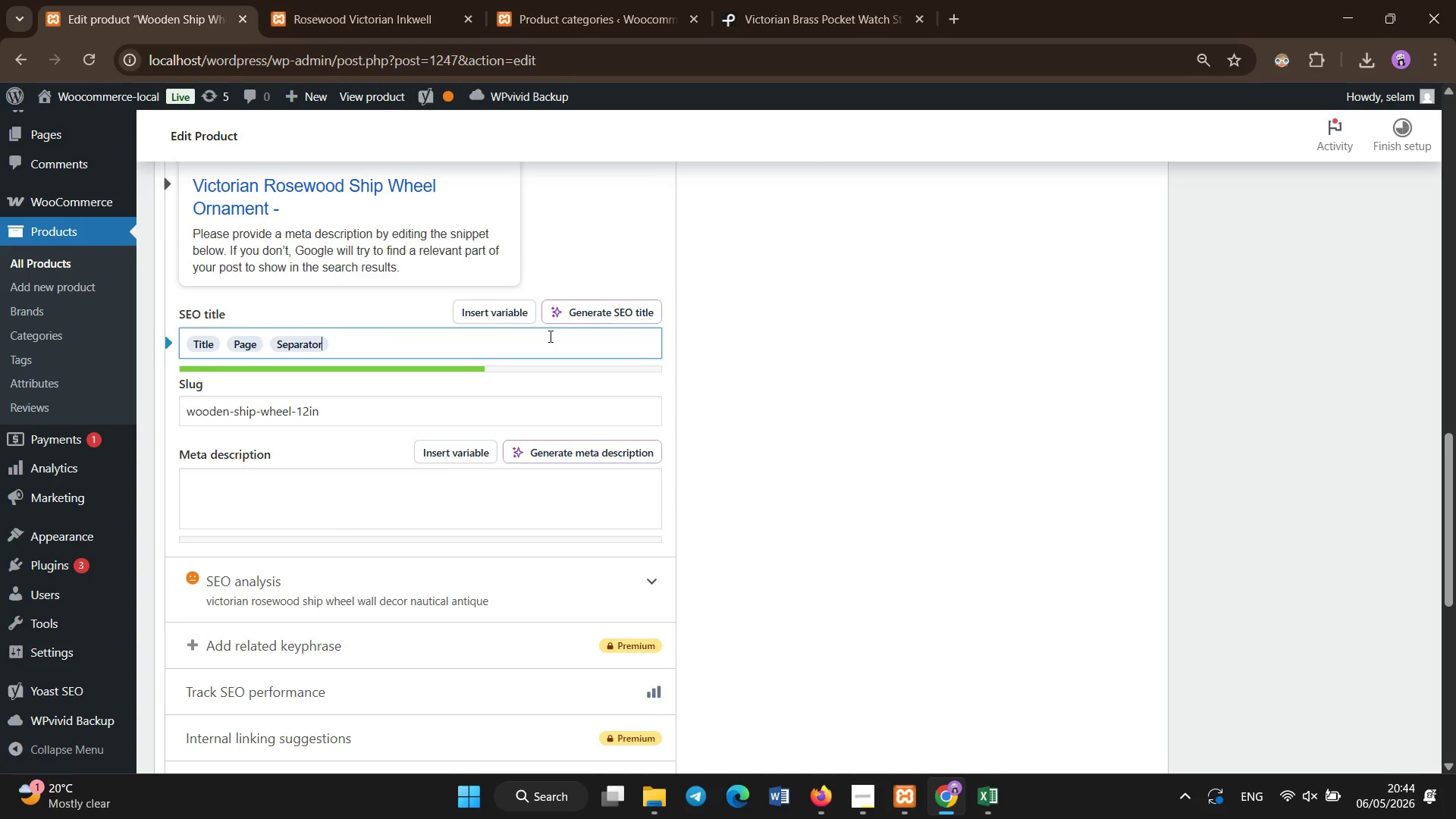 
key(Backspace)
 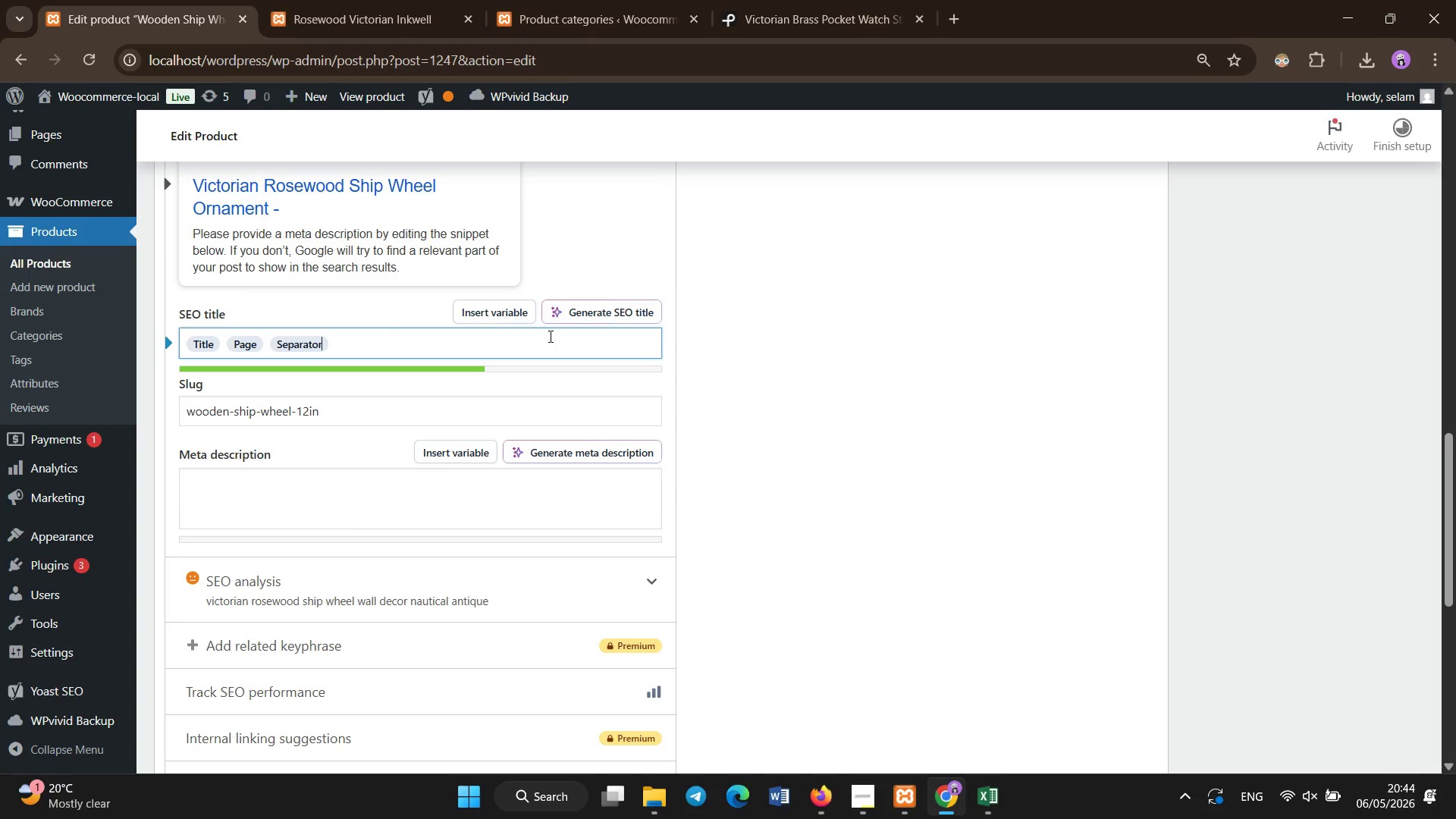 
key(Backspace)
 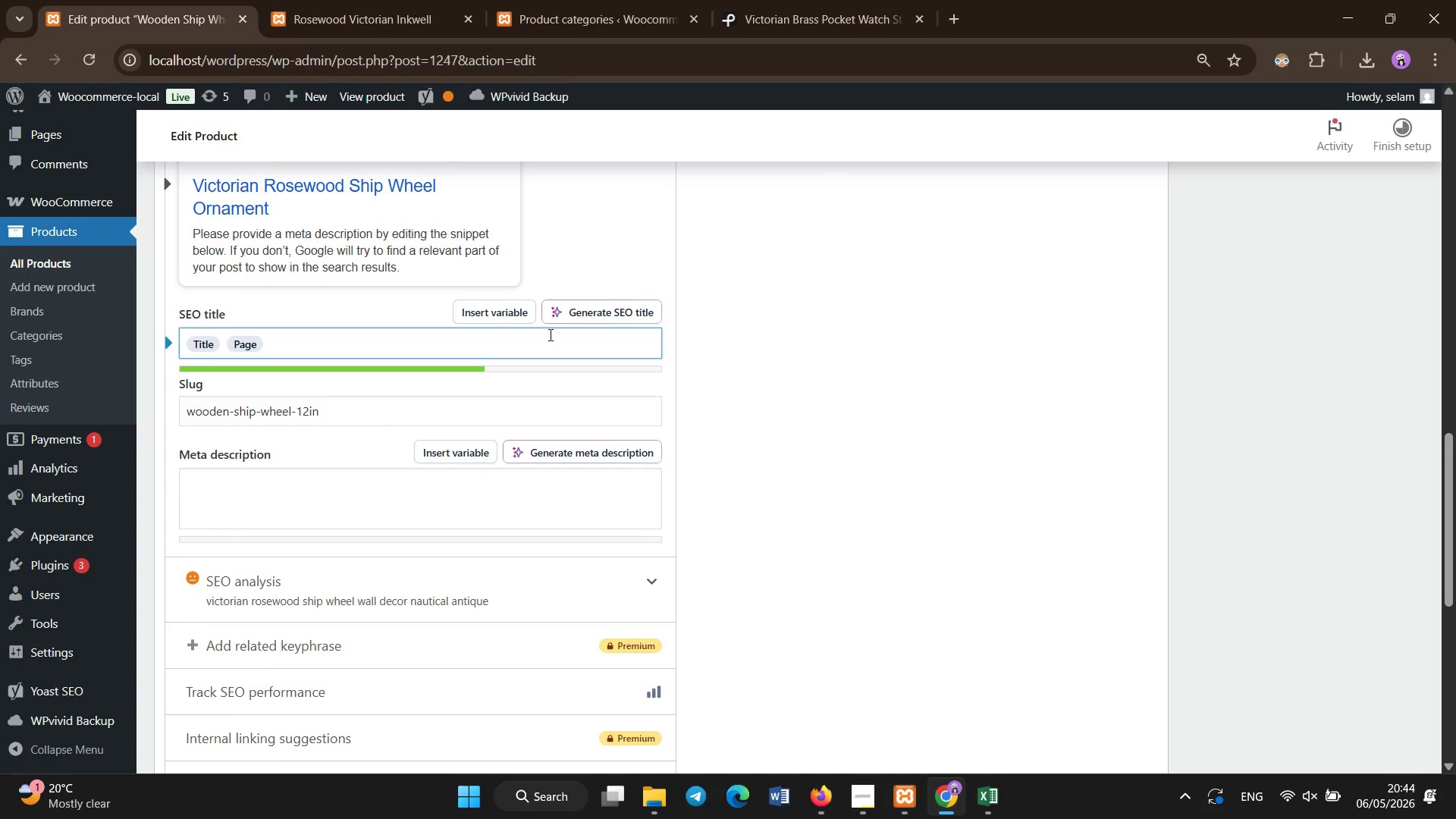 
scroll: coordinate [551, 335], scroll_direction: down, amount: 1.0
 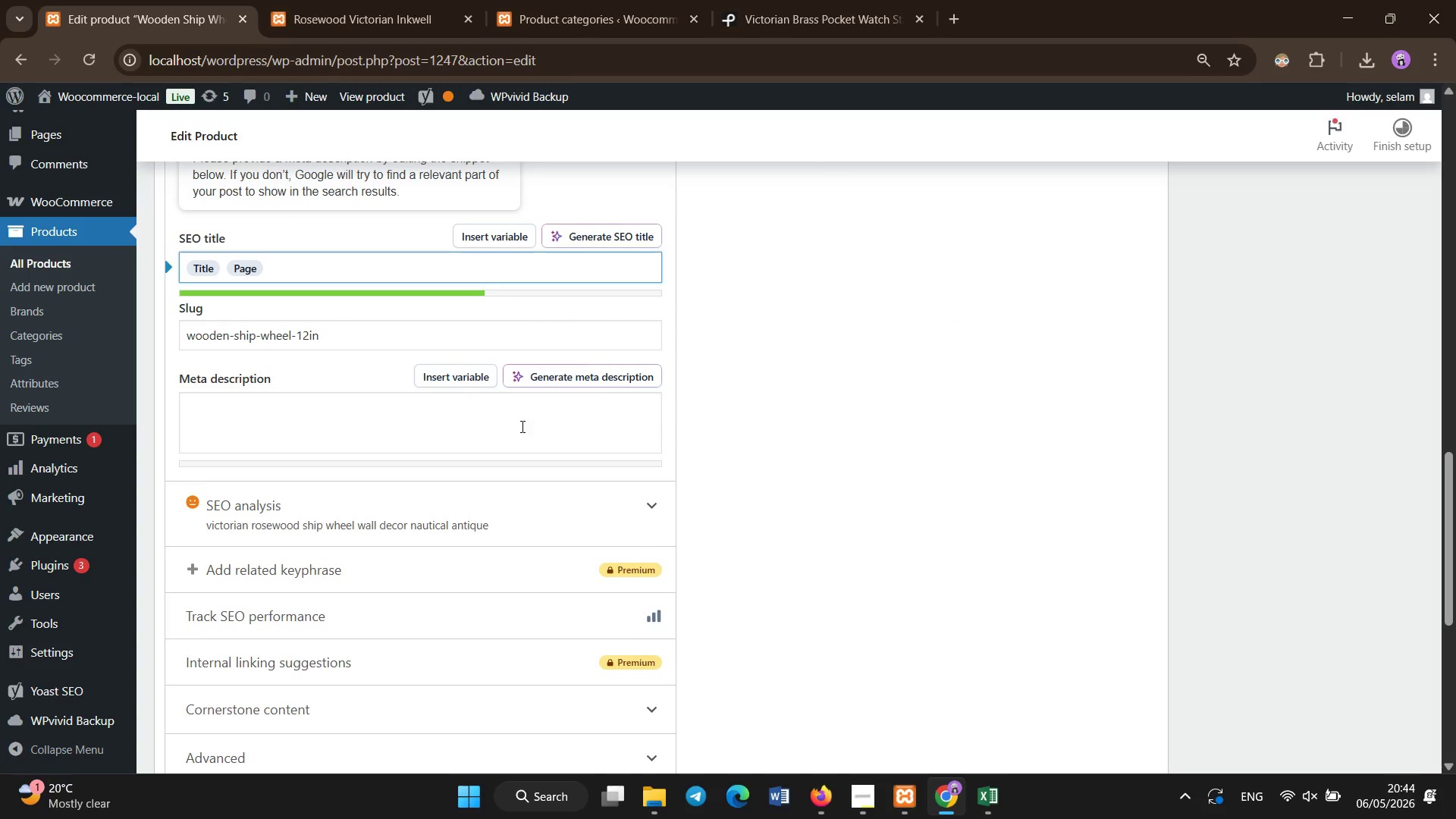 
left_click([522, 427])
 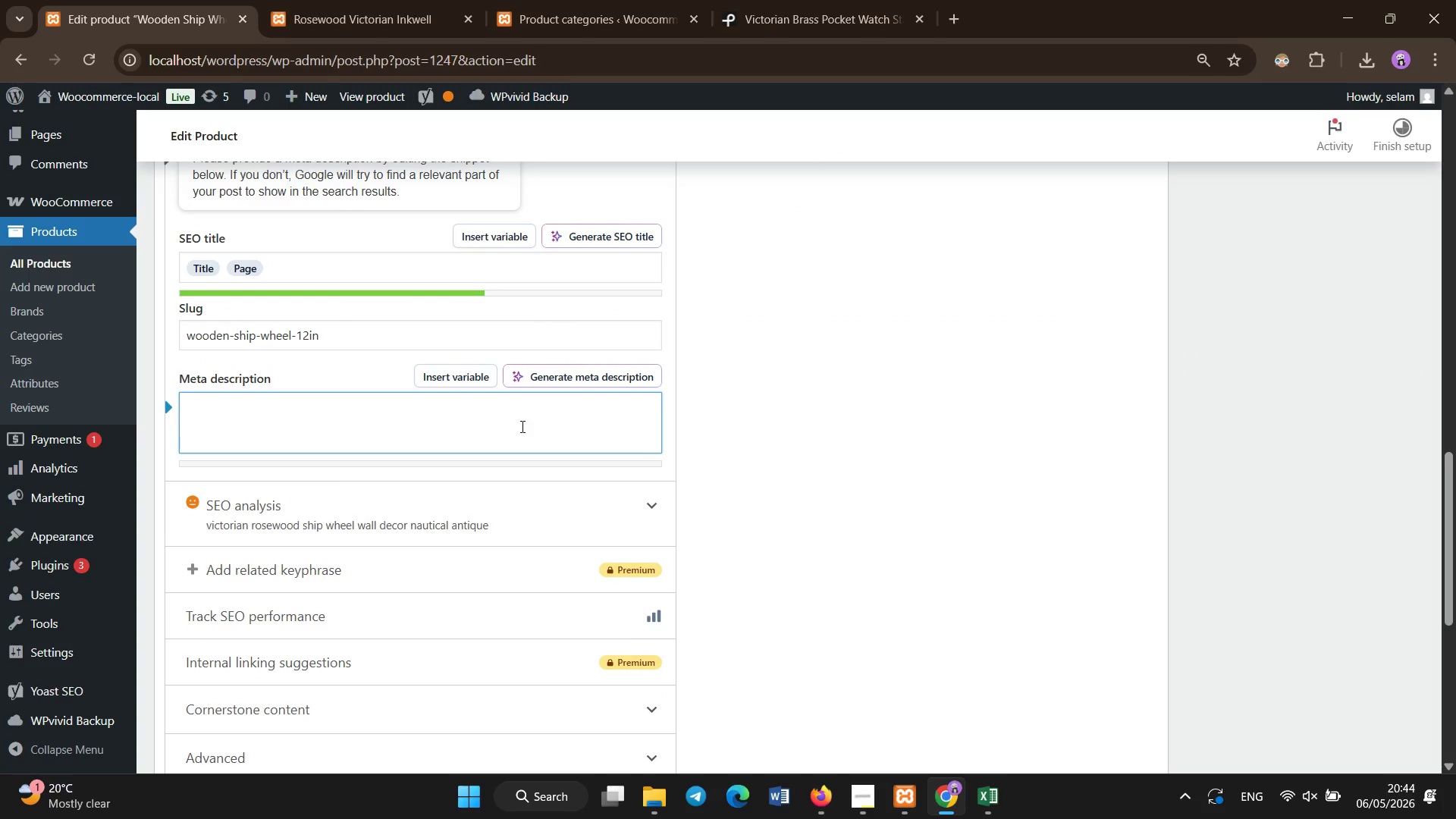 
type(Victorian rosewood ship wheel wall om)
key(Backspace)
type(rnament inspired by nautical )
 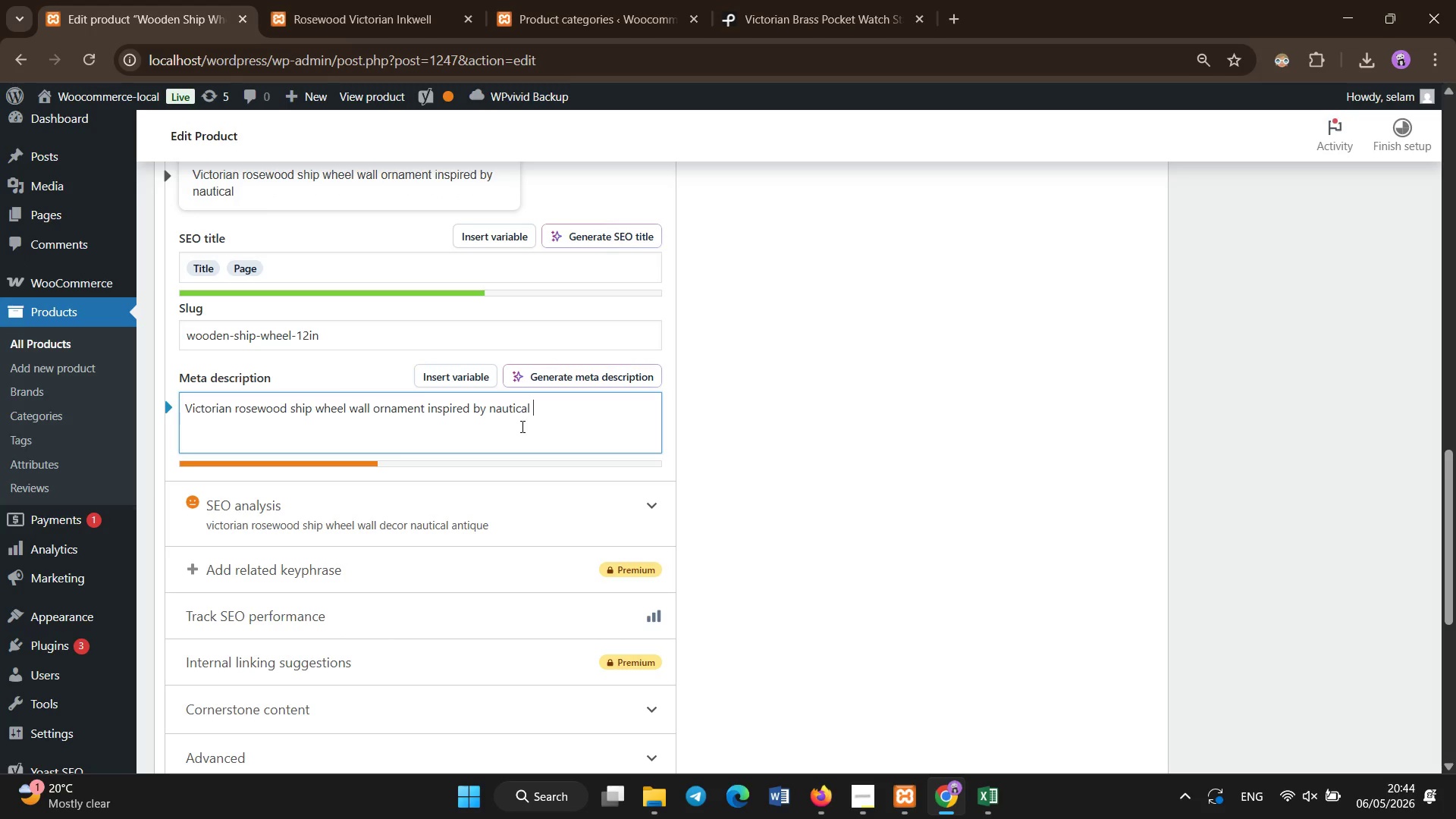 
type(heriga)
key(Backspace)
key(Backspace)
type(tage, perfect for antique maritime interiror deerior decor.)
 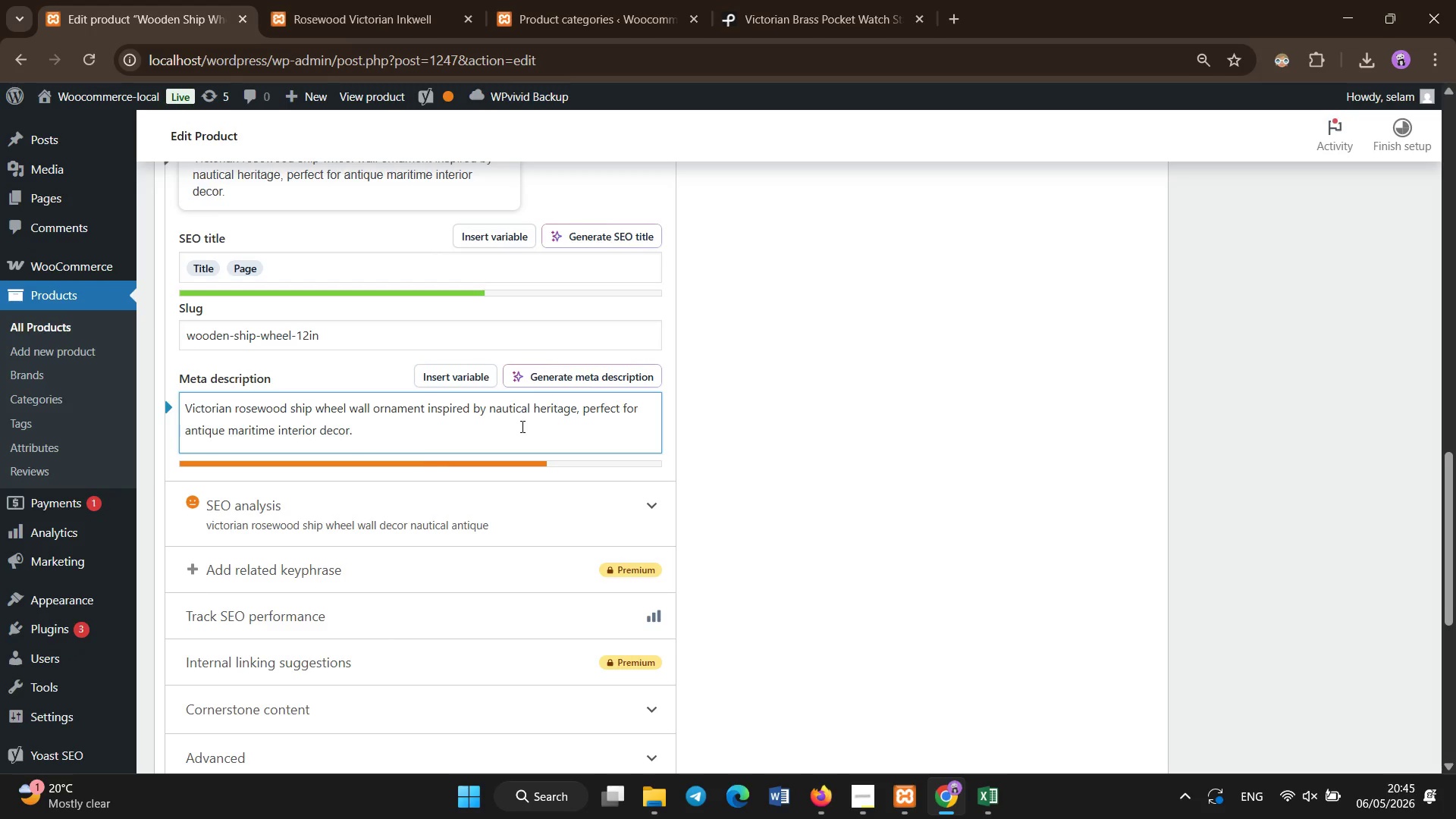 
scroll: coordinate [522, 427], scroll_direction: up, amount: 9.0
 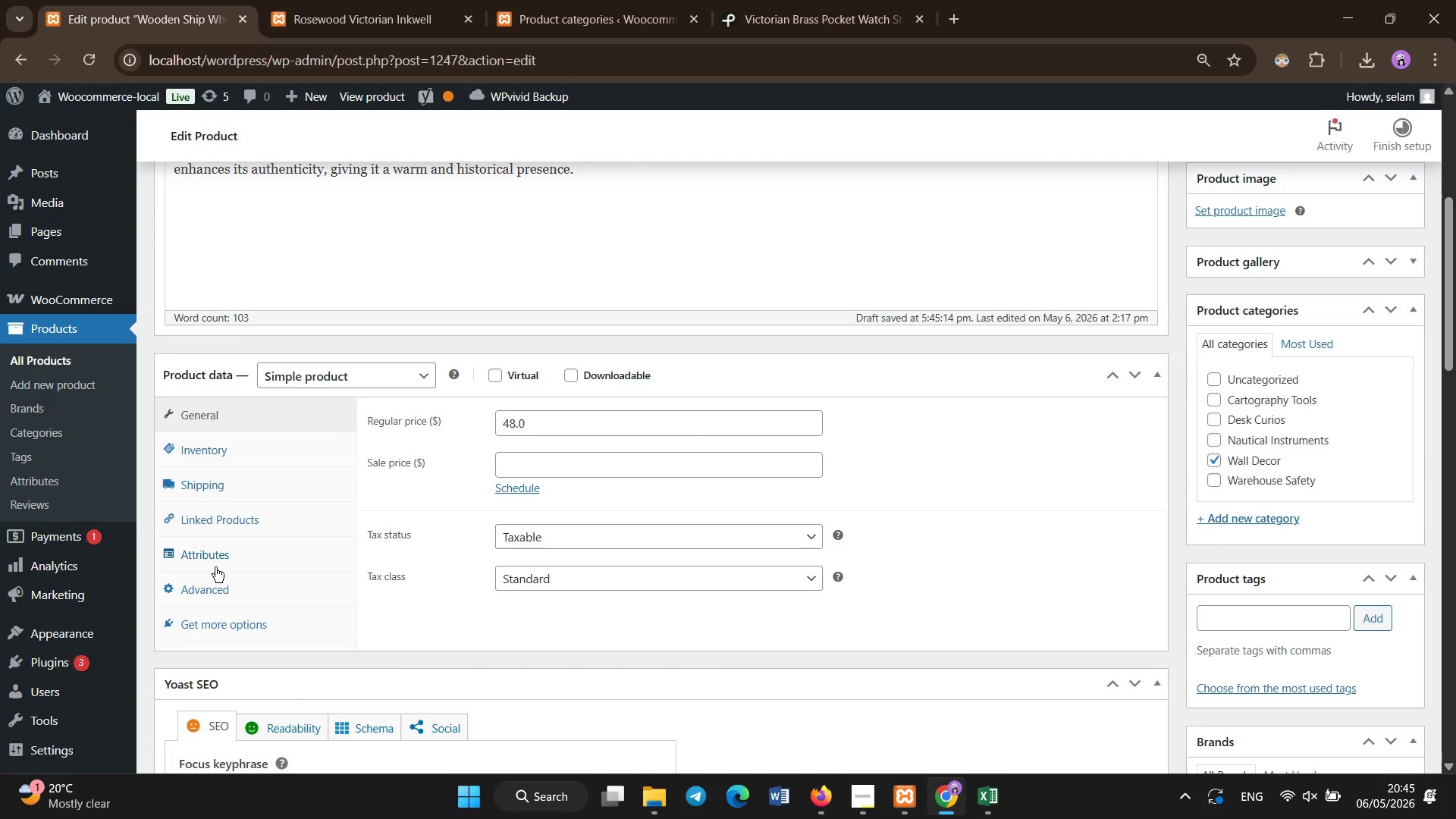 
left_click([220, 556])
 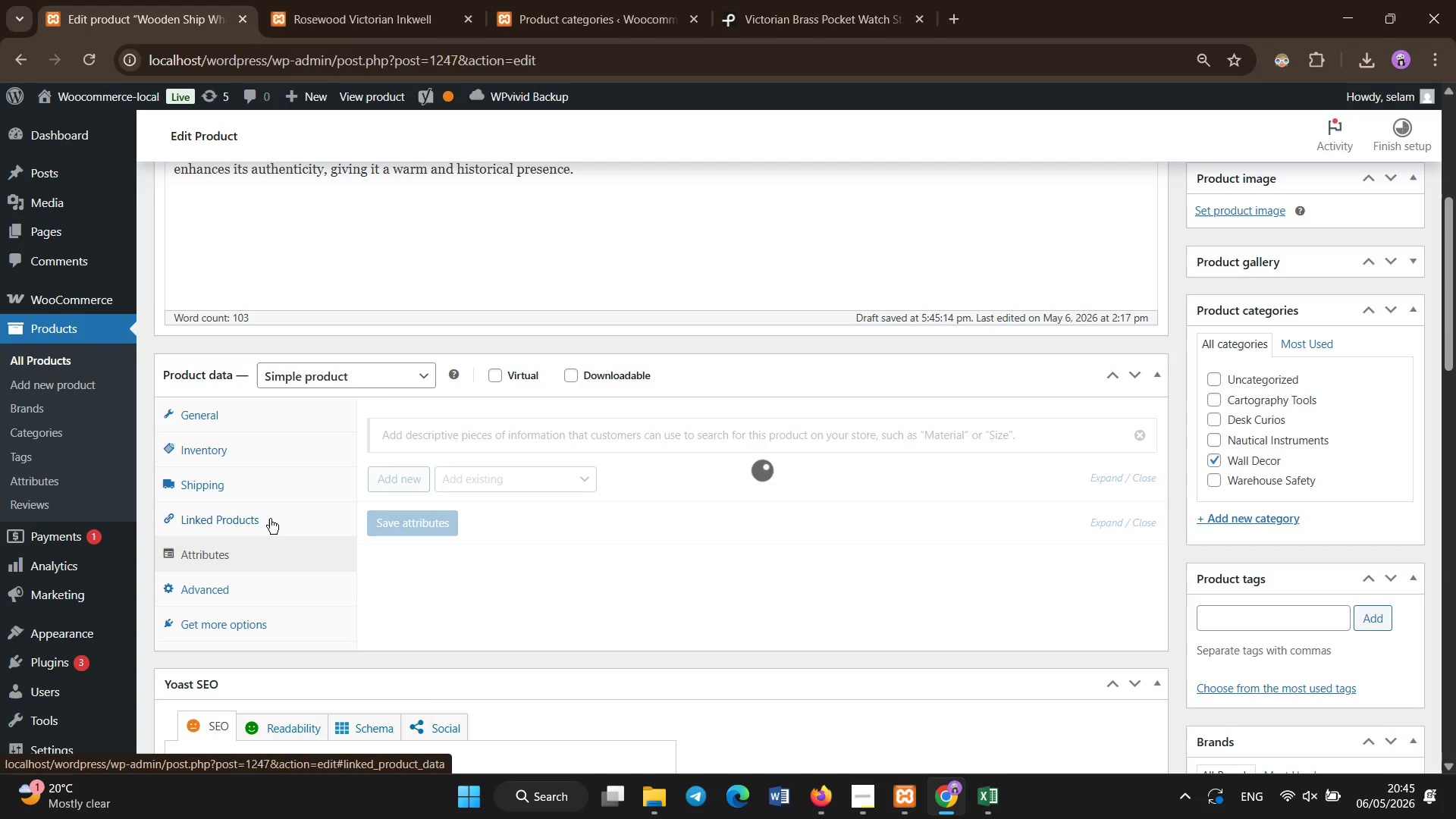 
wait(5.91)
 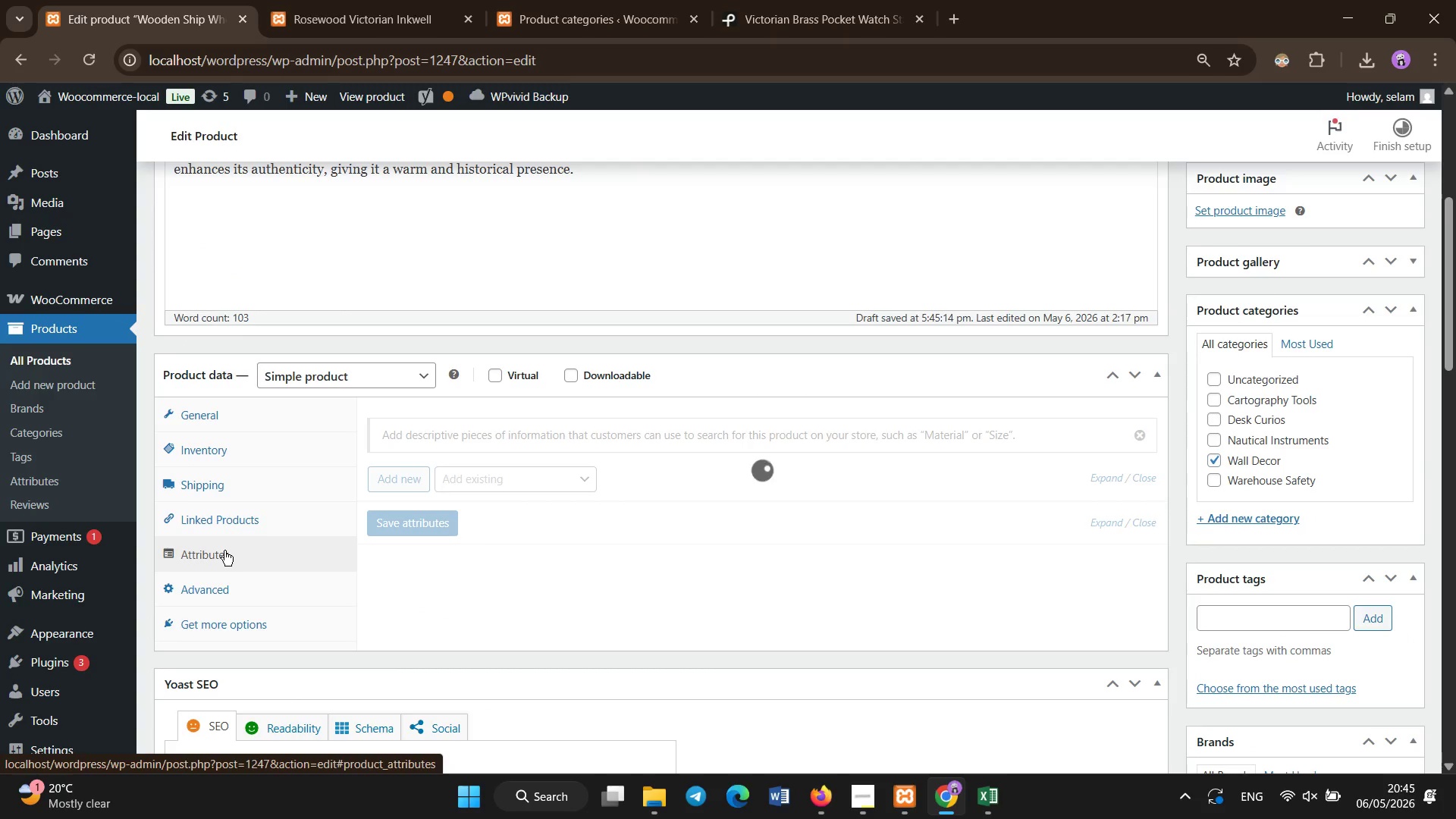 
left_click([308, 419])
 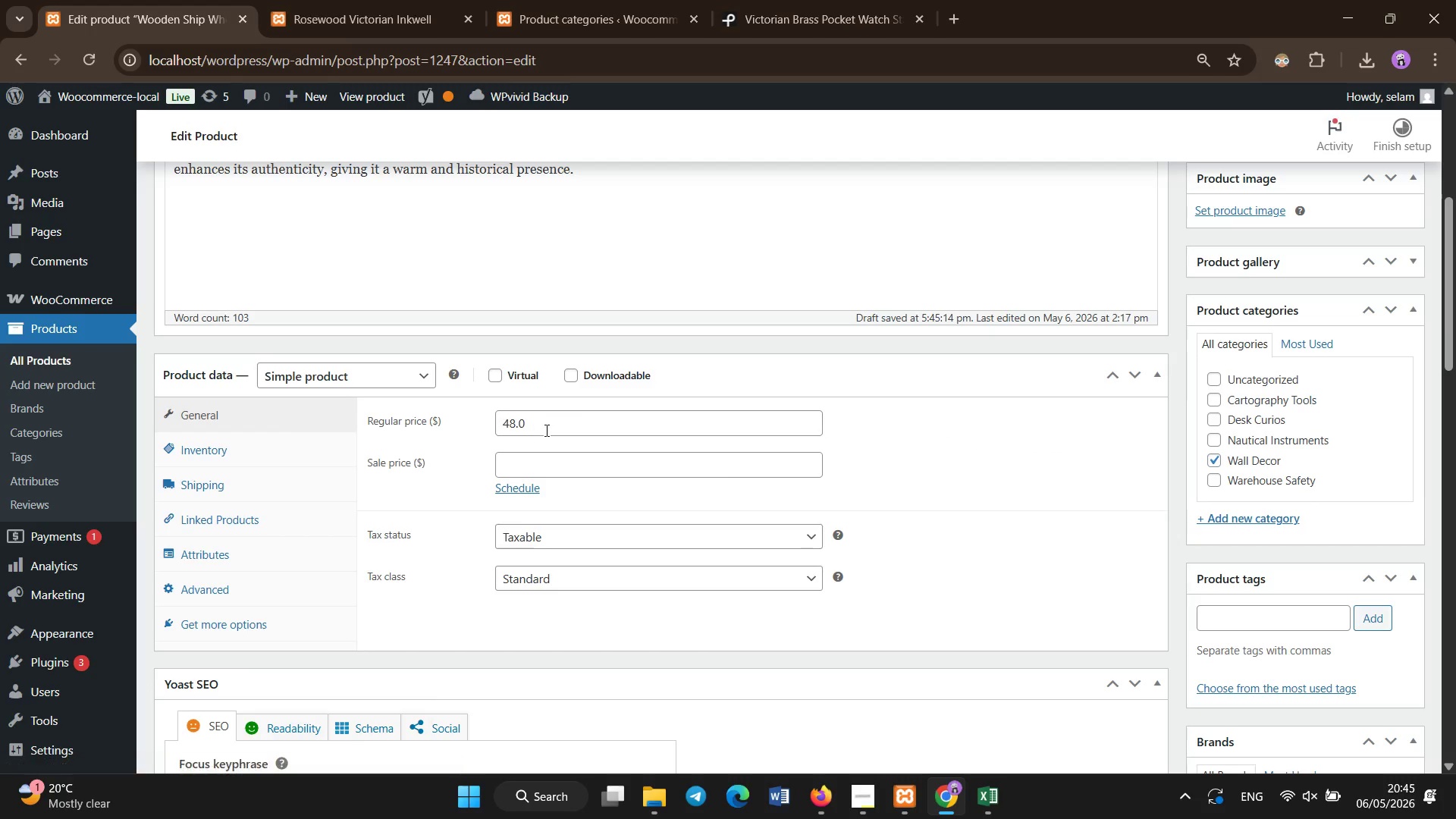 
left_click_drag(start_coordinate=[551, 427], to_coordinate=[472, 425])
 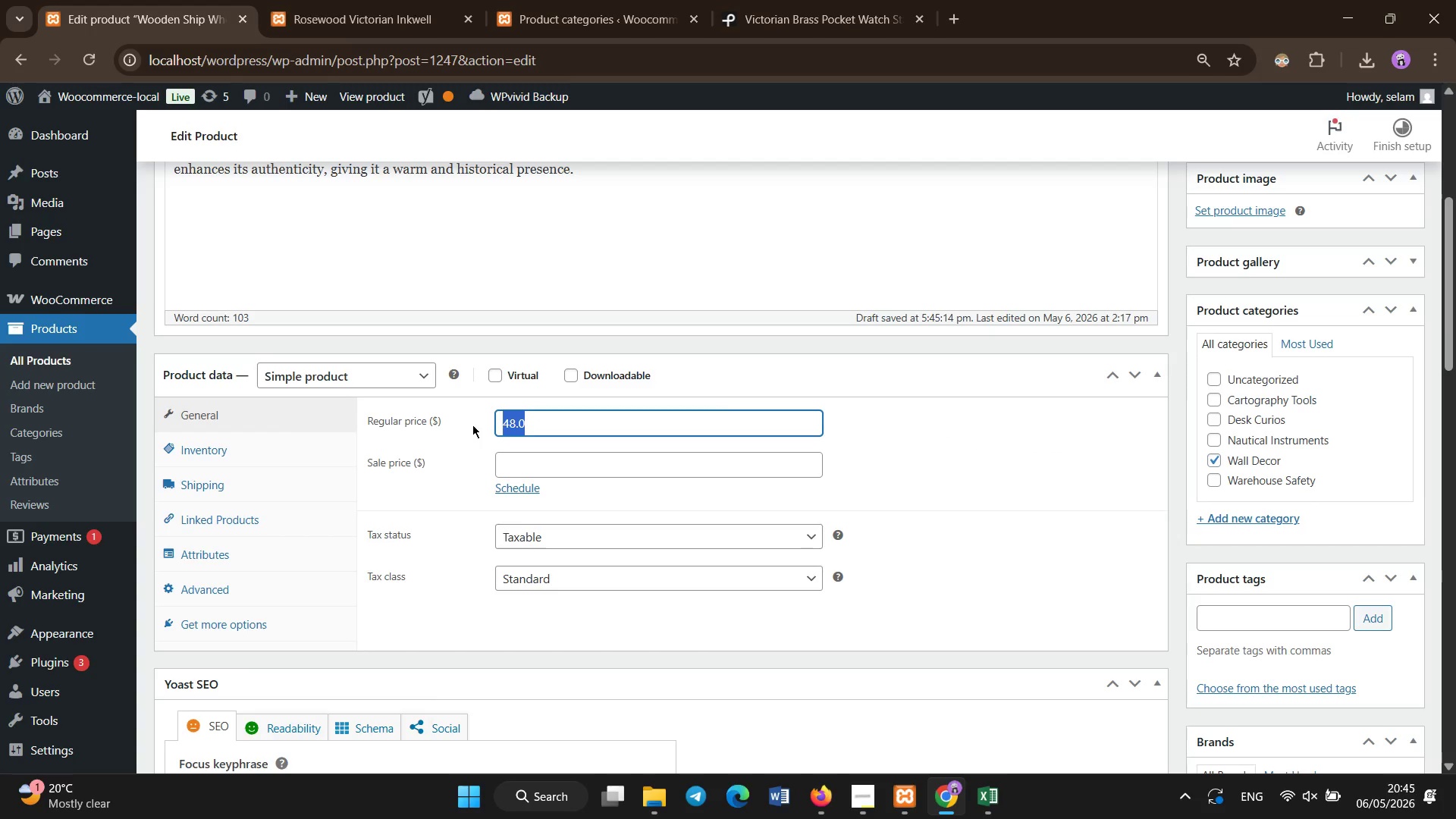 
type(144.00)
 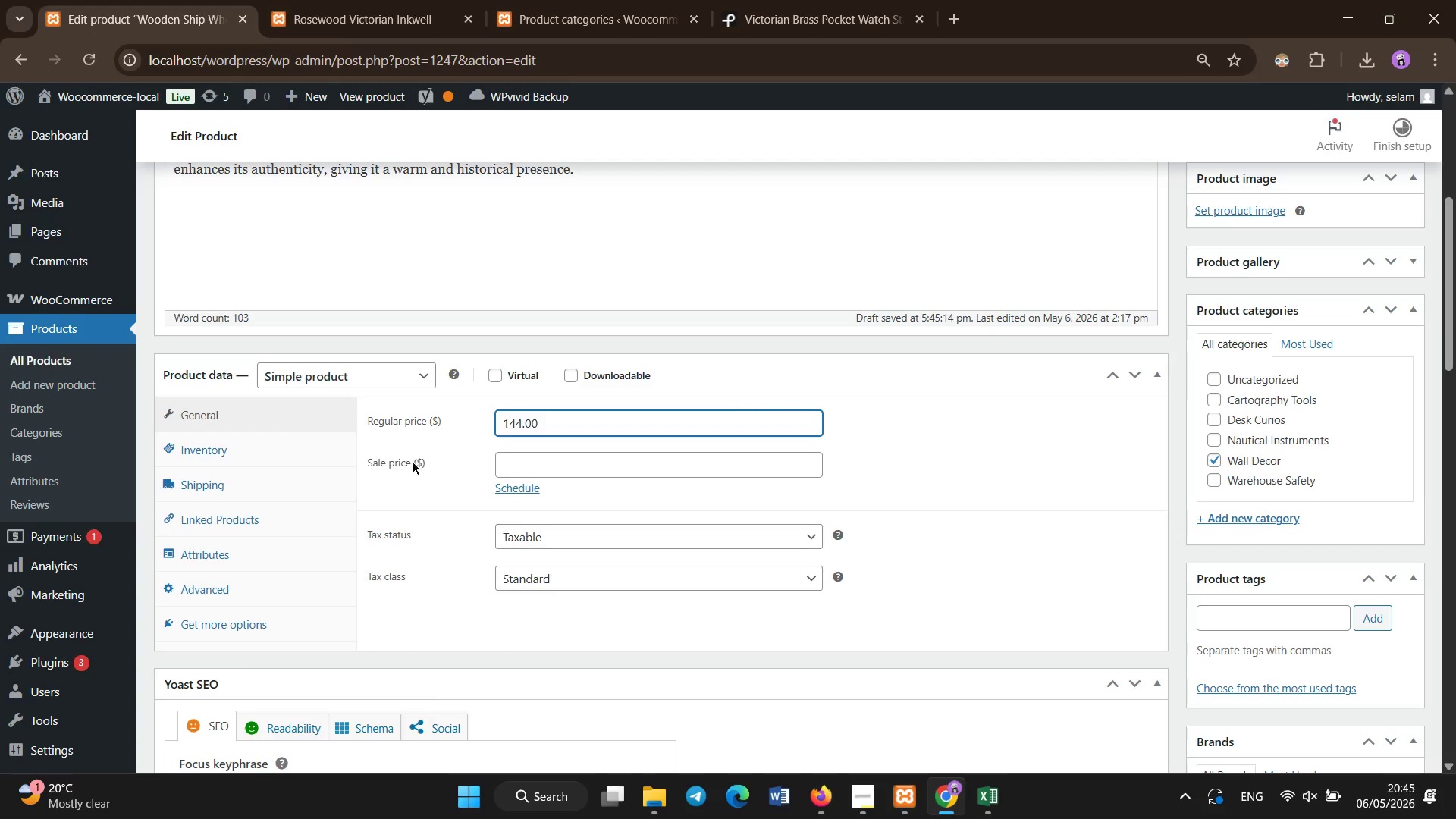 
left_click([249, 557])
 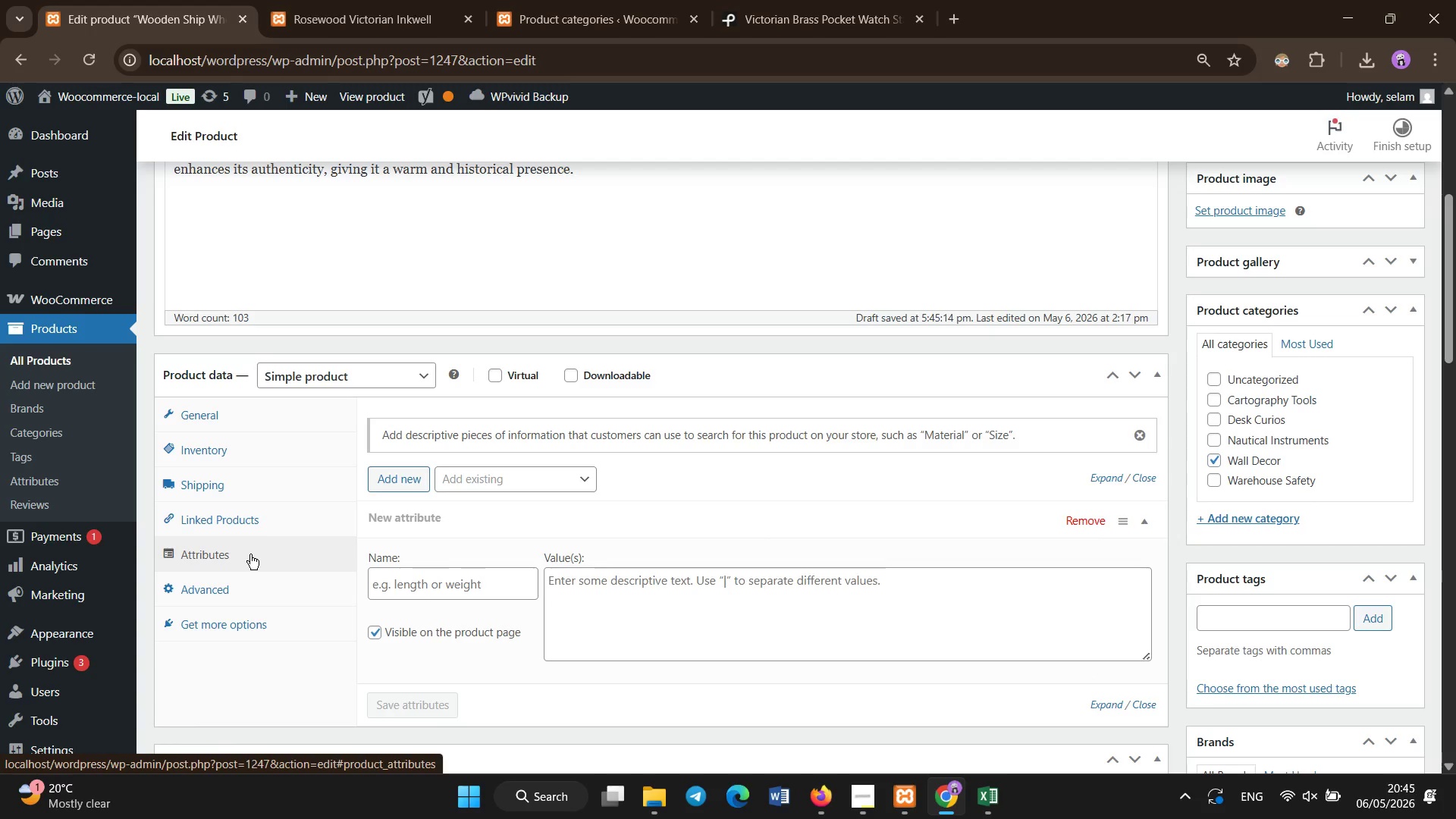 
left_click([477, 470])
 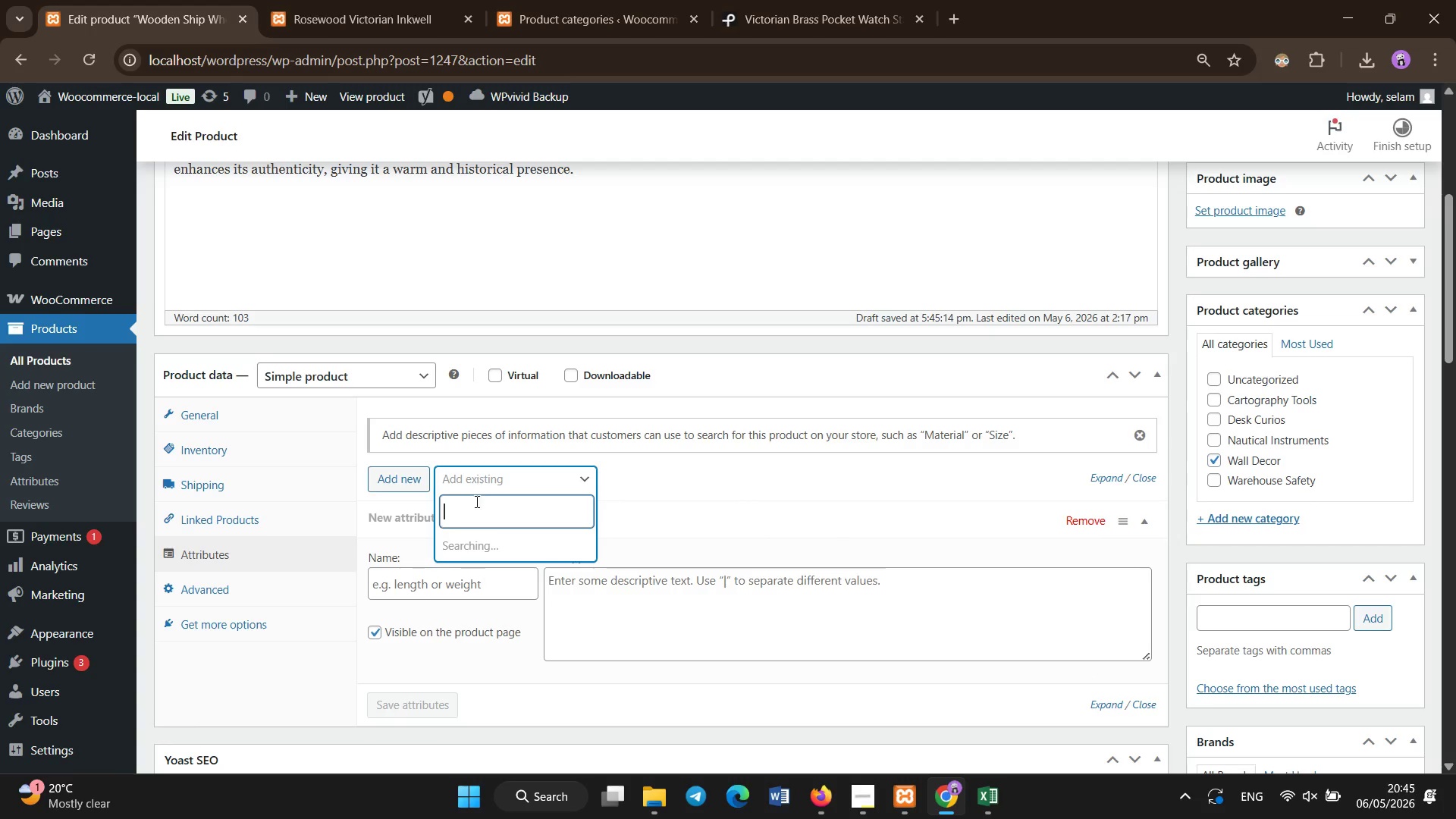 
mouse_move([481, 541])
 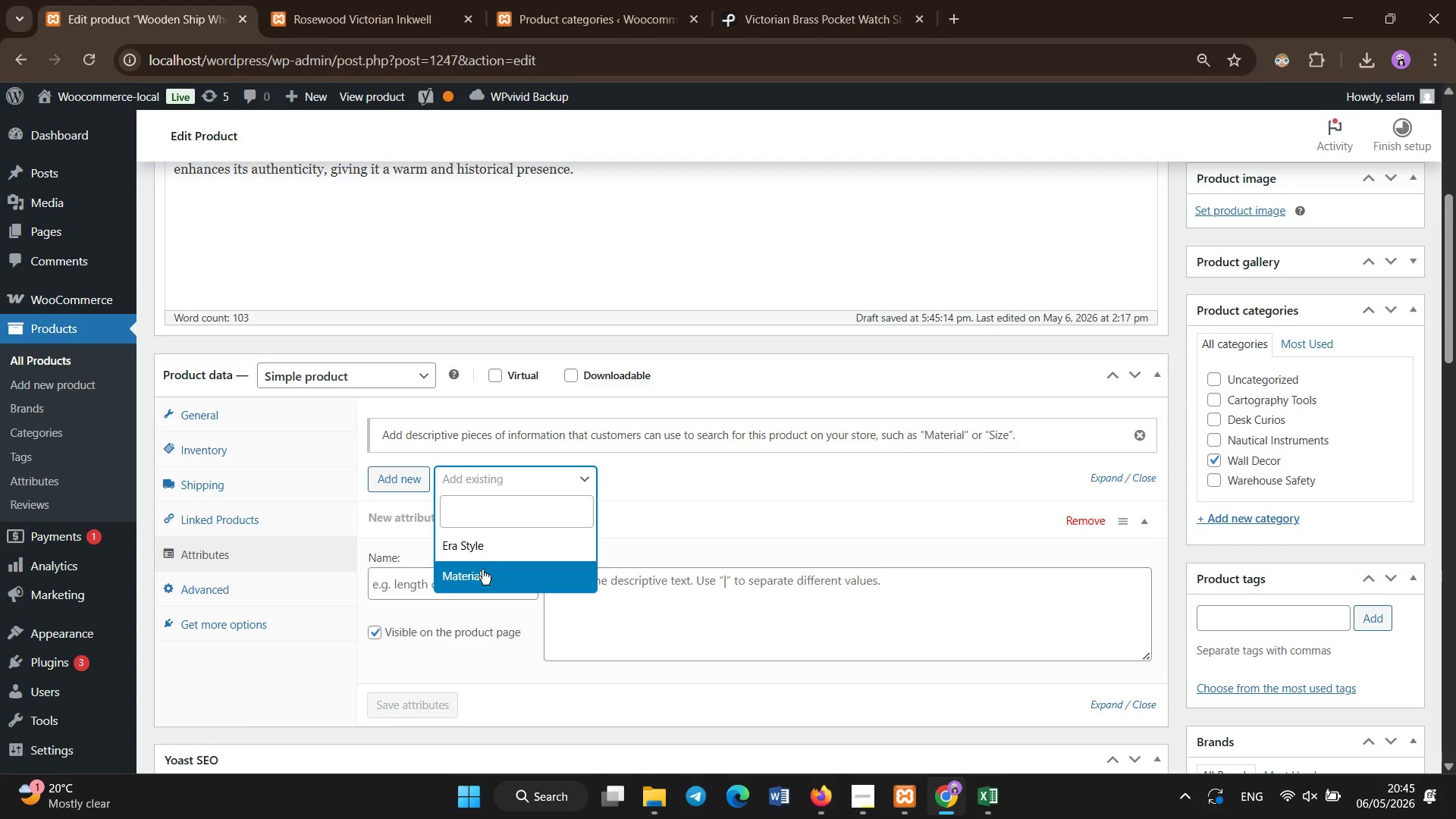 
left_click([482, 570])
 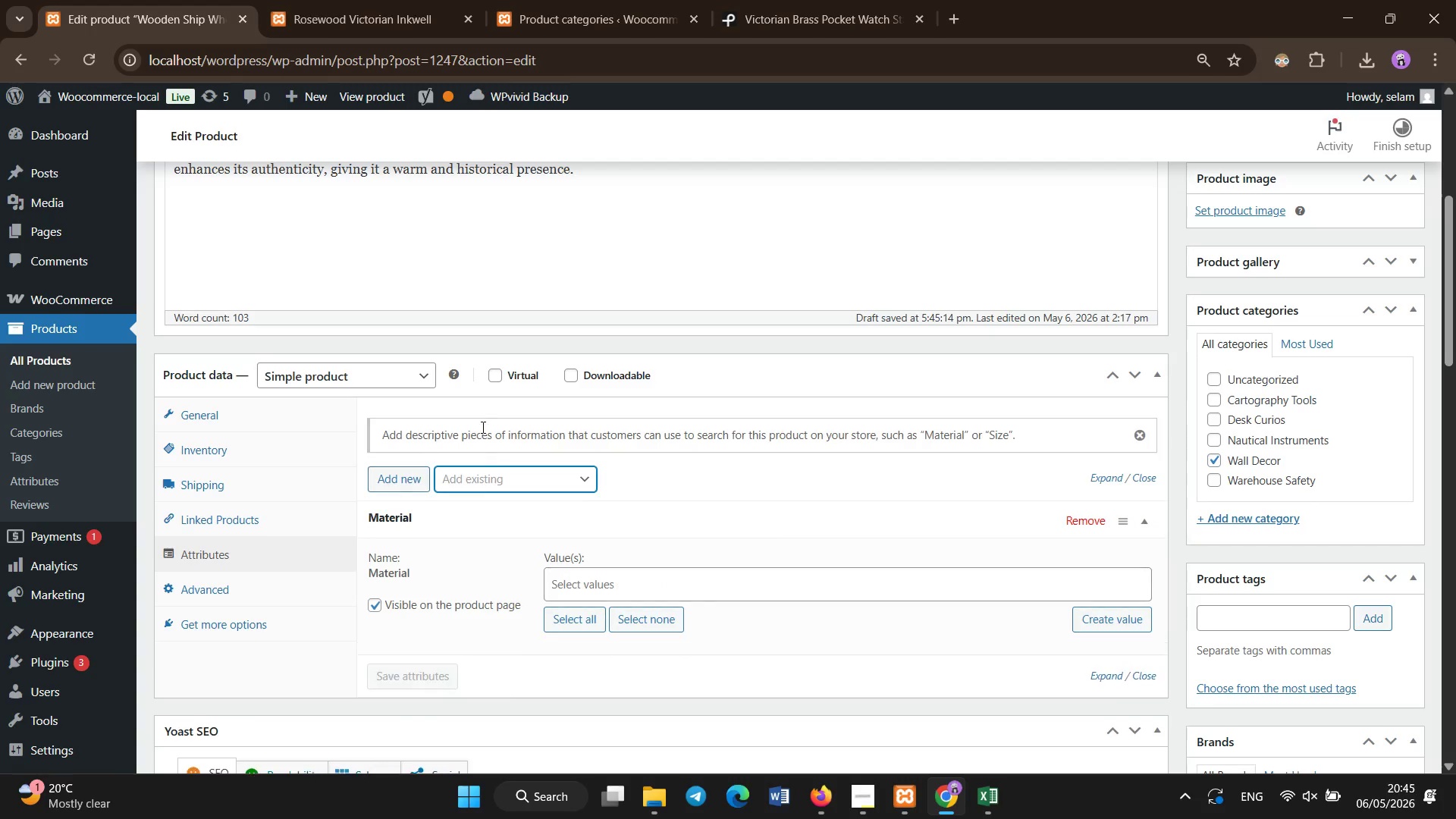 
left_click([481, 485])
 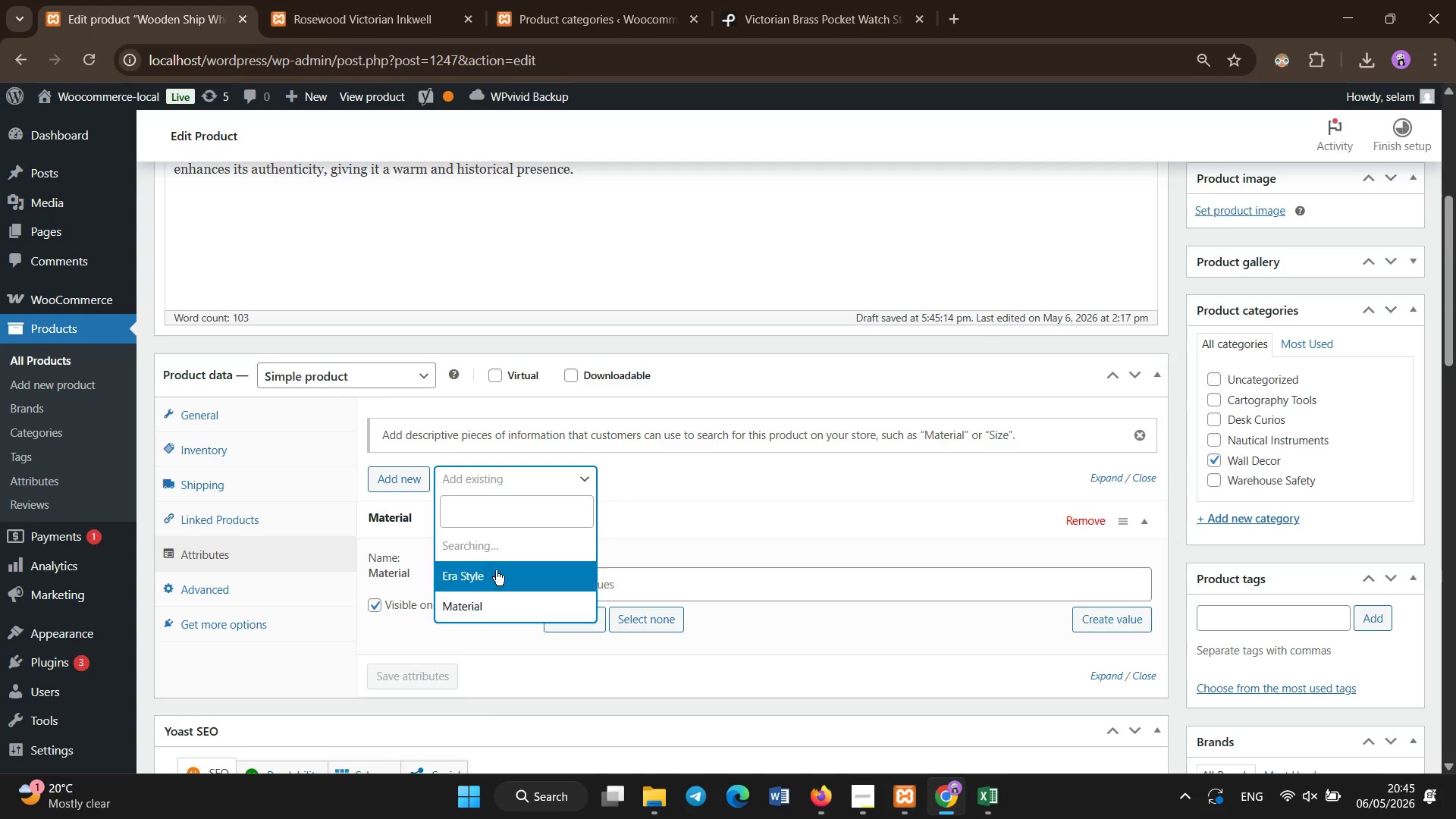 
left_click([494, 571])
 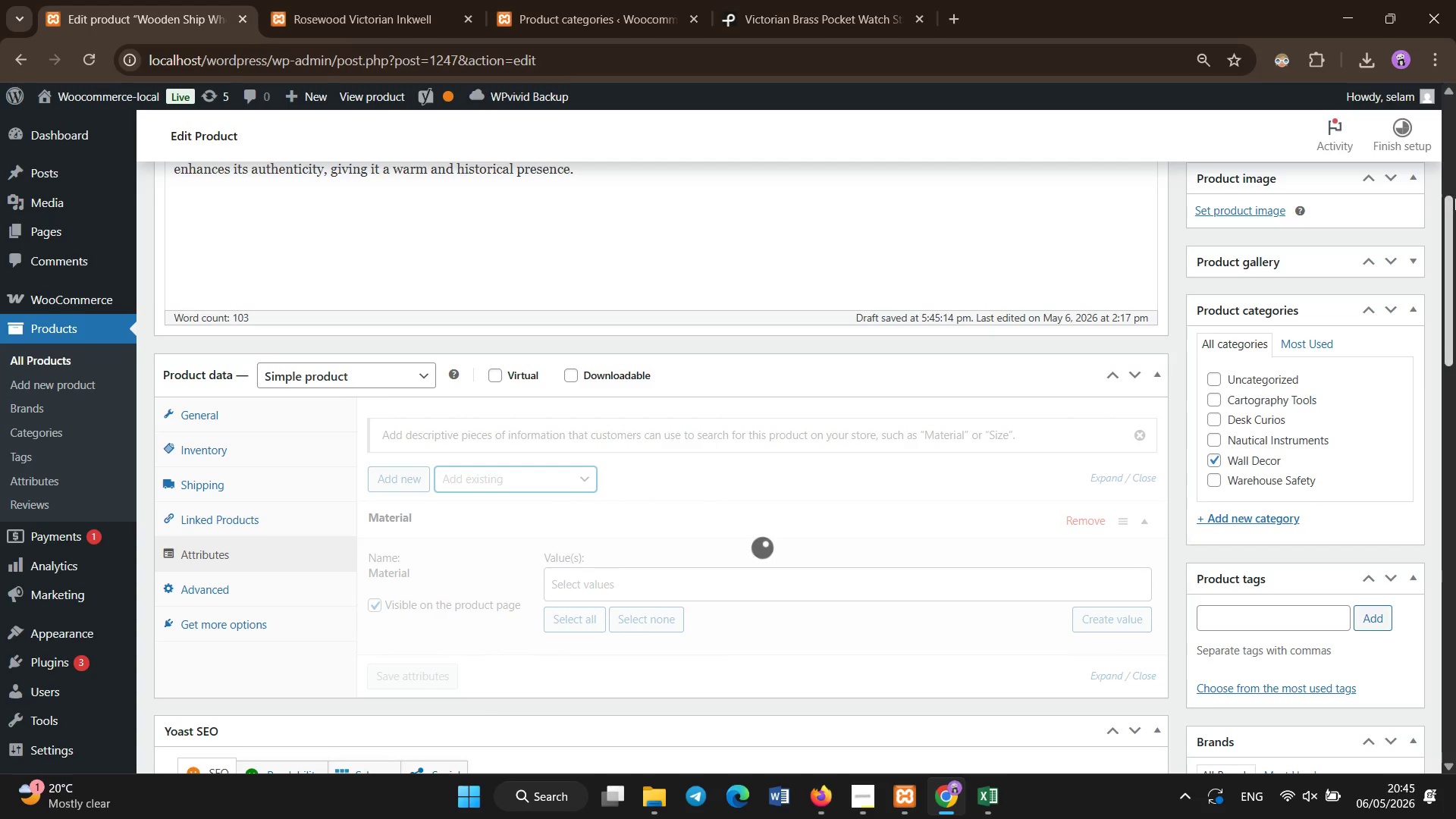 
left_click_drag(start_coordinate=[1455, 200], to_coordinate=[1455, 248])
 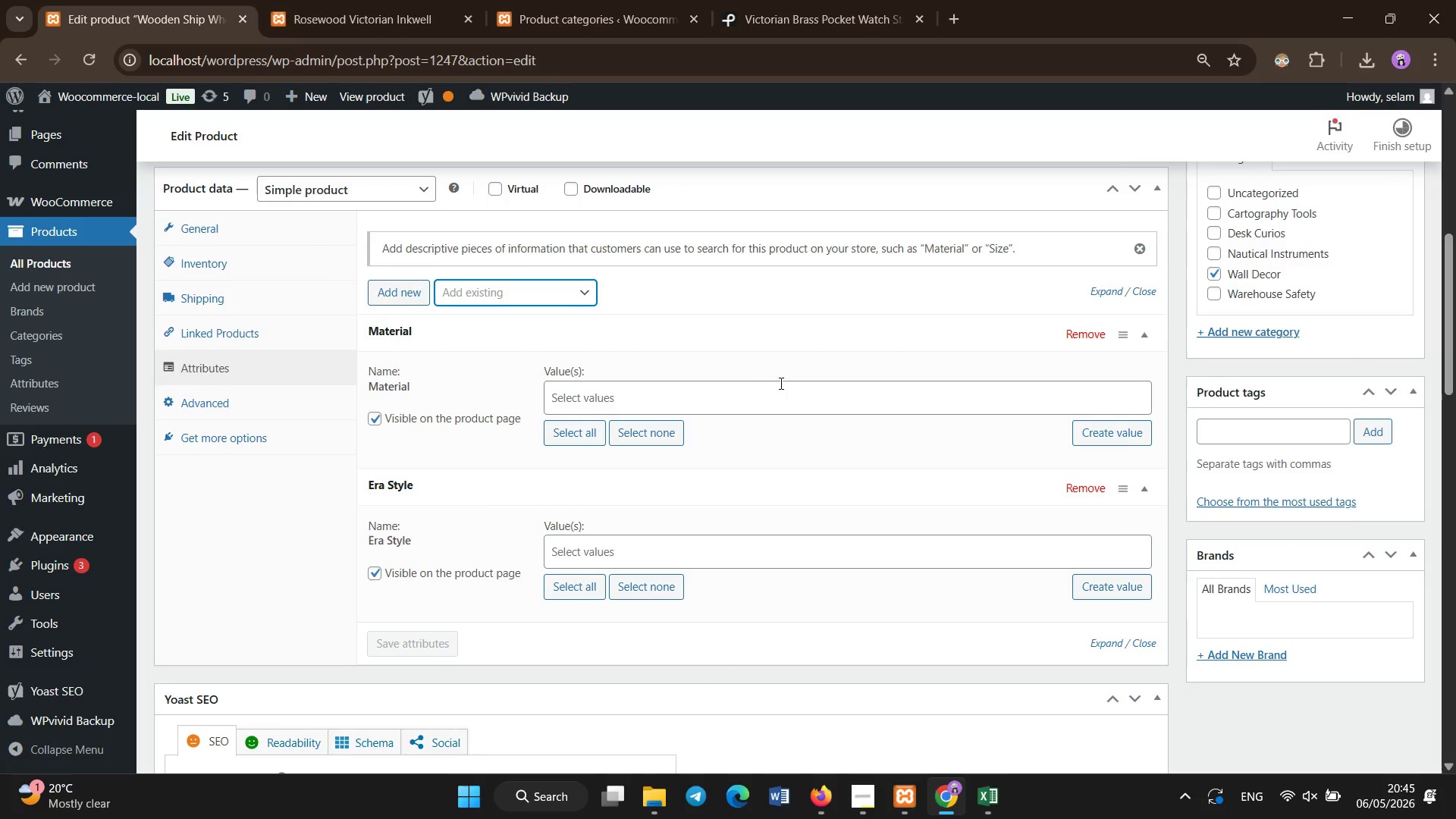 
left_click([758, 395])
 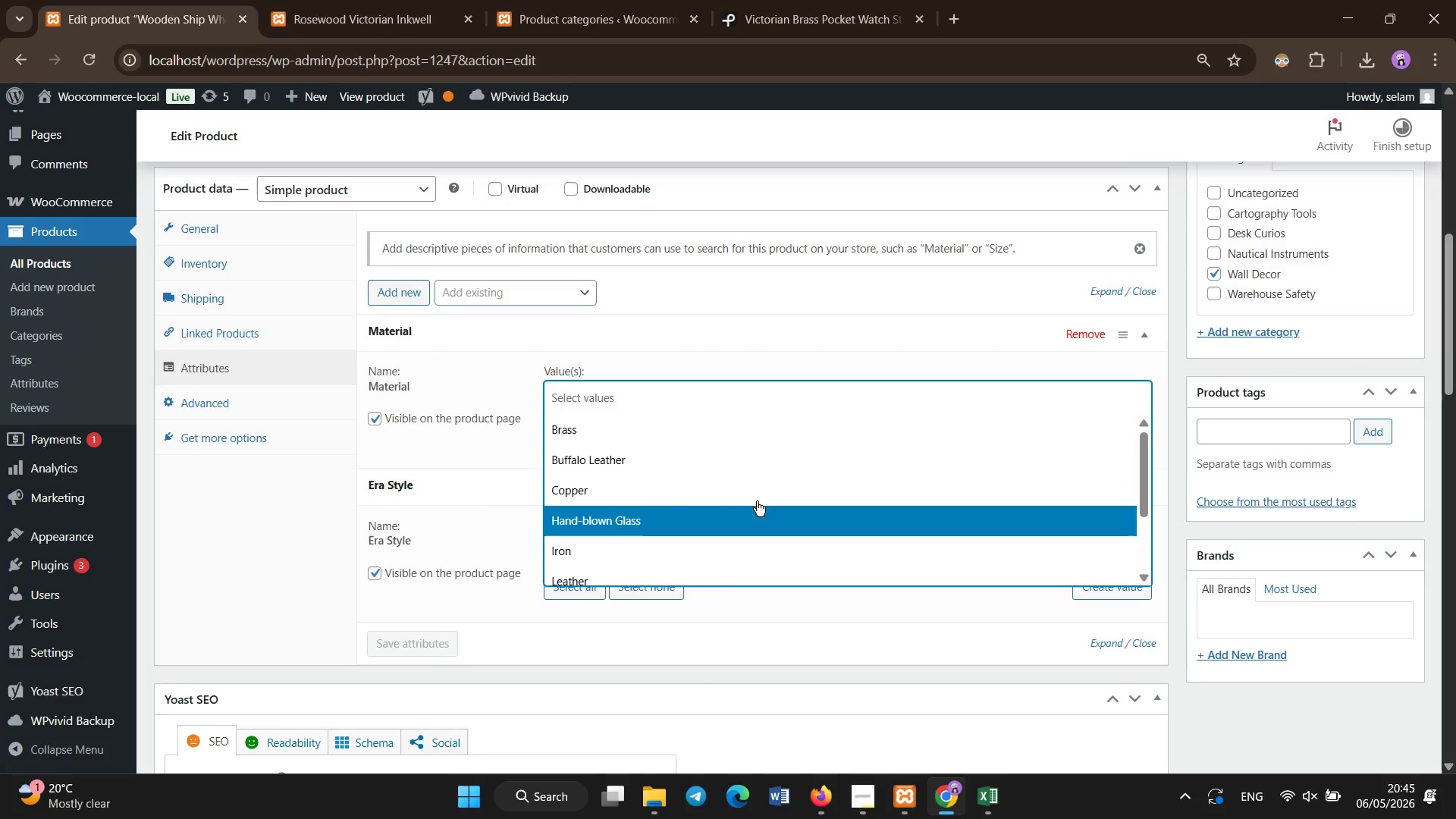 
left_click_drag(start_coordinate=[1139, 457], to_coordinate=[1150, 542])
 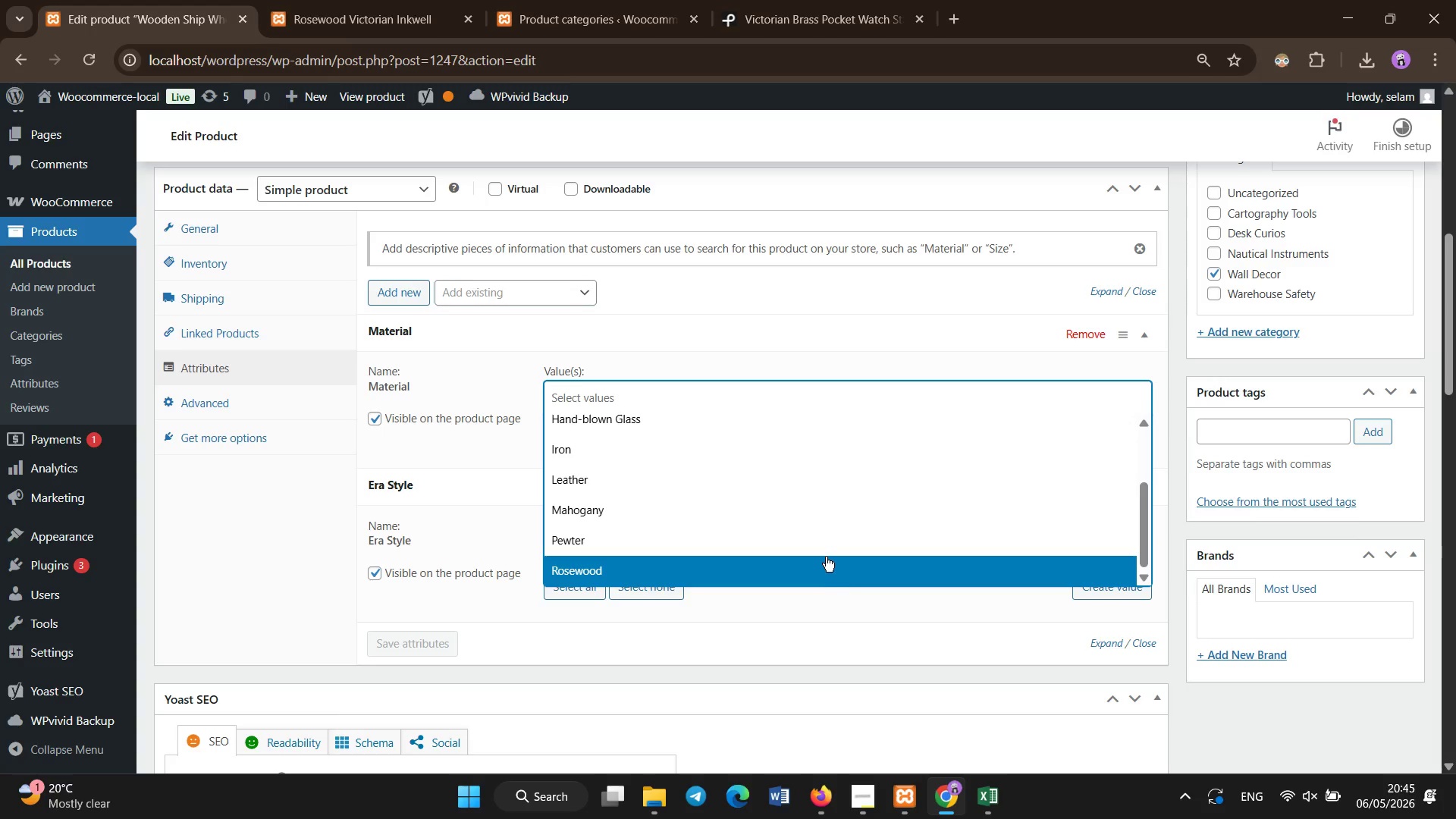 
left_click([826, 557])
 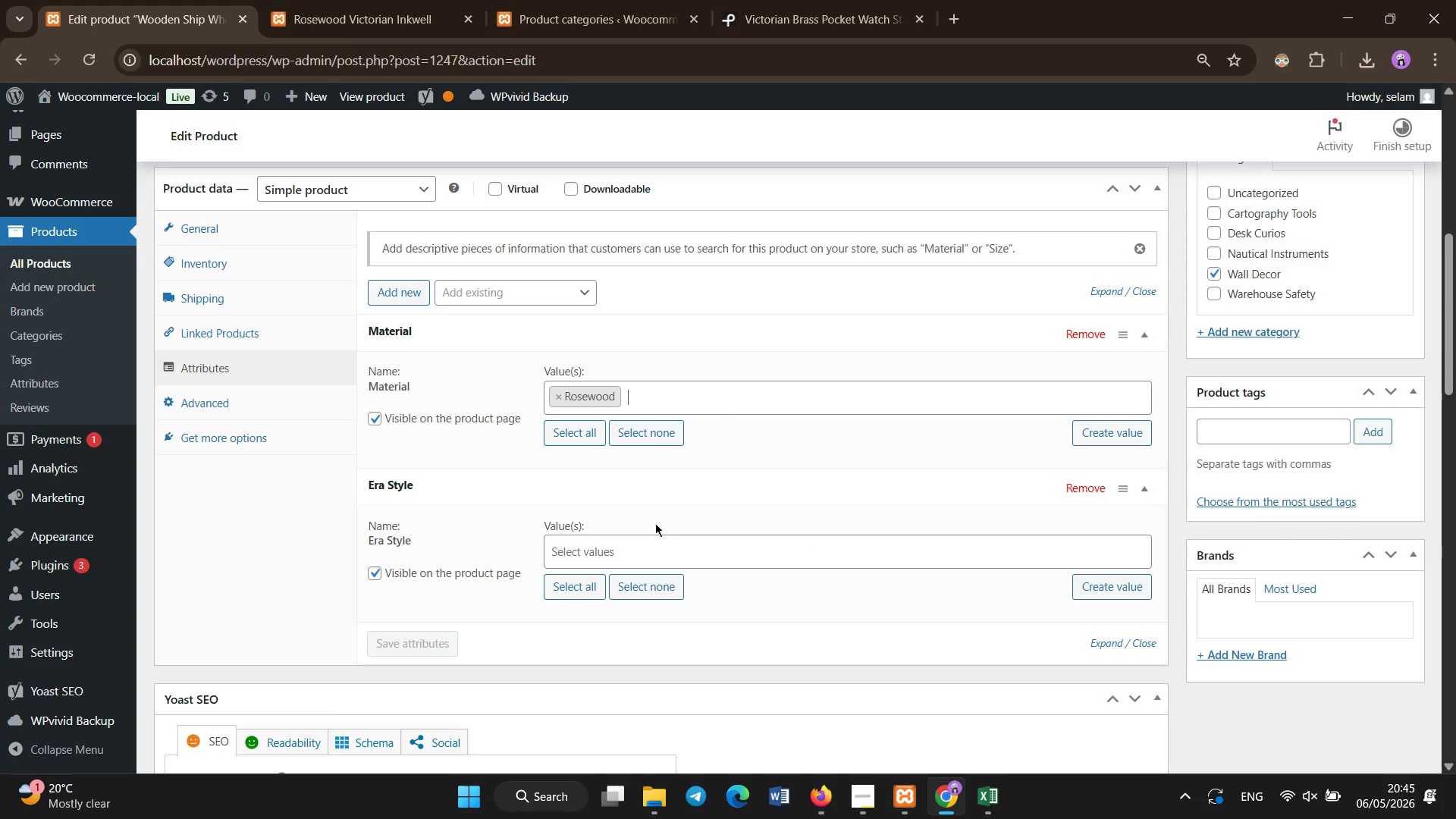 
left_click([639, 551])
 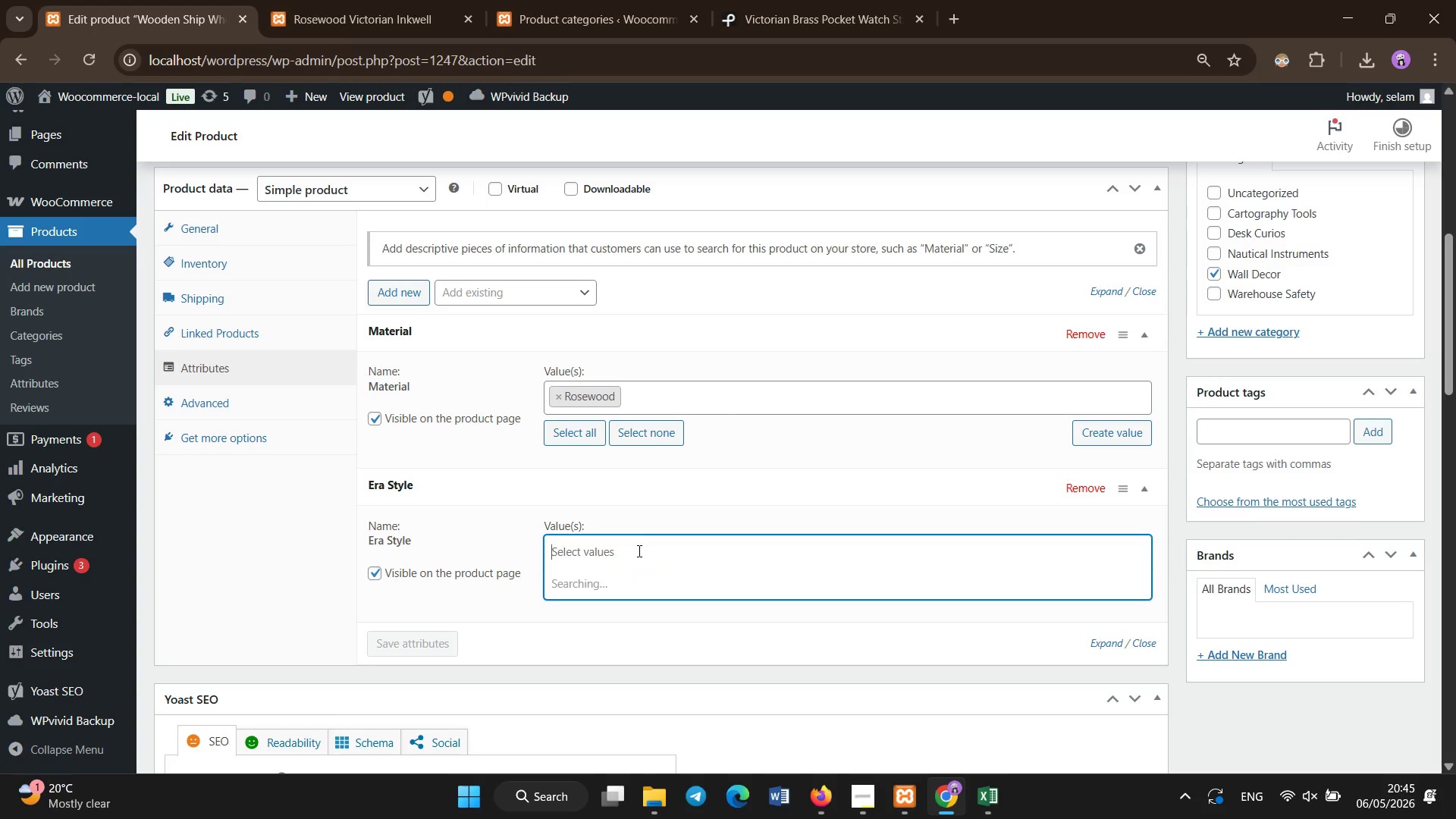 
mouse_move([626, 568])
 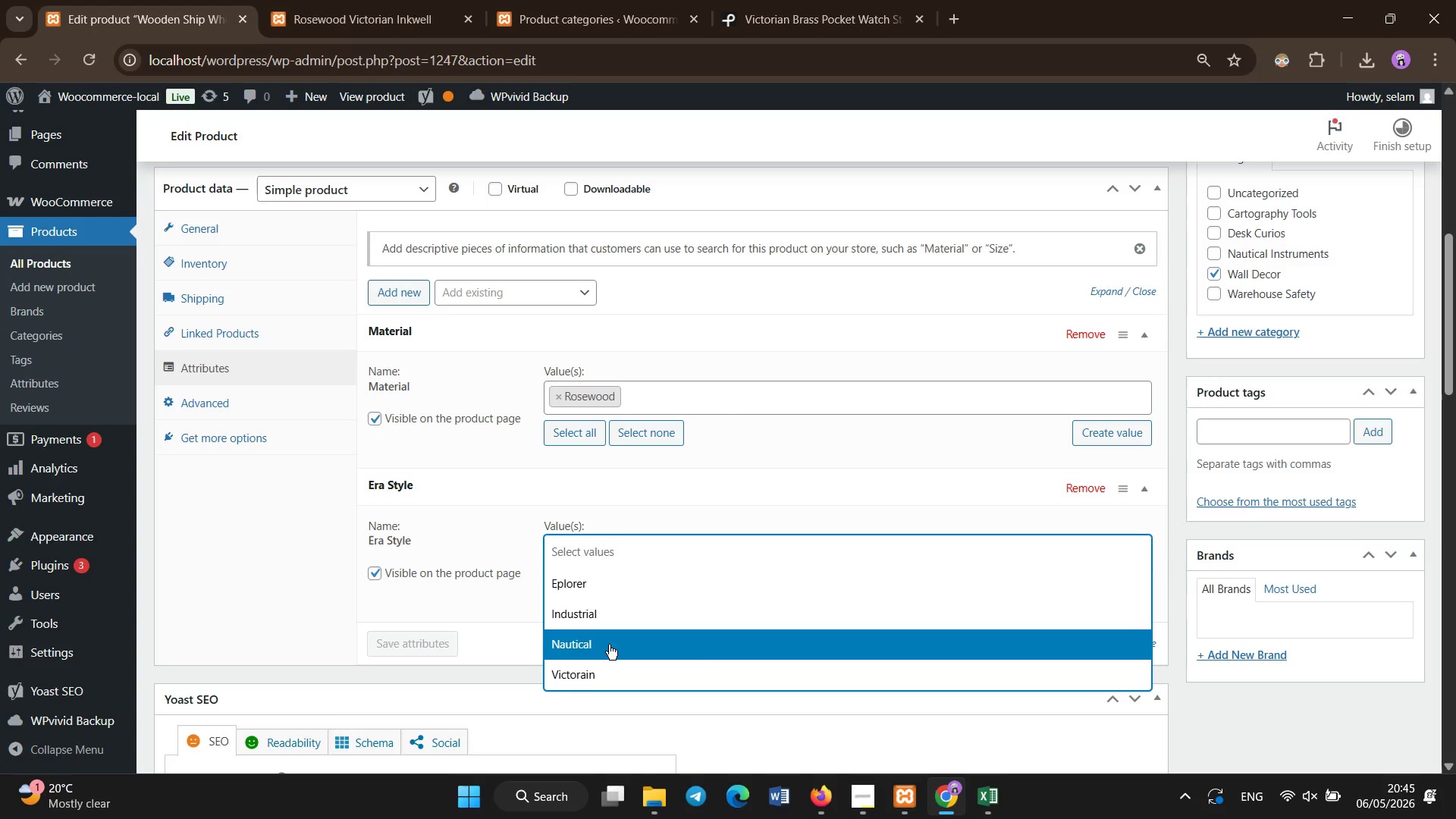 
left_click([609, 645])
 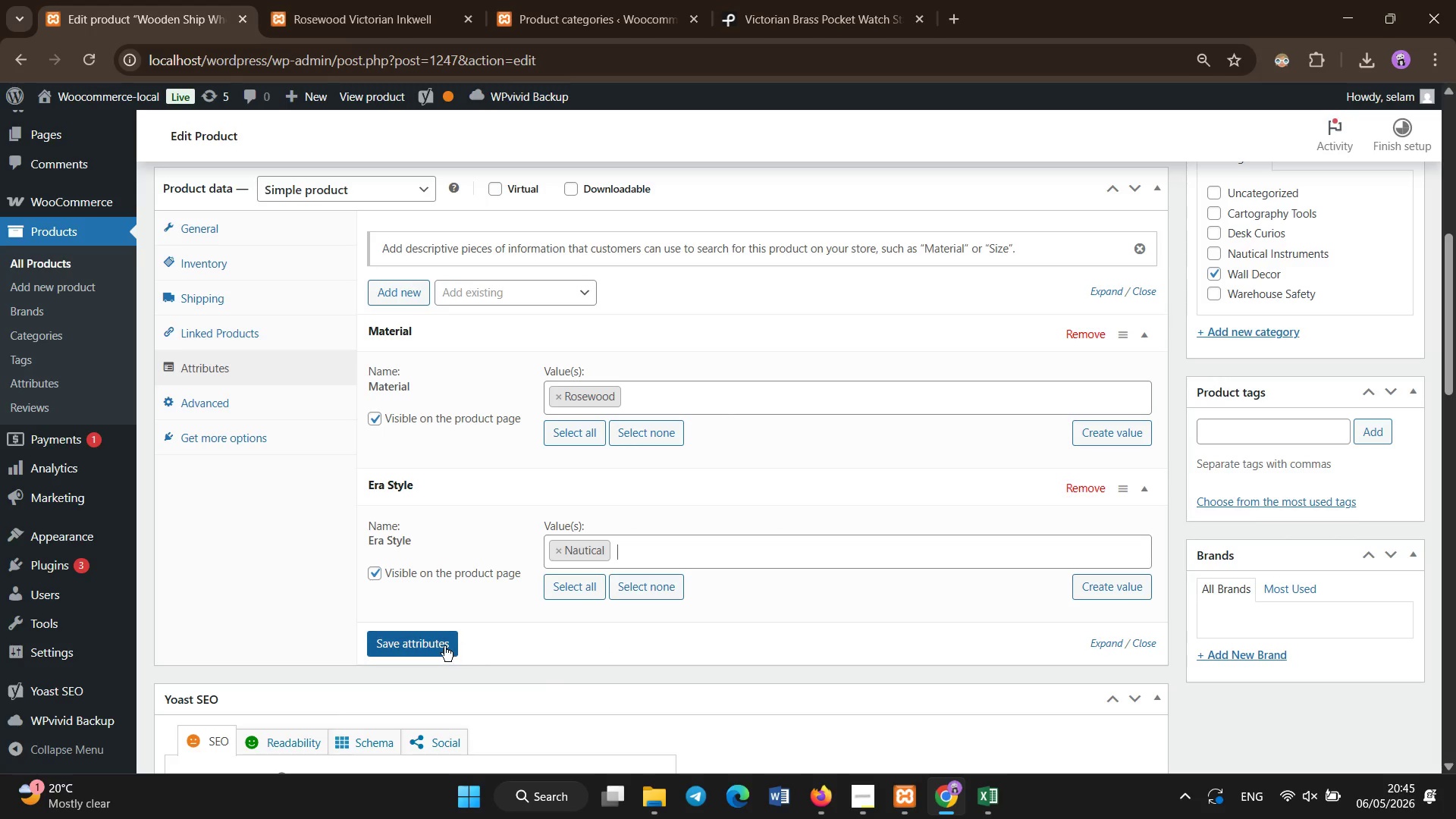 
left_click([443, 646])
 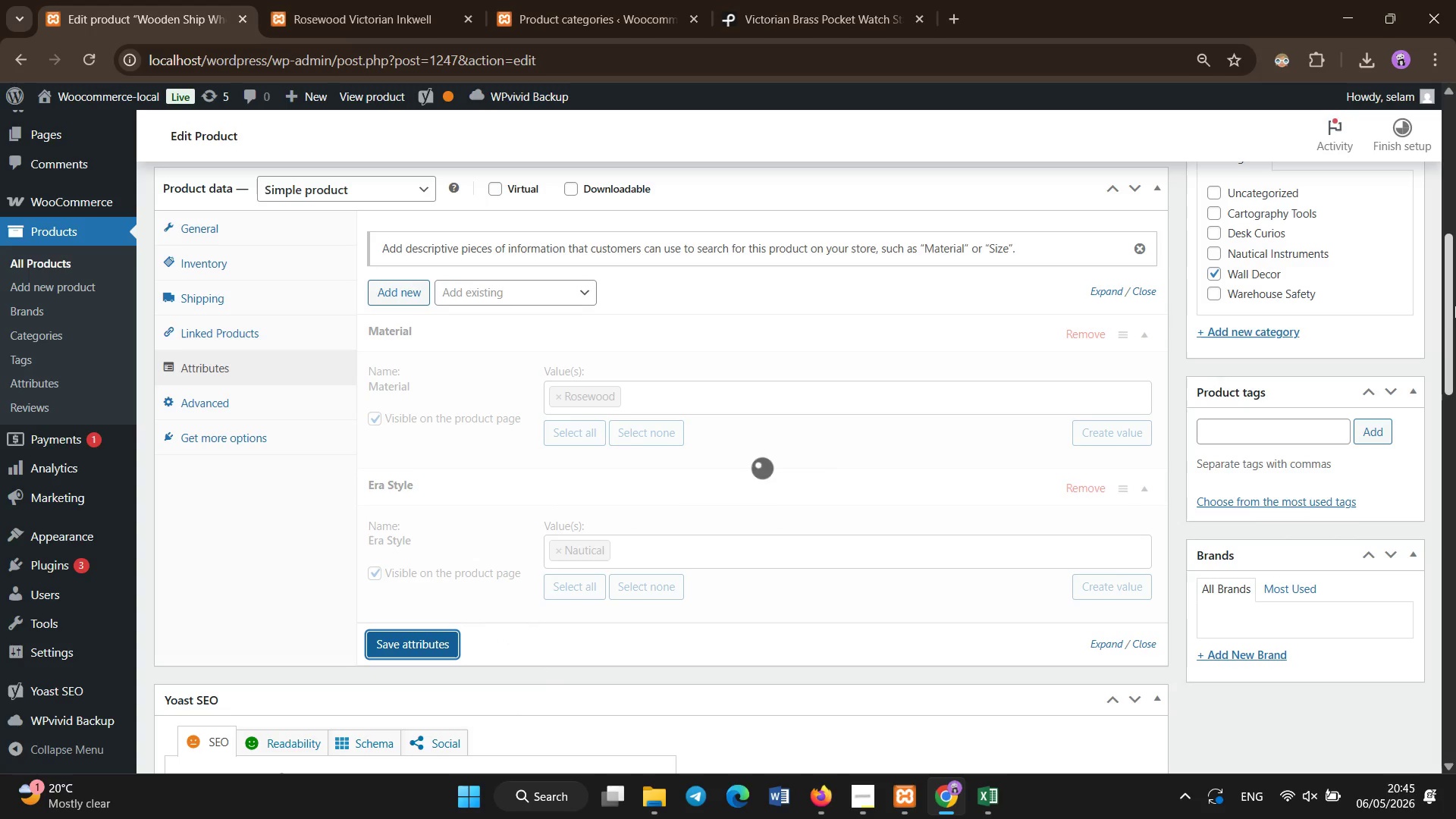 
left_click_drag(start_coordinate=[1455, 306], to_coordinate=[1455, 235])
 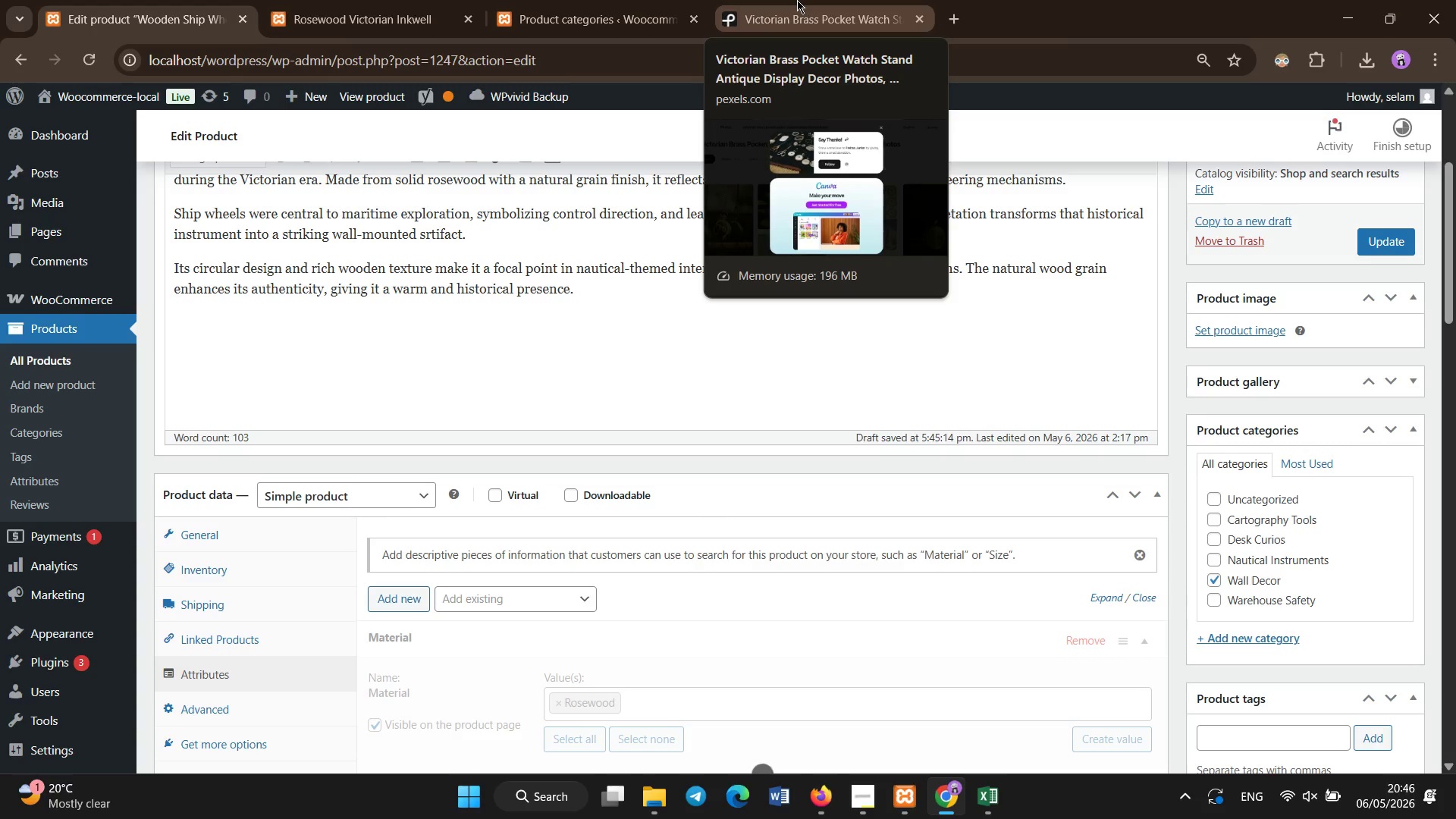 
wait(5.16)
 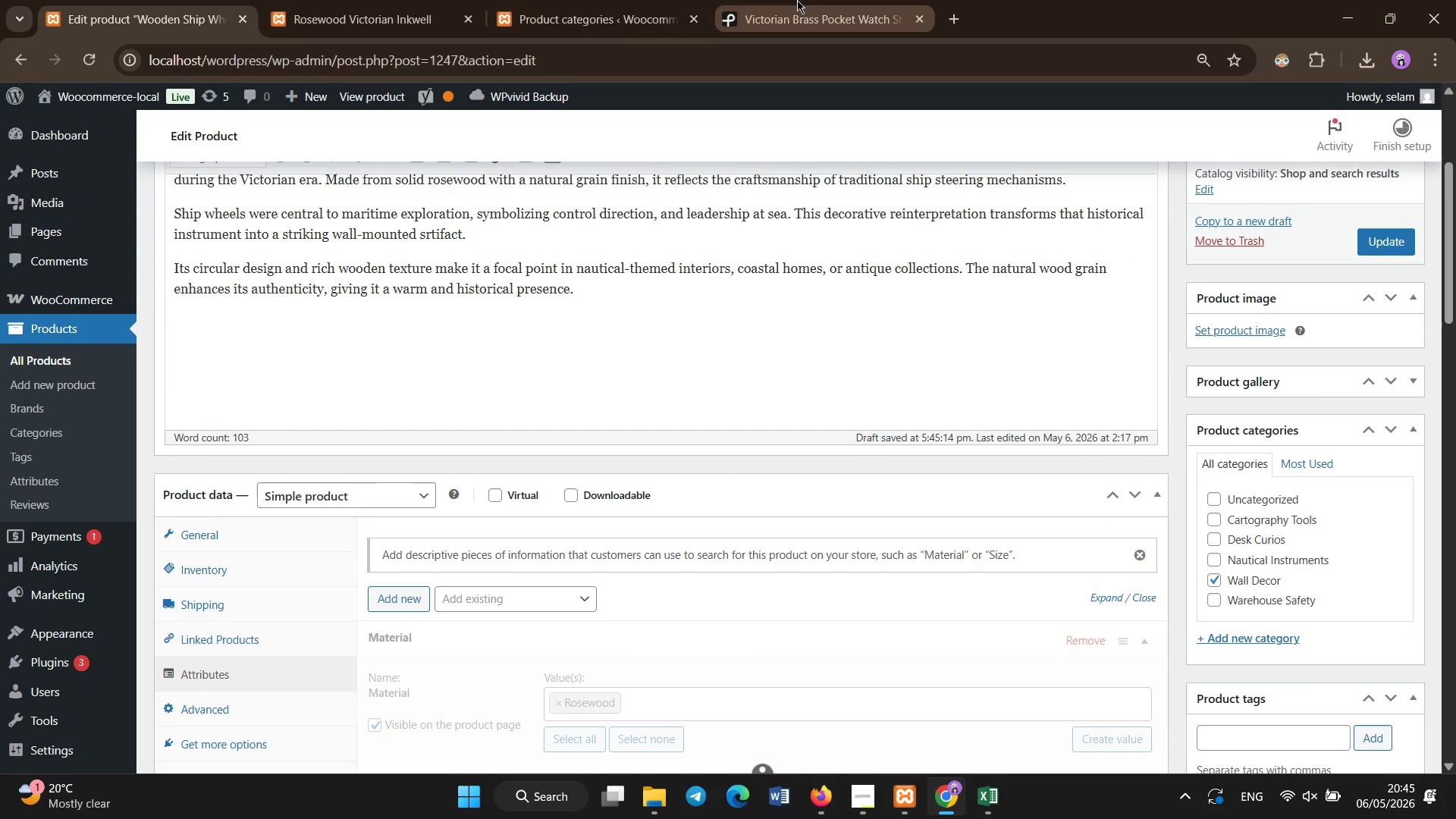 
left_click([797, 0])
 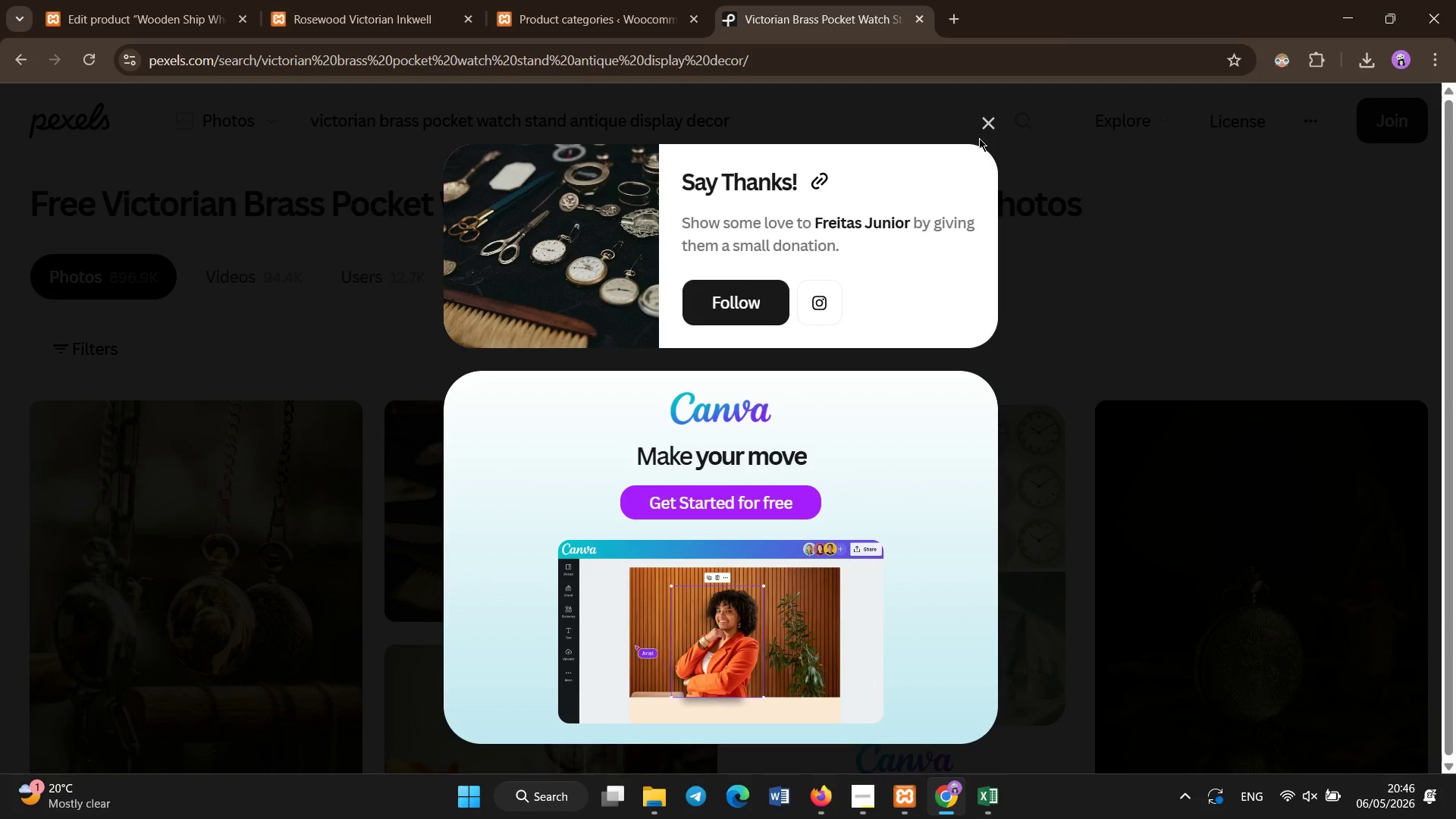 
left_click([987, 124])
 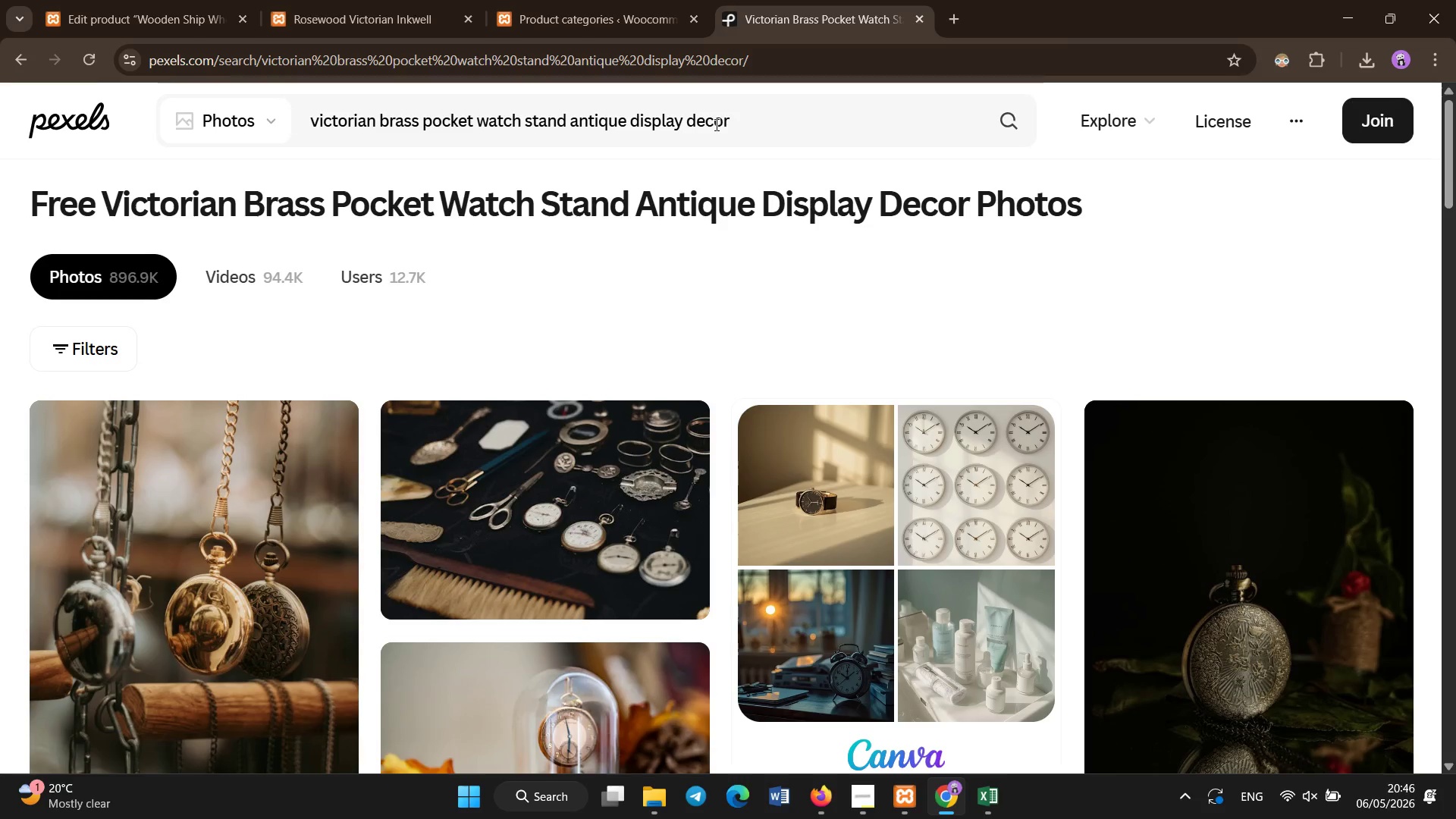 
left_click([717, 125])
 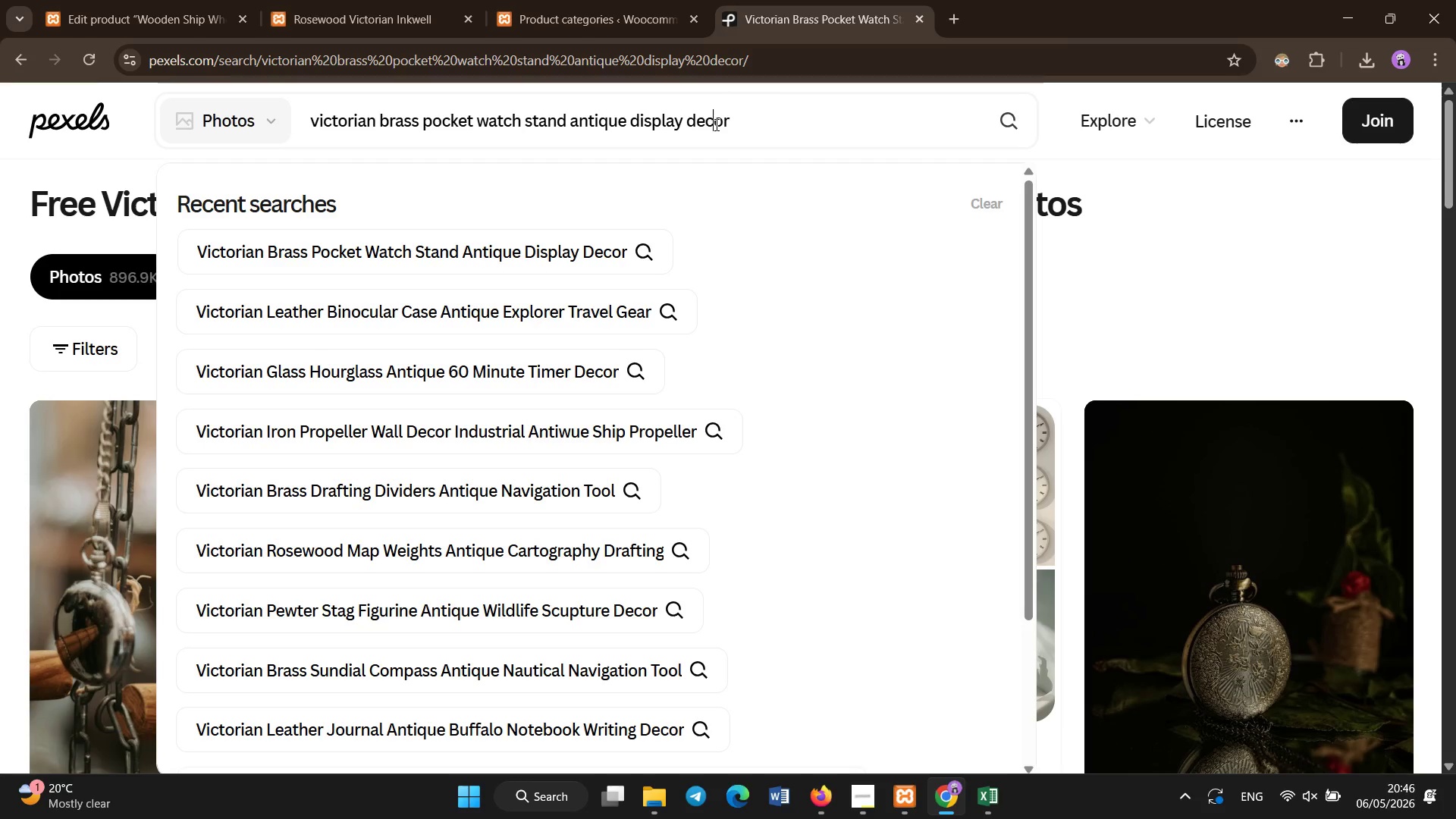 
key(Control+A)
 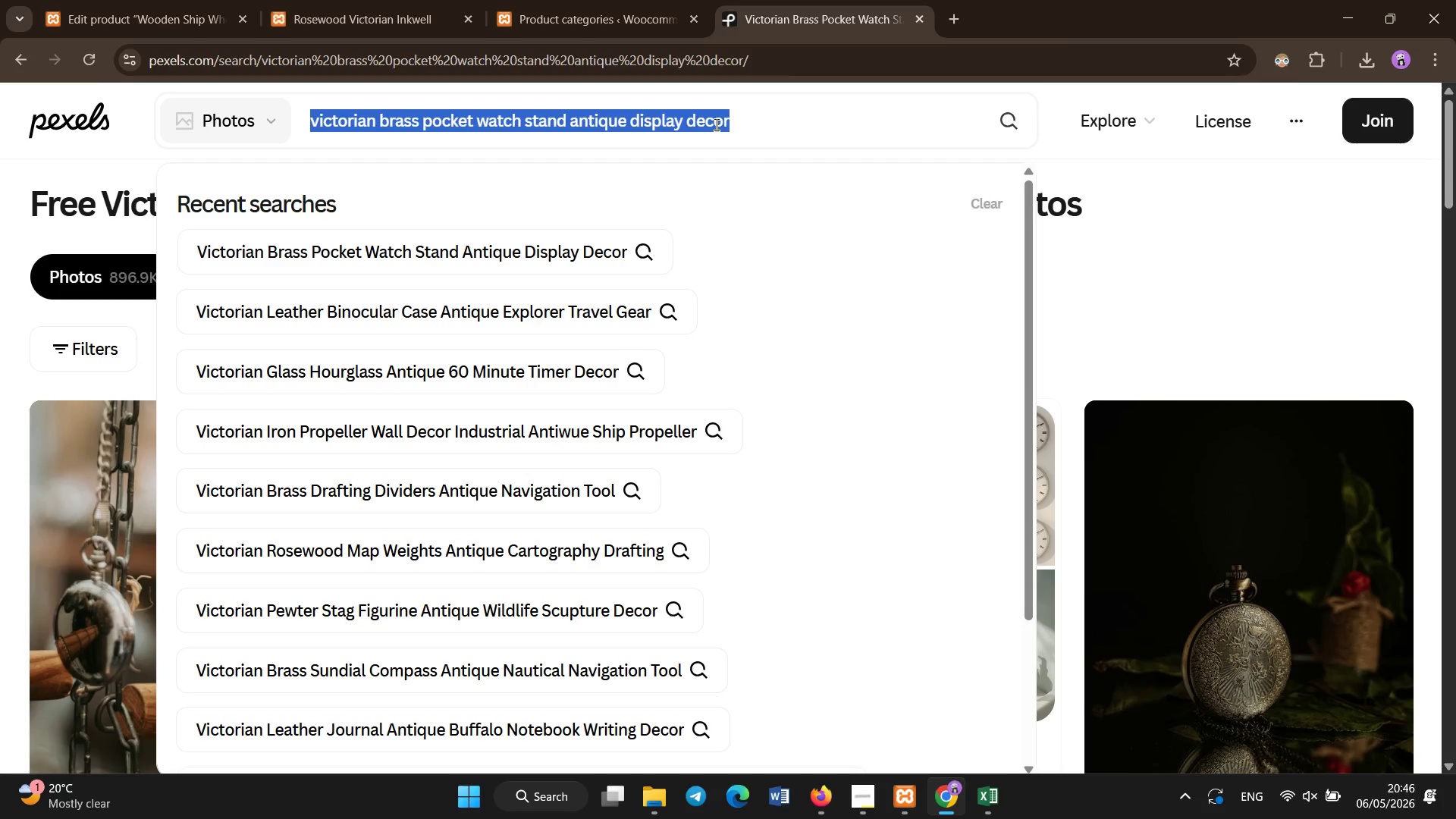 
key(Backspace)
 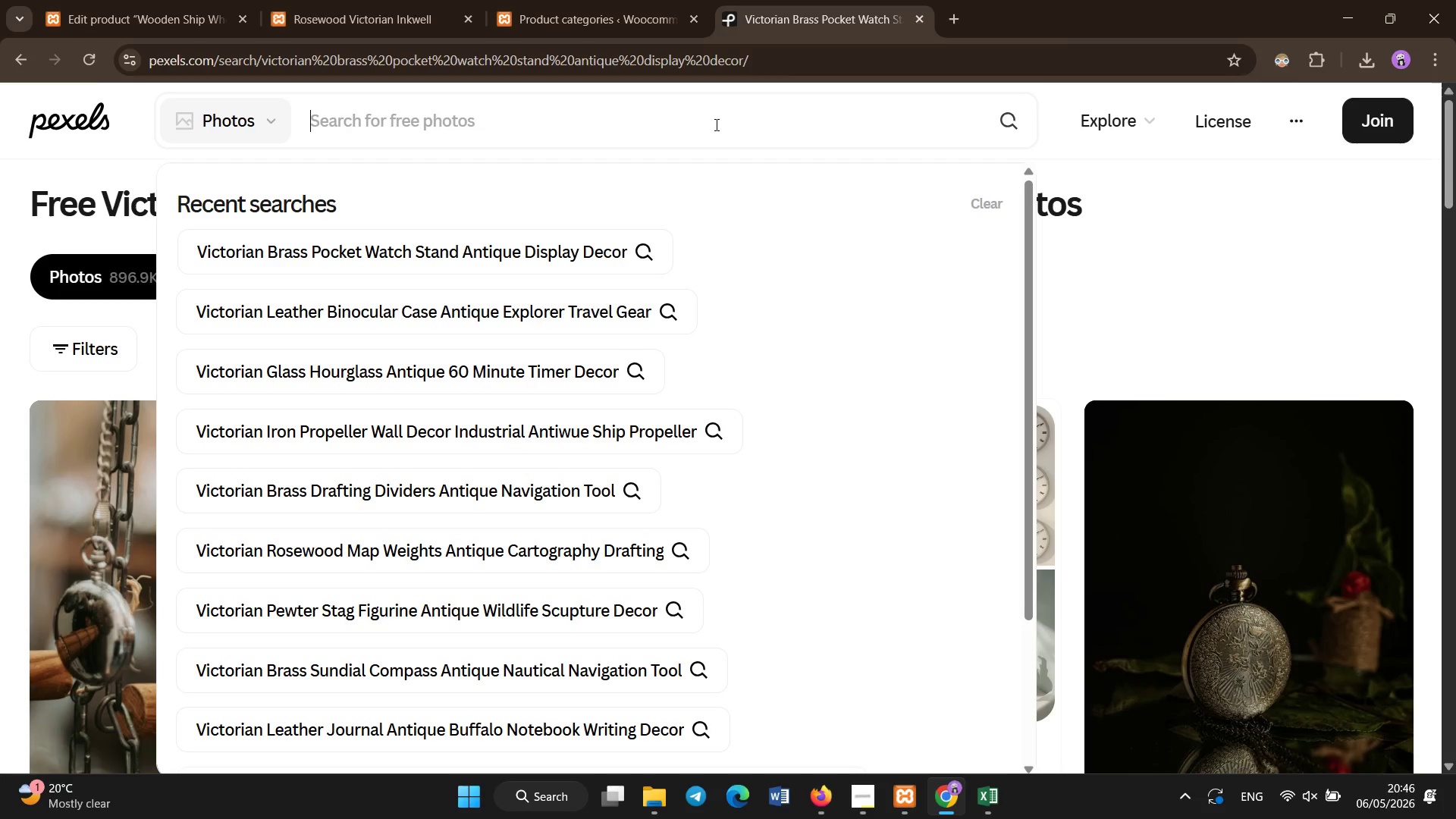 
type(victorain rosewood ship wheel antique nautical a)
key(Backspace)
type(wall decor)
 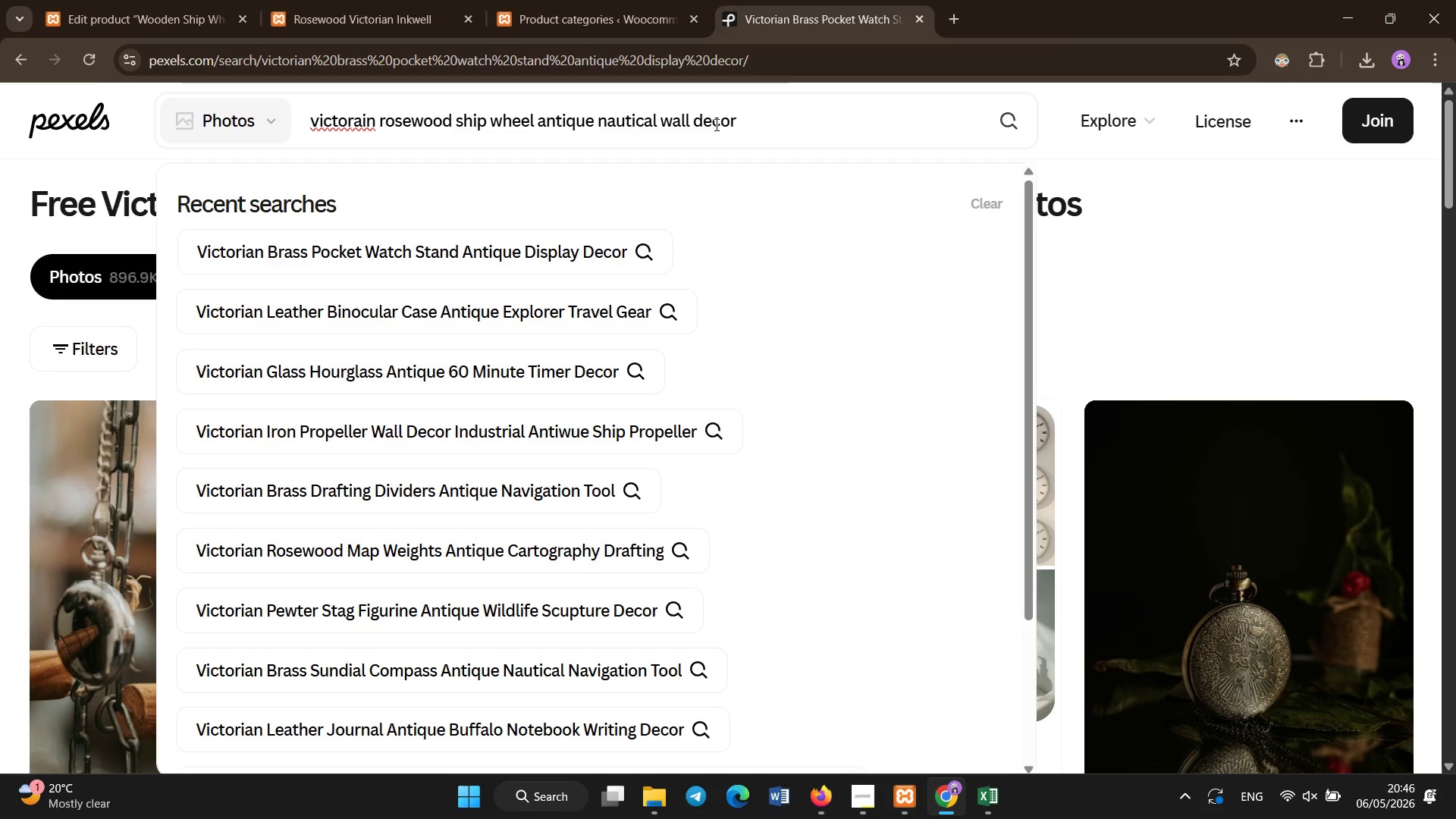 
key(Control+A)
 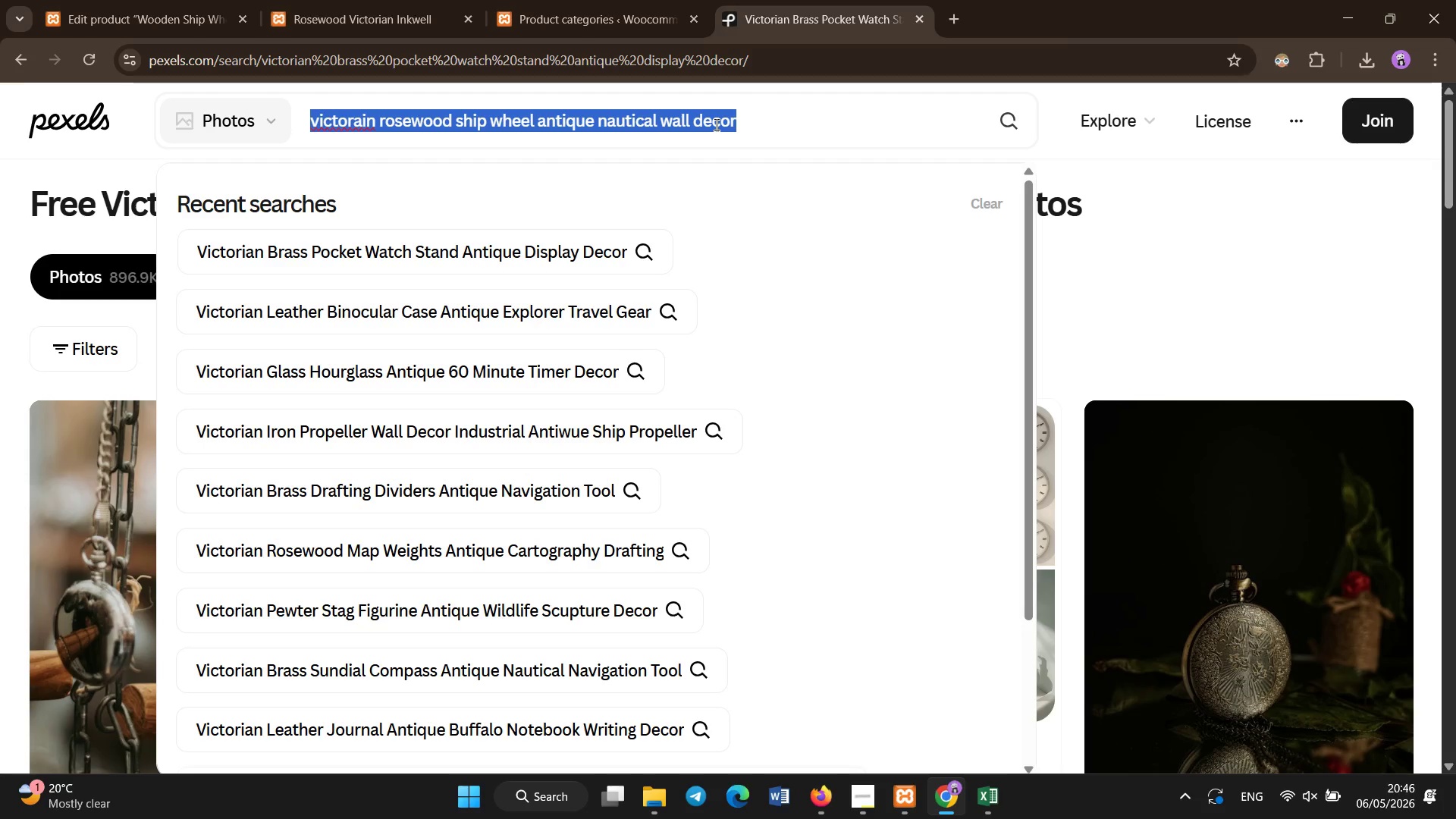 
key(Enter)
 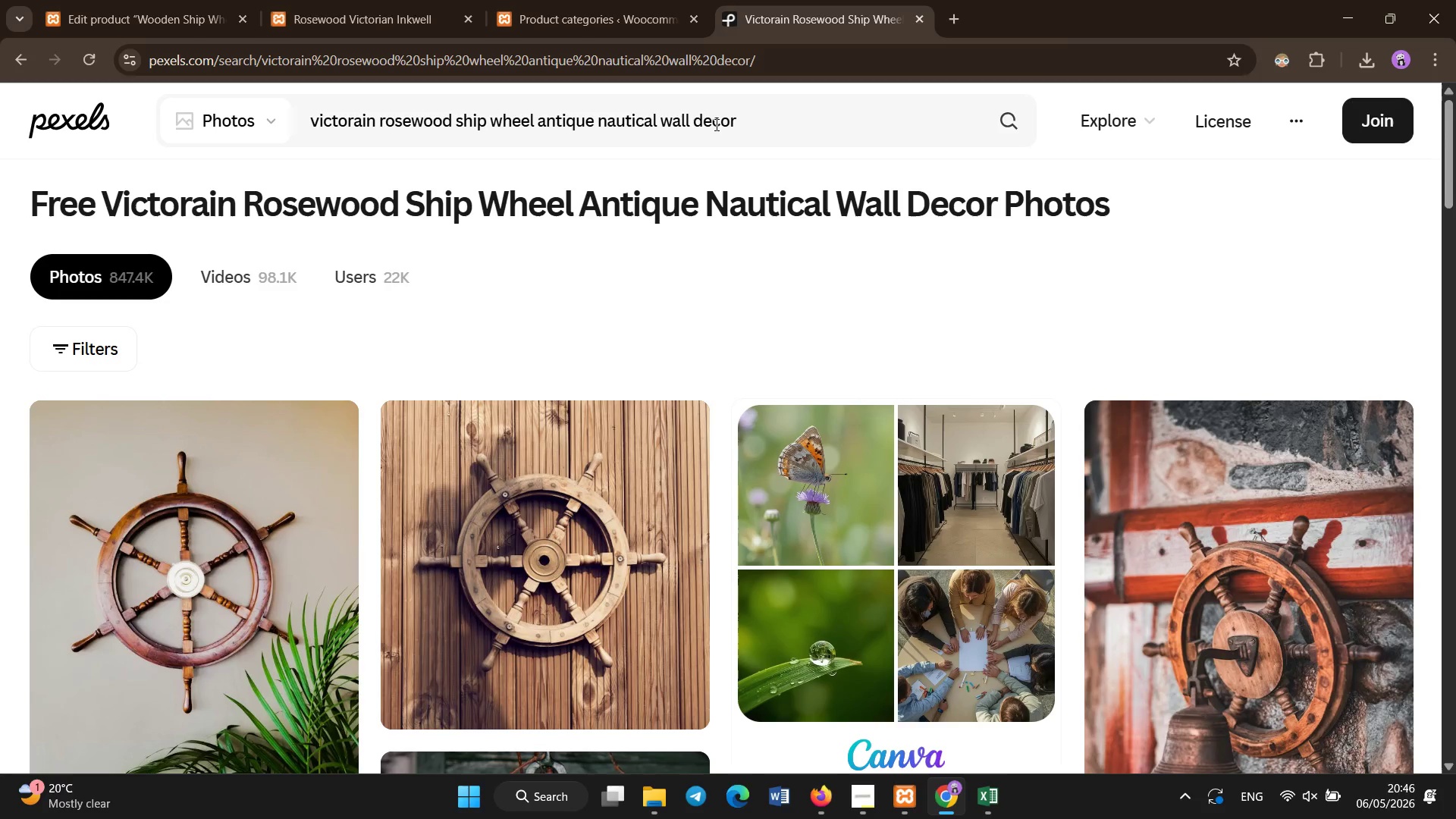 
wait(6.92)
 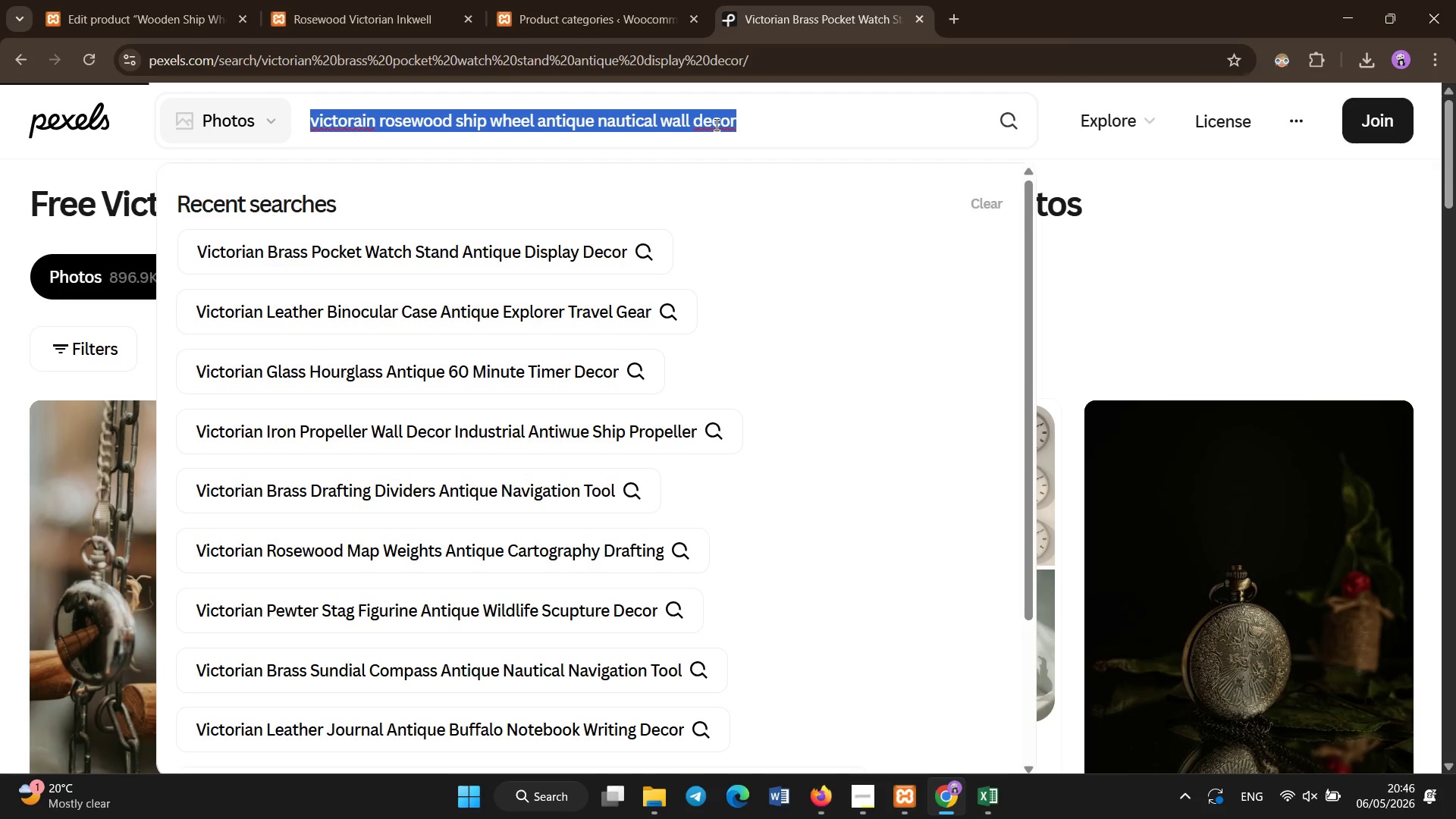 
scroll: coordinate [717, 125], scroll_direction: down, amount: 3.0
 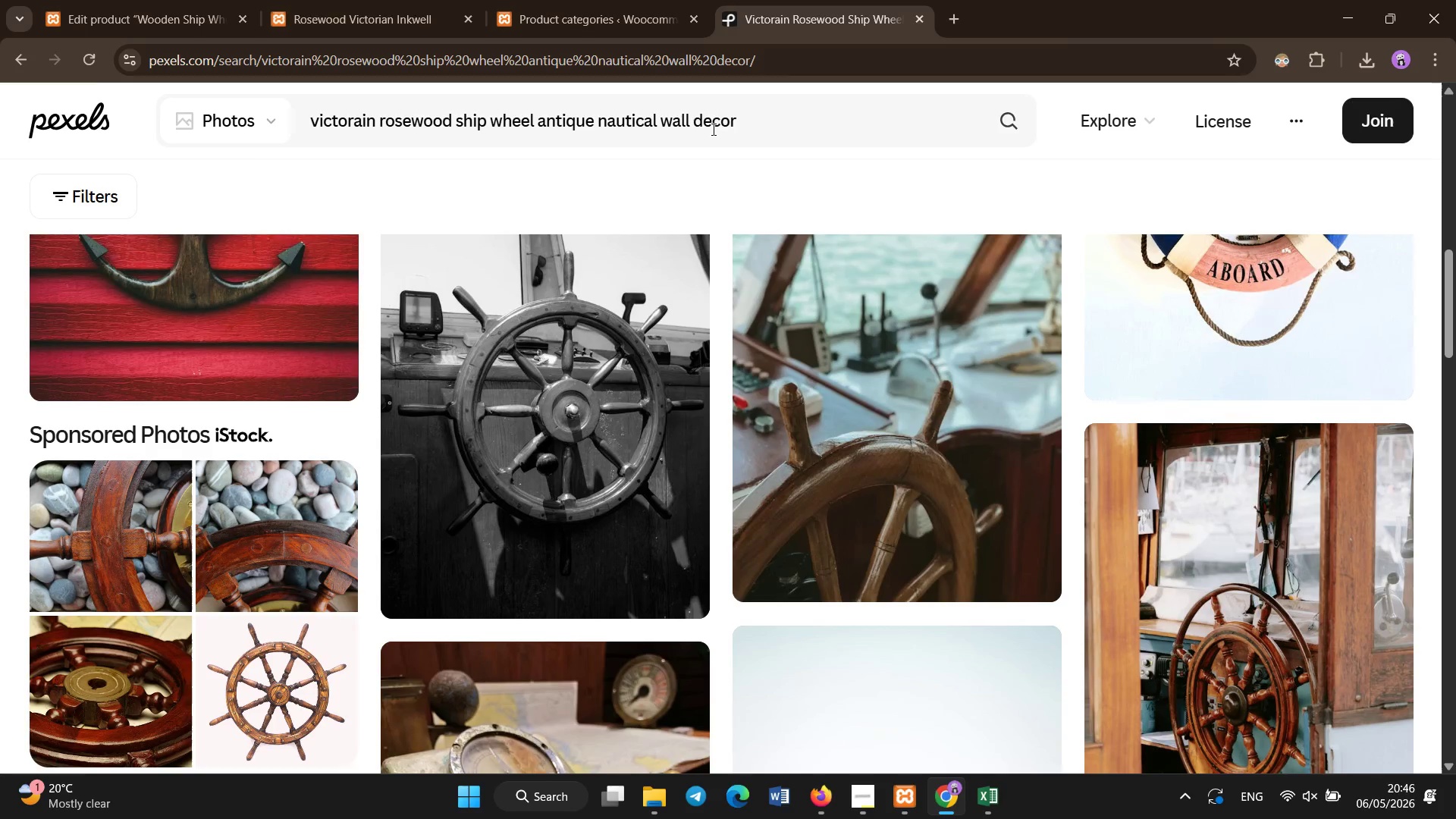 
scroll: coordinate [708, 130], scroll_direction: up, amount: 3.0
 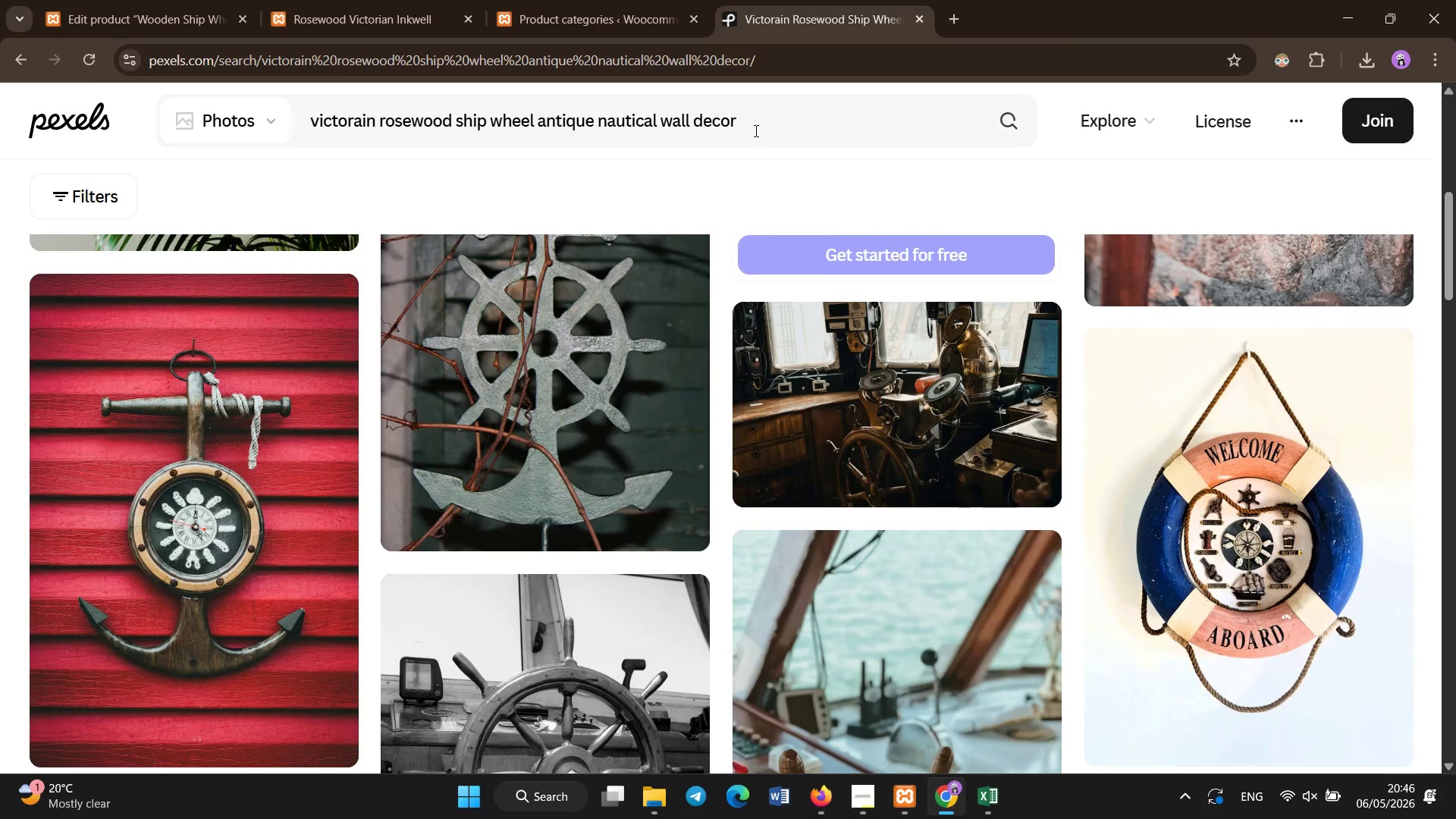 
scroll: coordinate [829, 132], scroll_direction: down, amount: 4.0
 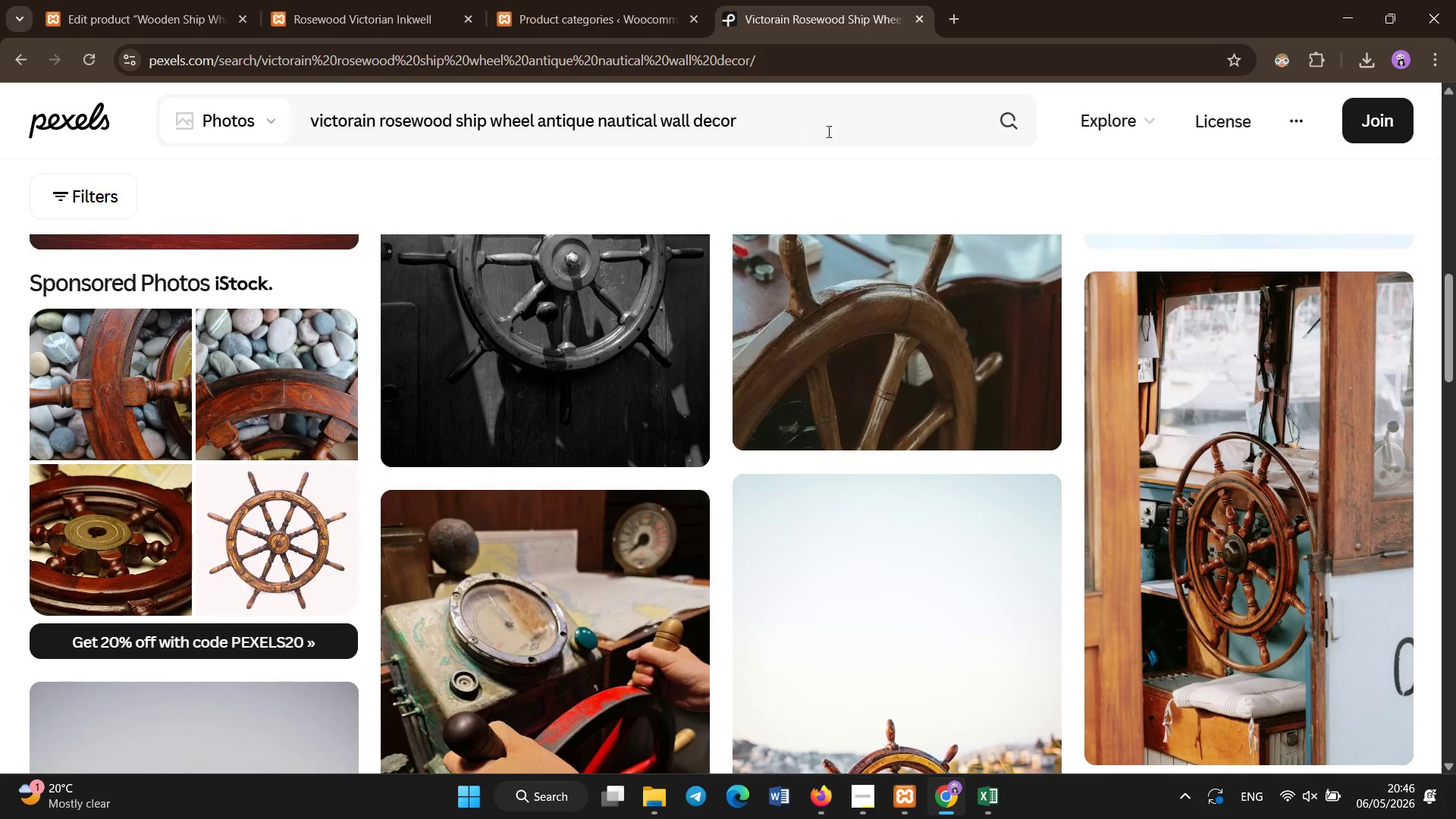 
scroll: coordinate [1103, 122], scroll_direction: up, amount: 4.0
 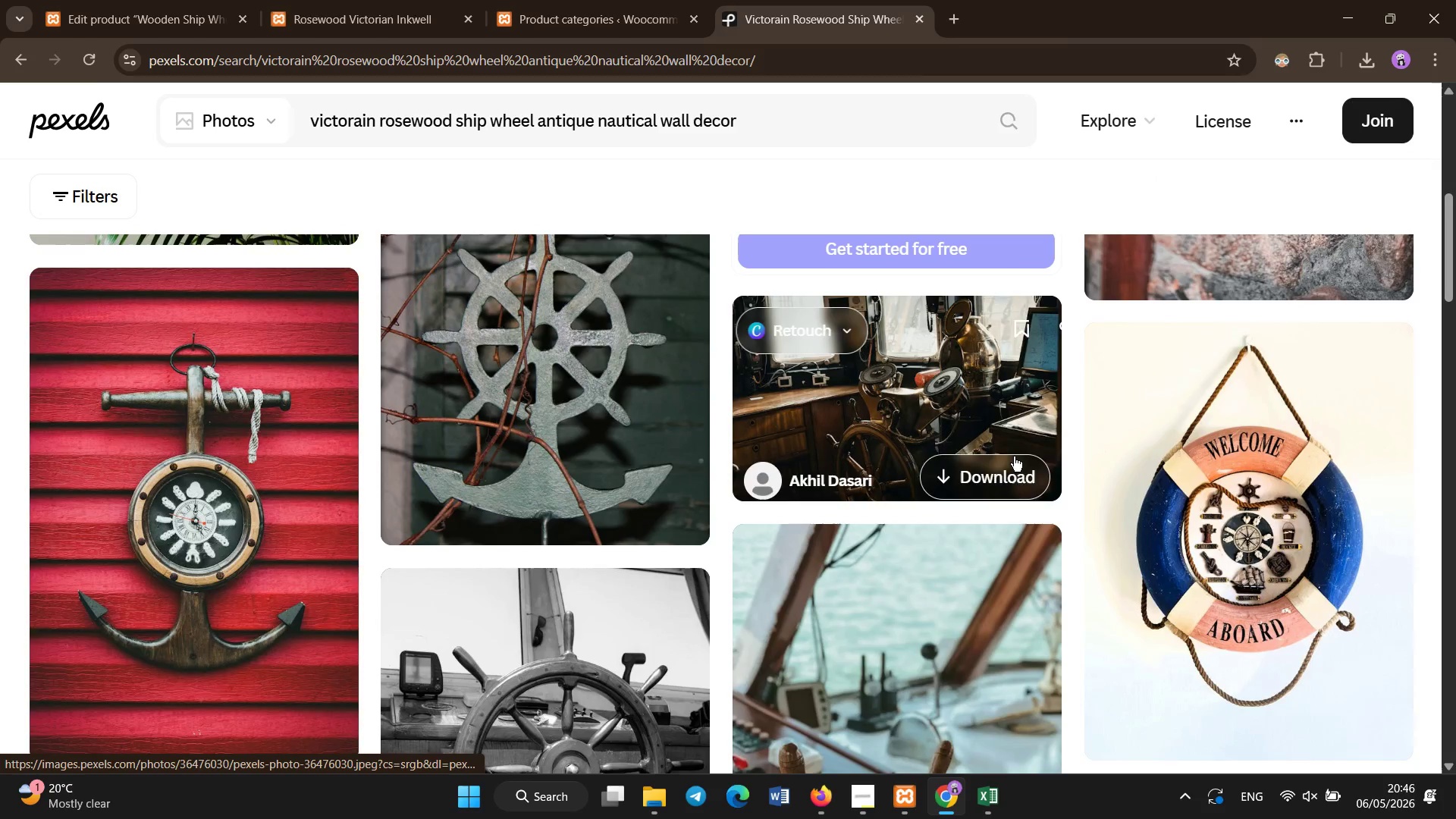 
left_click([1015, 465])
 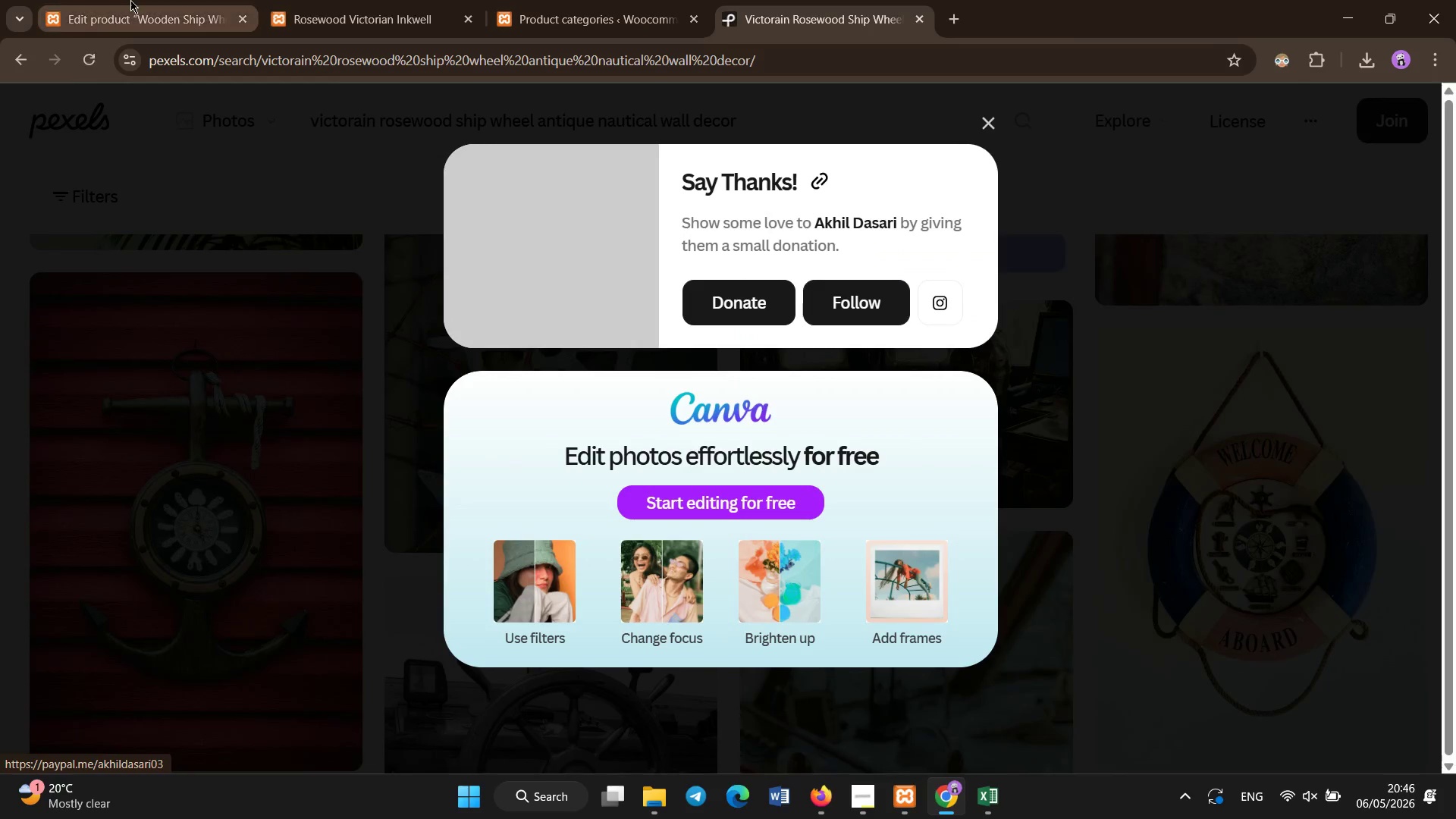 
left_click([130, 0])
 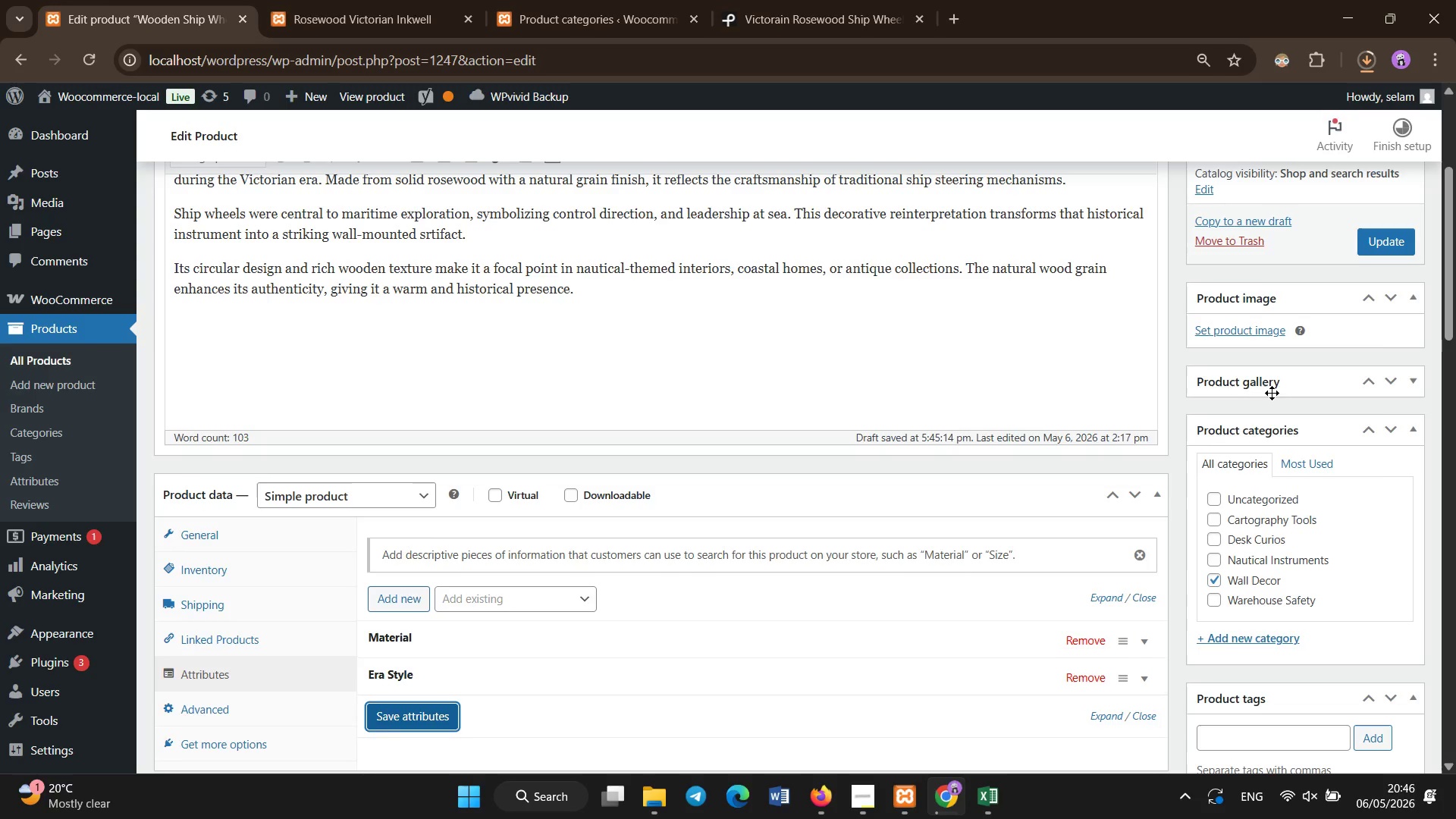 
scroll: coordinate [1272, 393], scroll_direction: up, amount: 2.0
 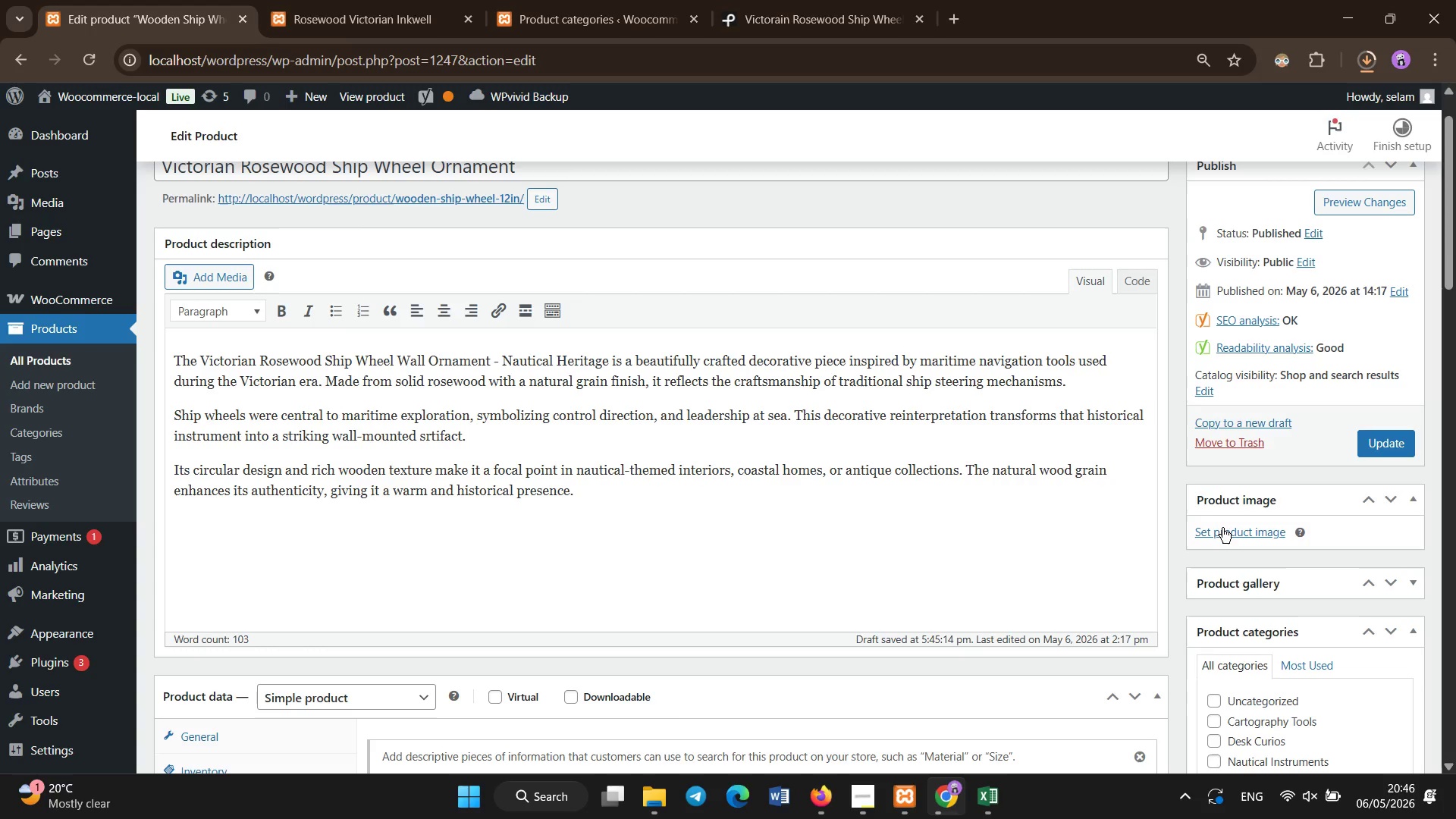 
left_click([1222, 533])
 